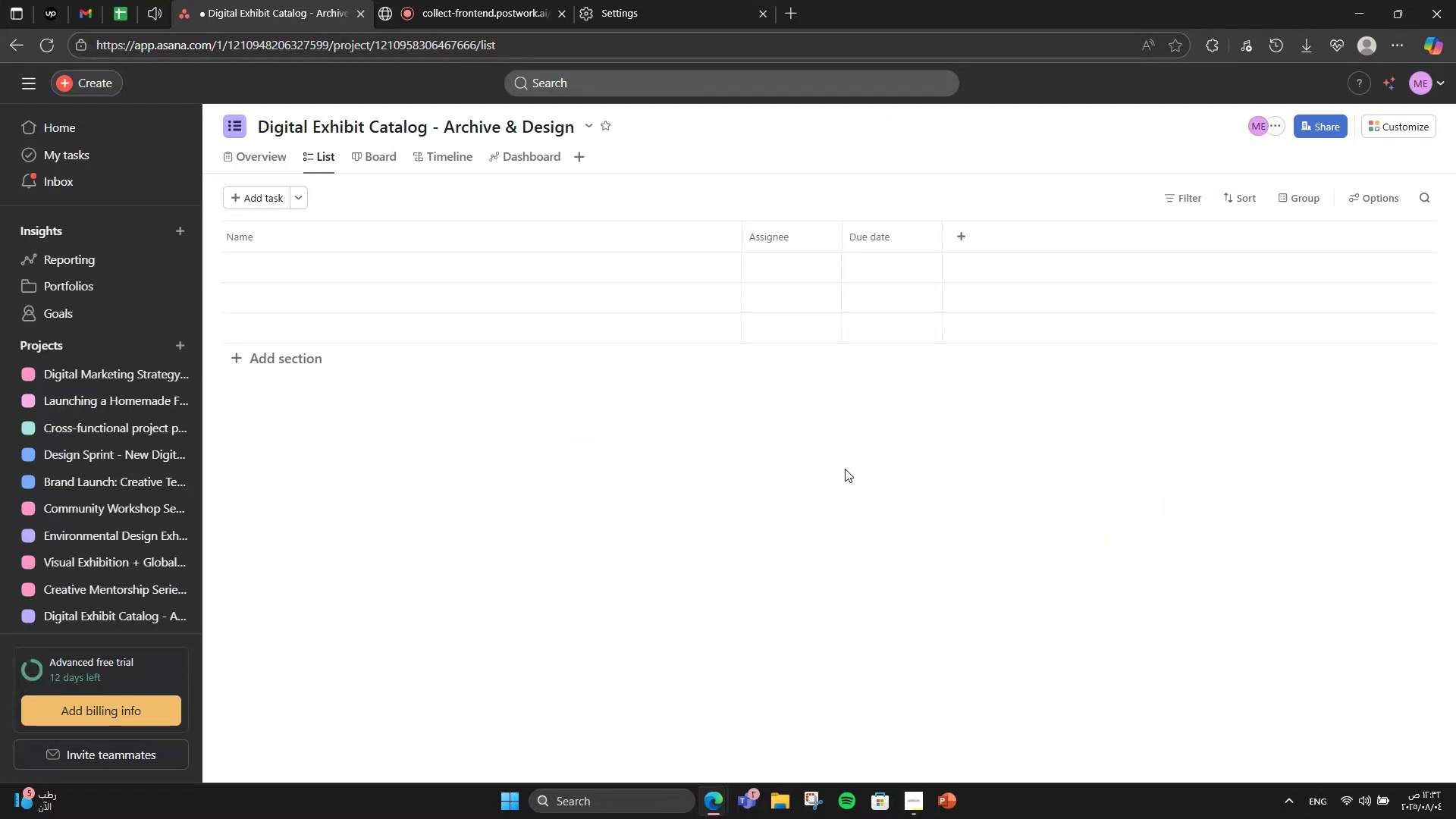 
left_click([267, 168])
 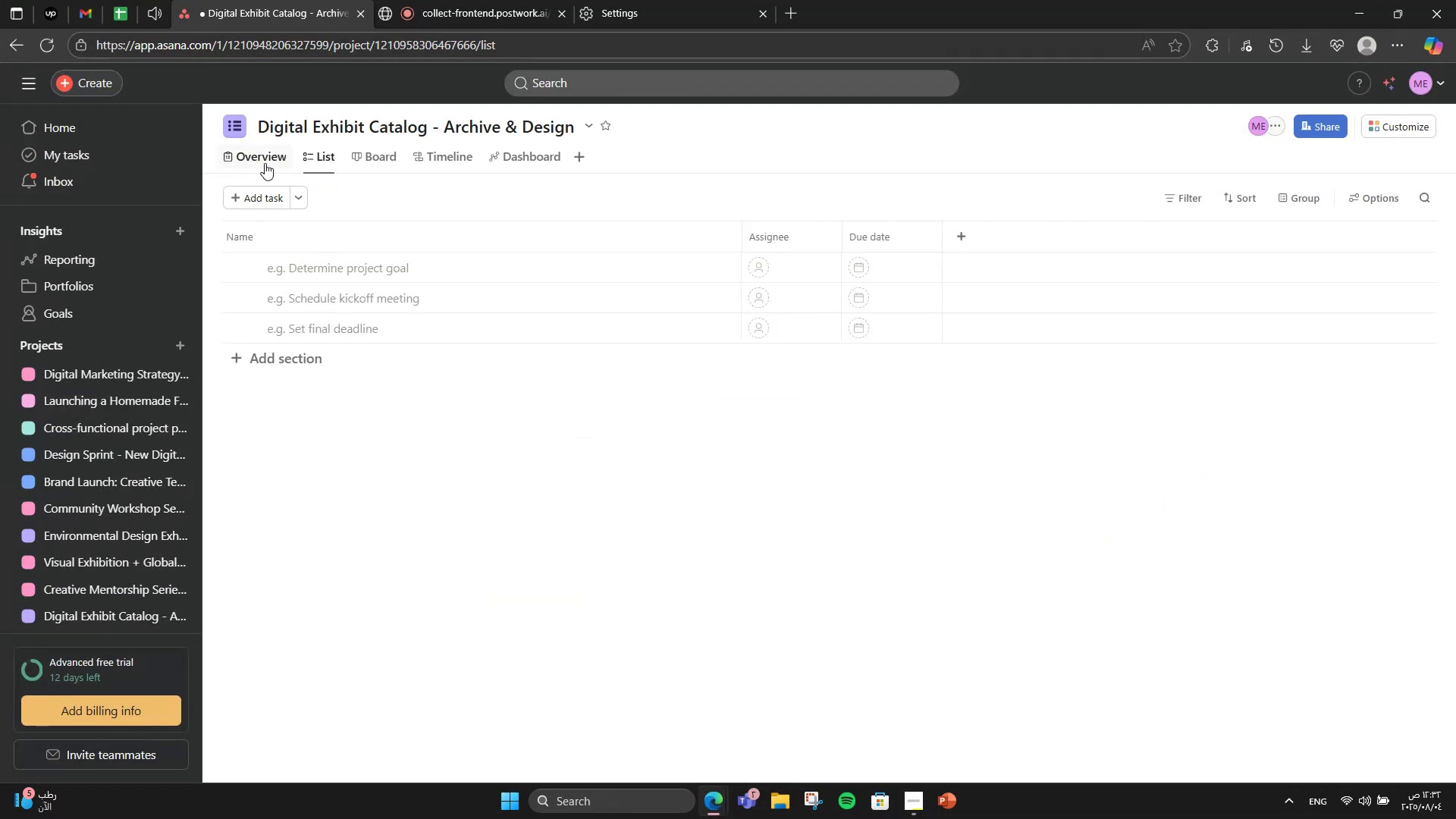 
left_click([264, 163])
 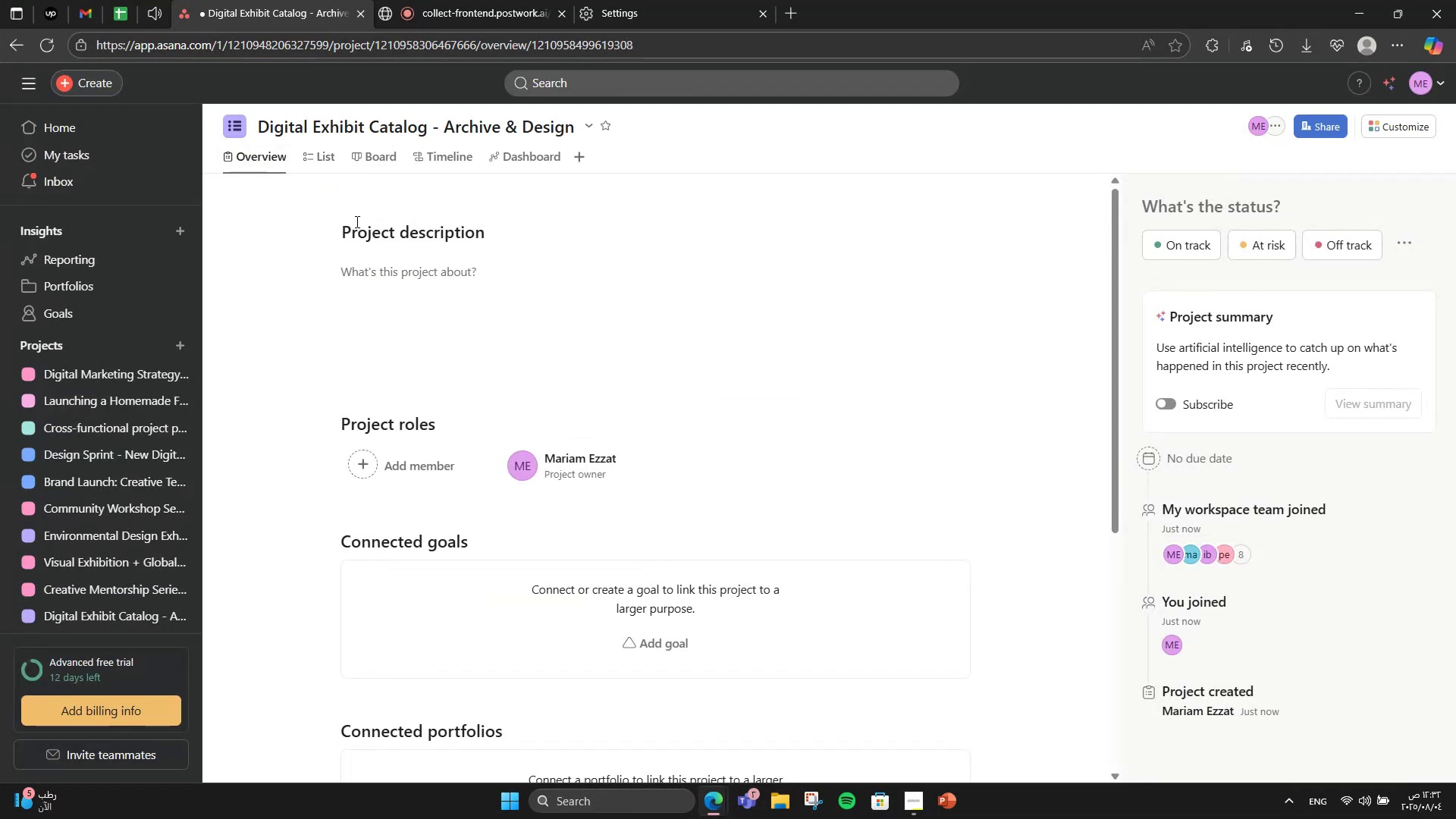 
left_click([380, 276])
 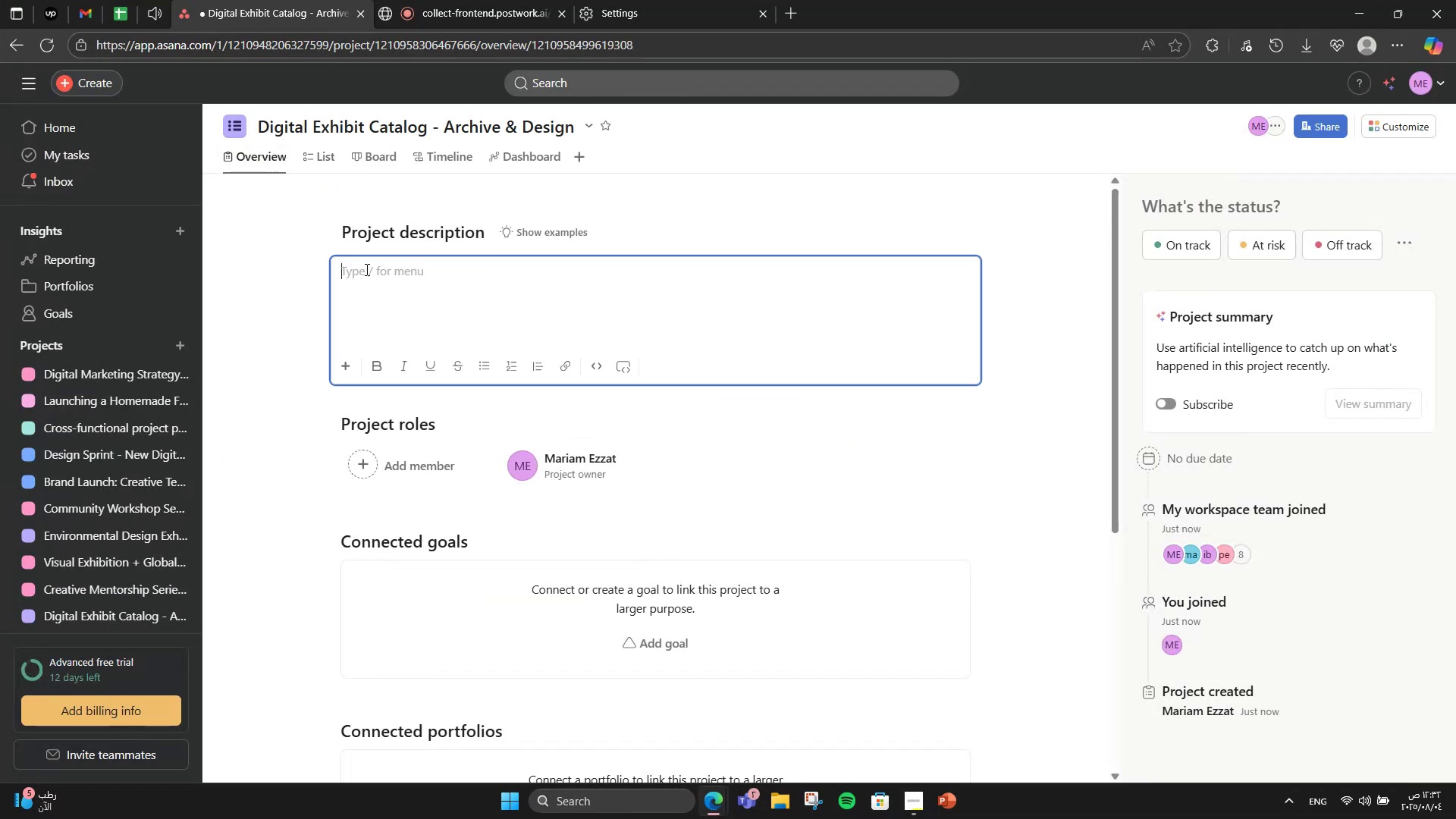 
type(This projet)
key(Backspace)
key(Backspace)
type(ect )
 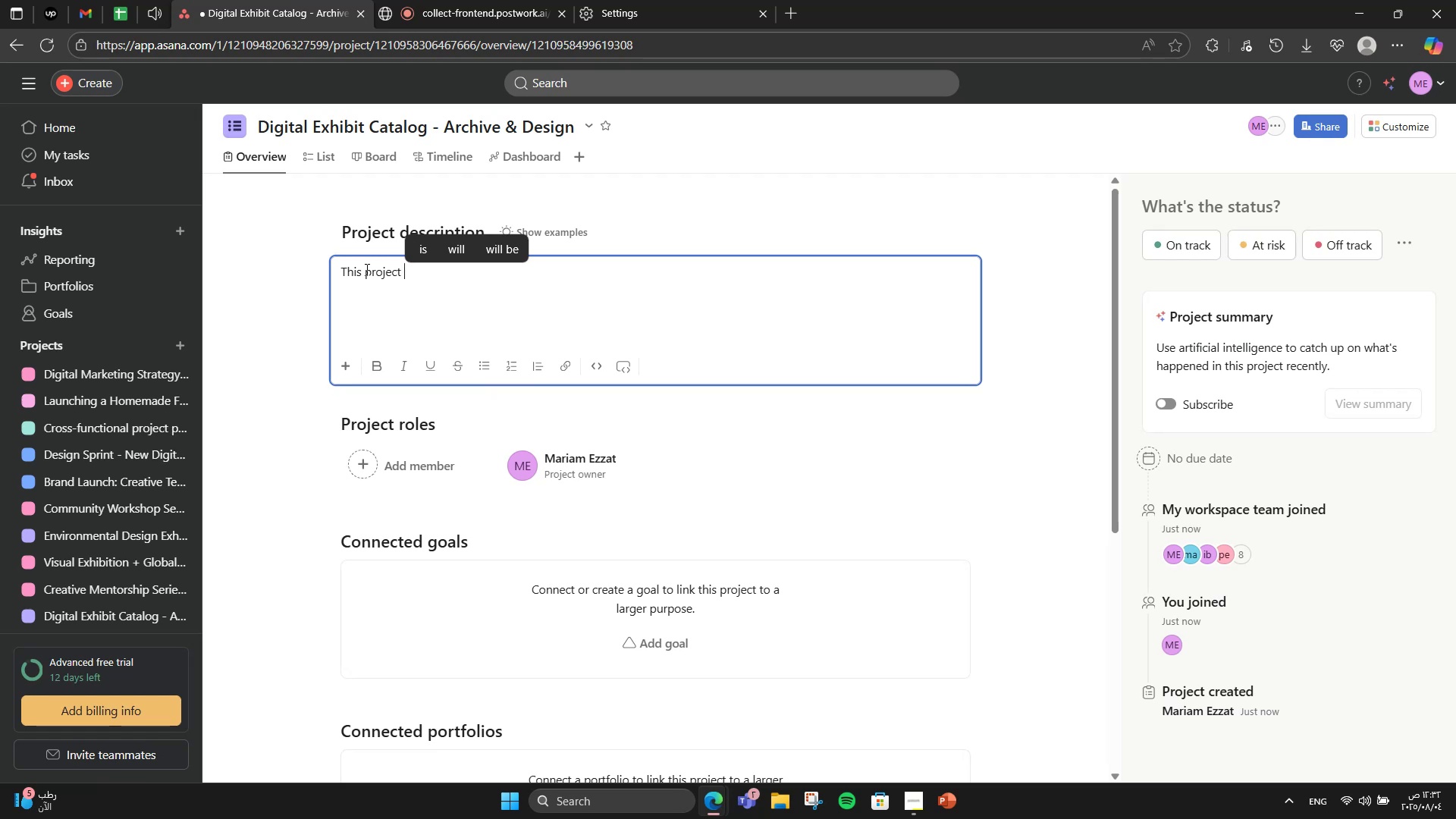 
type(preserves exhibition history by organi)
 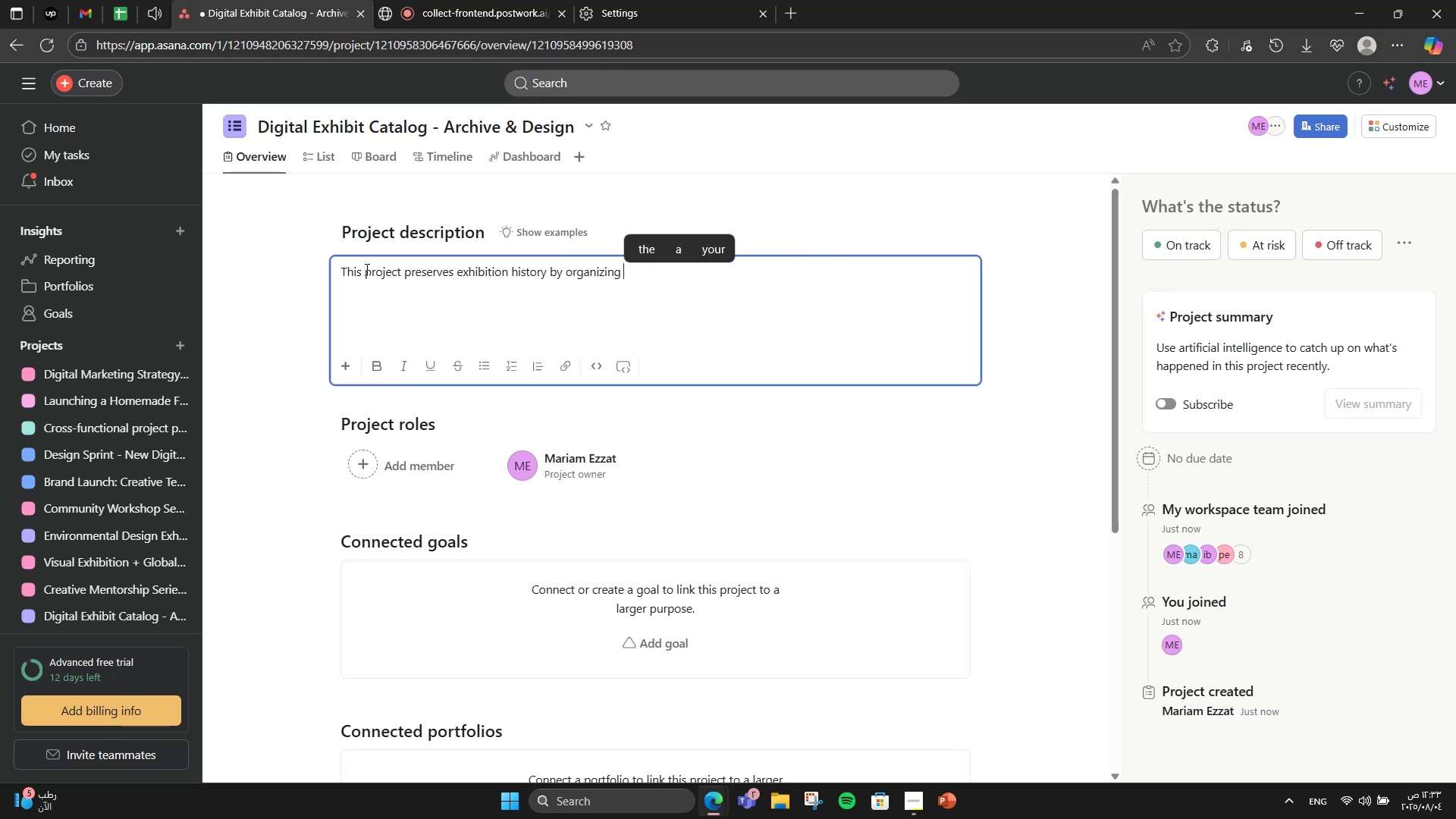 
type(zing and curating visuals )
 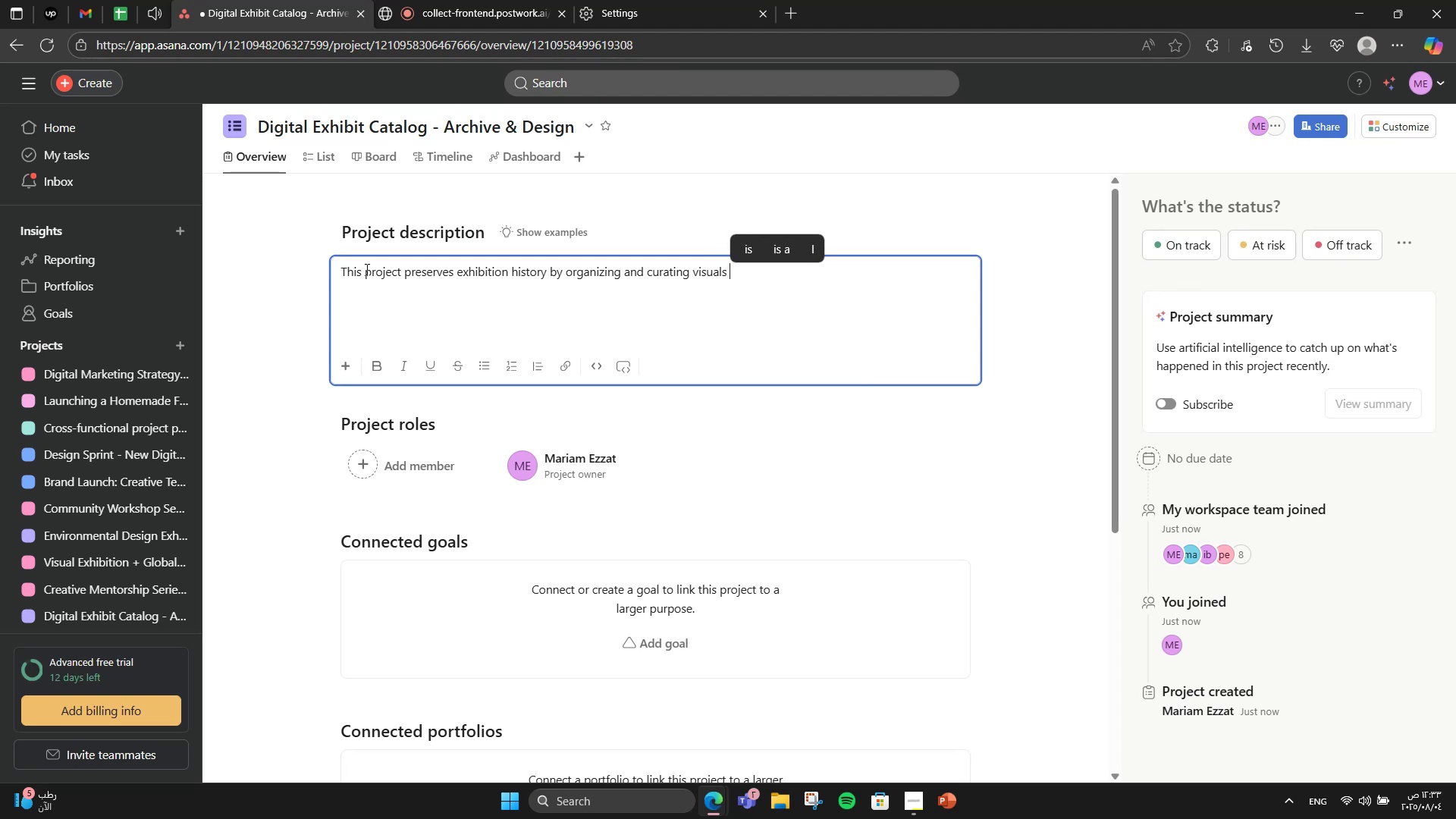 
wait(12.09)
 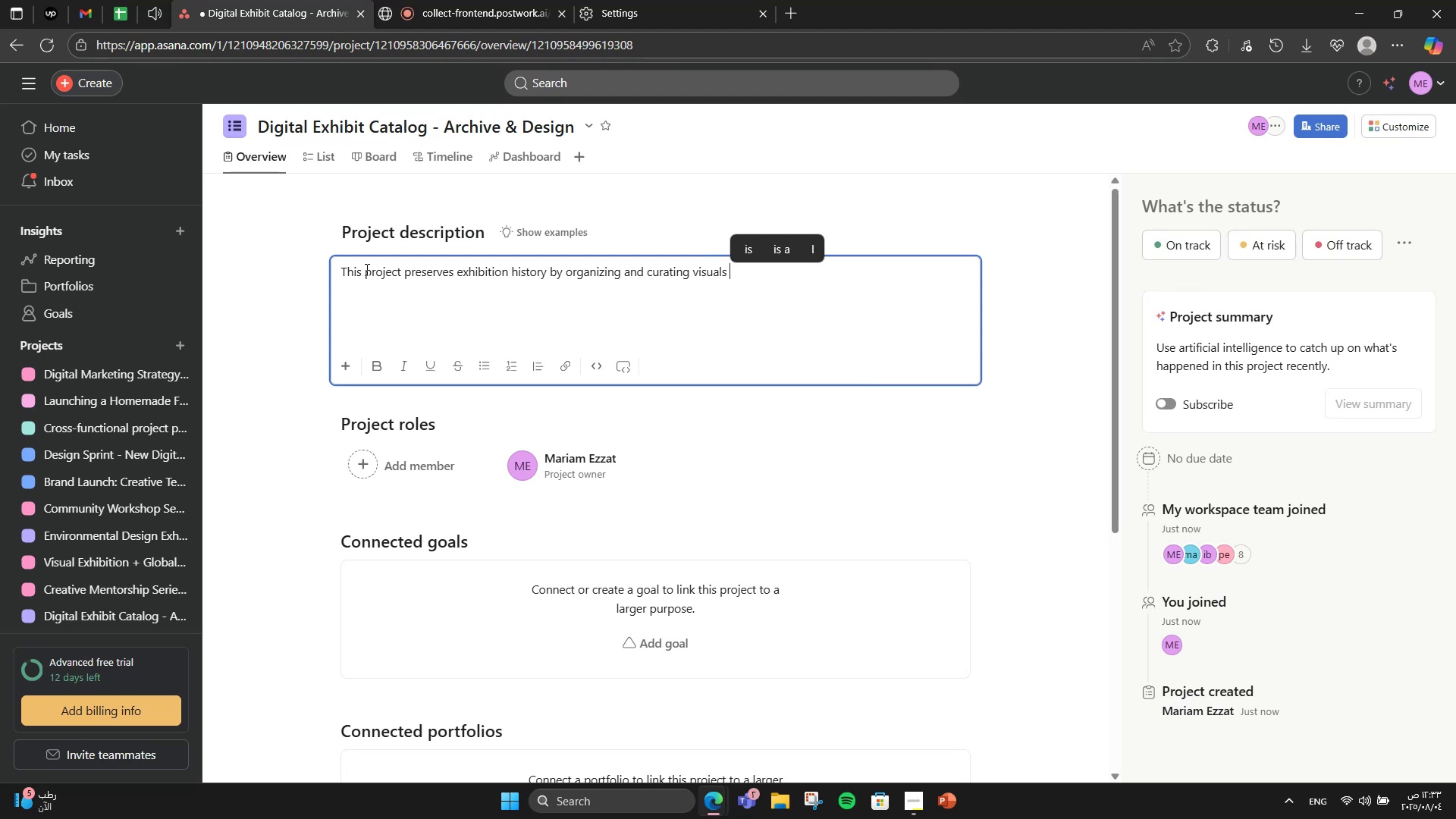 
key(Backspace)
type(, content )
key(Backspace)
type(, and layout for an interactive )
 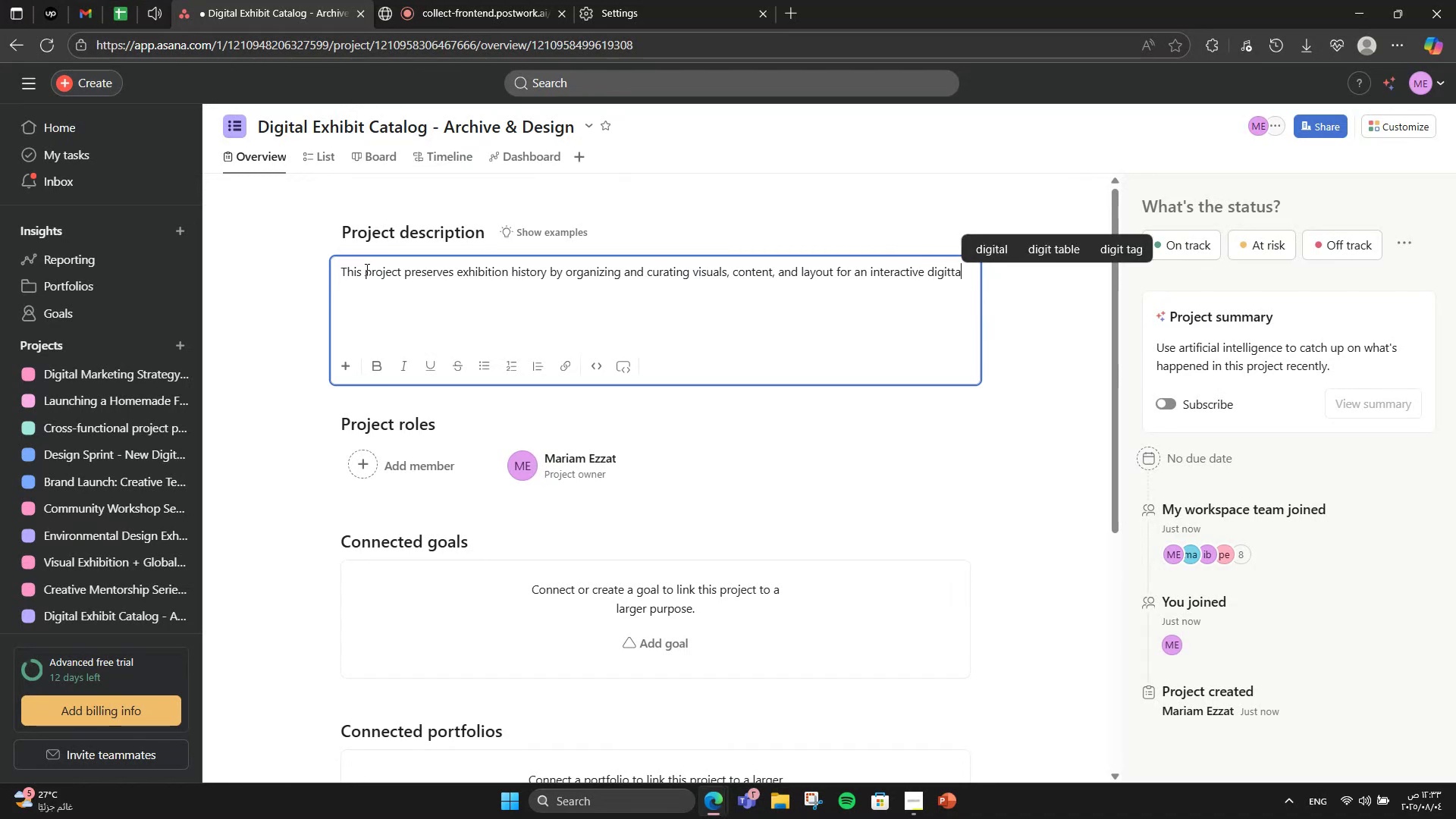 
type(digittal )
 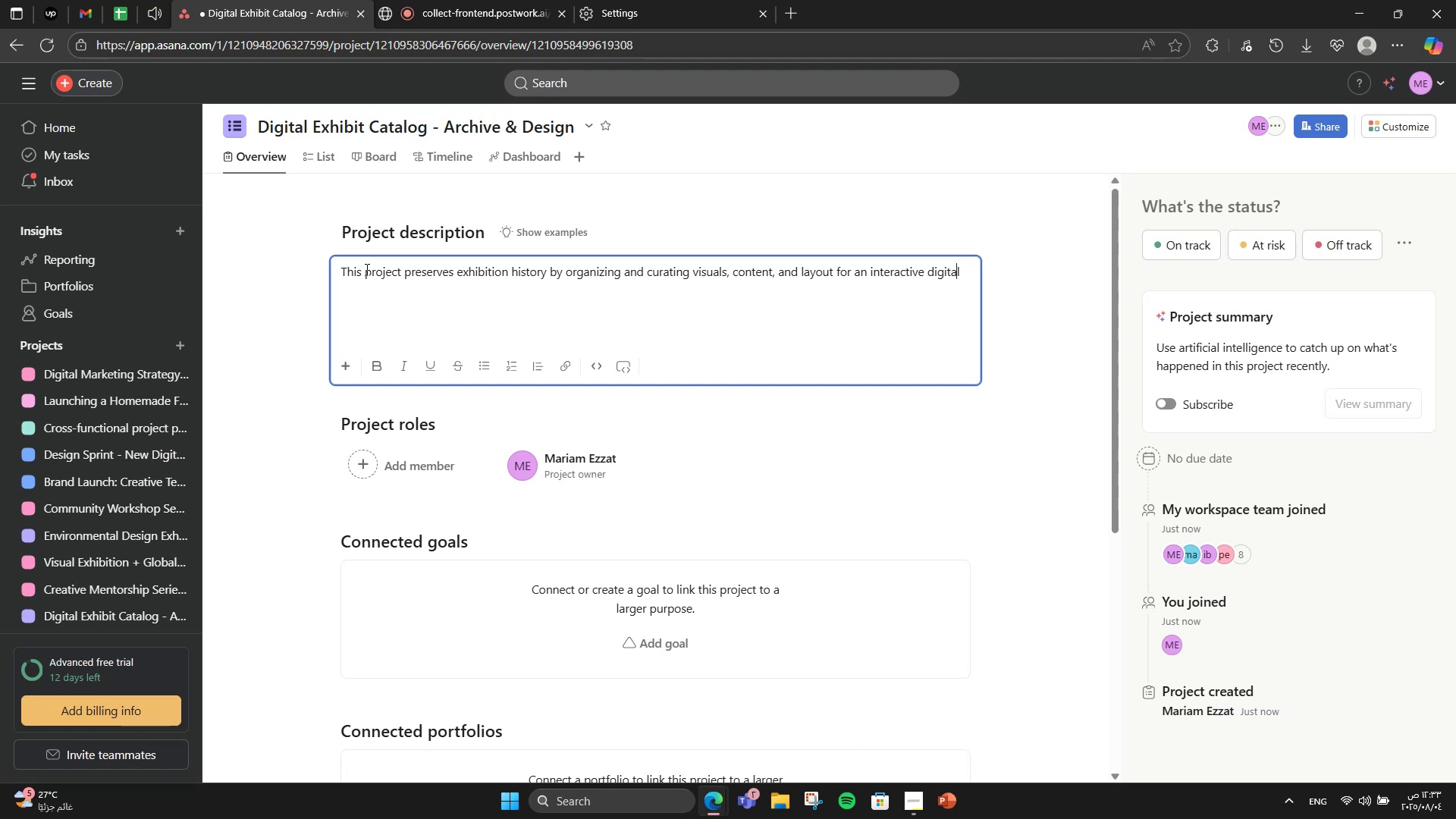 
key(ArrowLeft)
 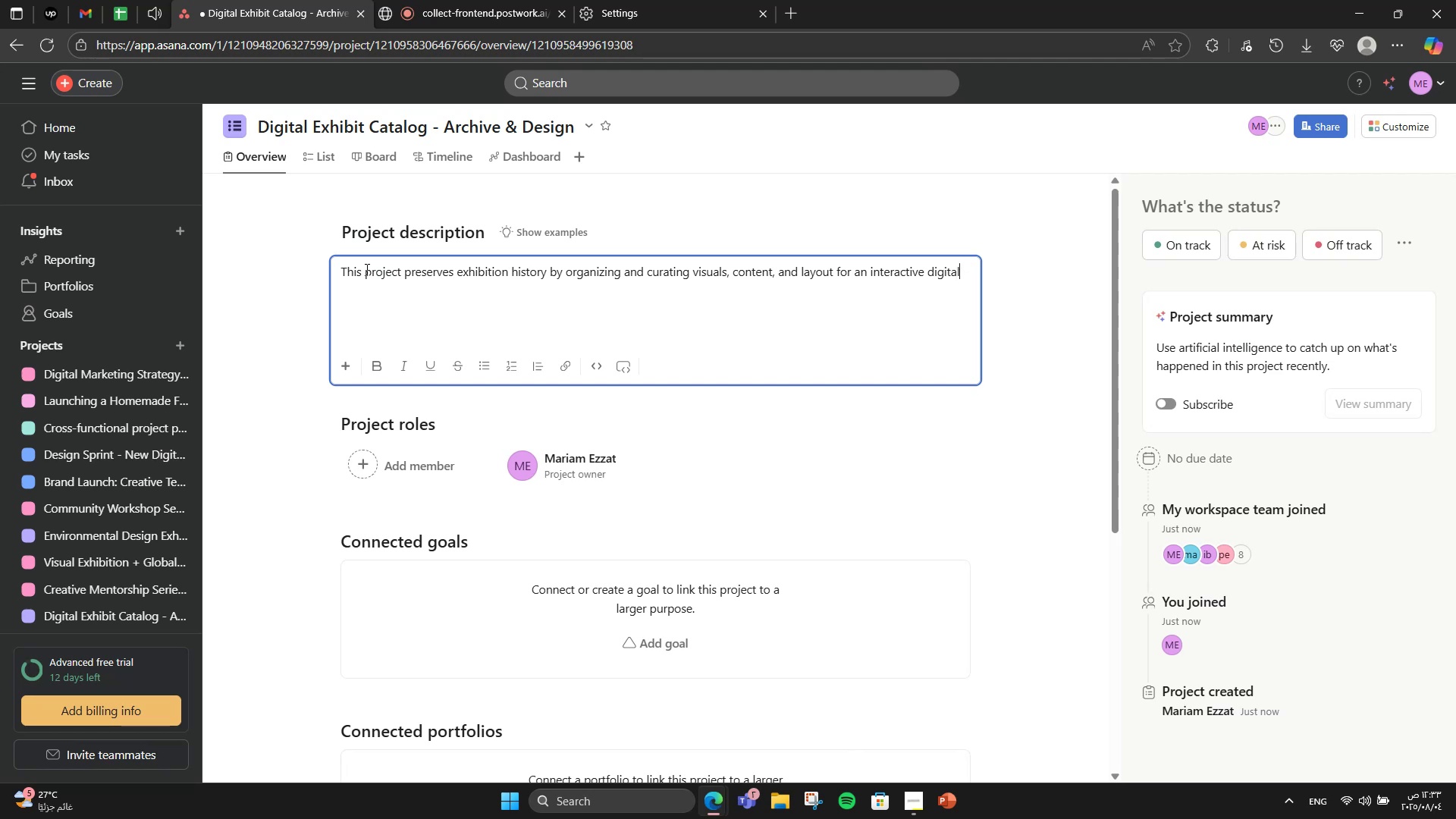 
key(ArrowLeft)
 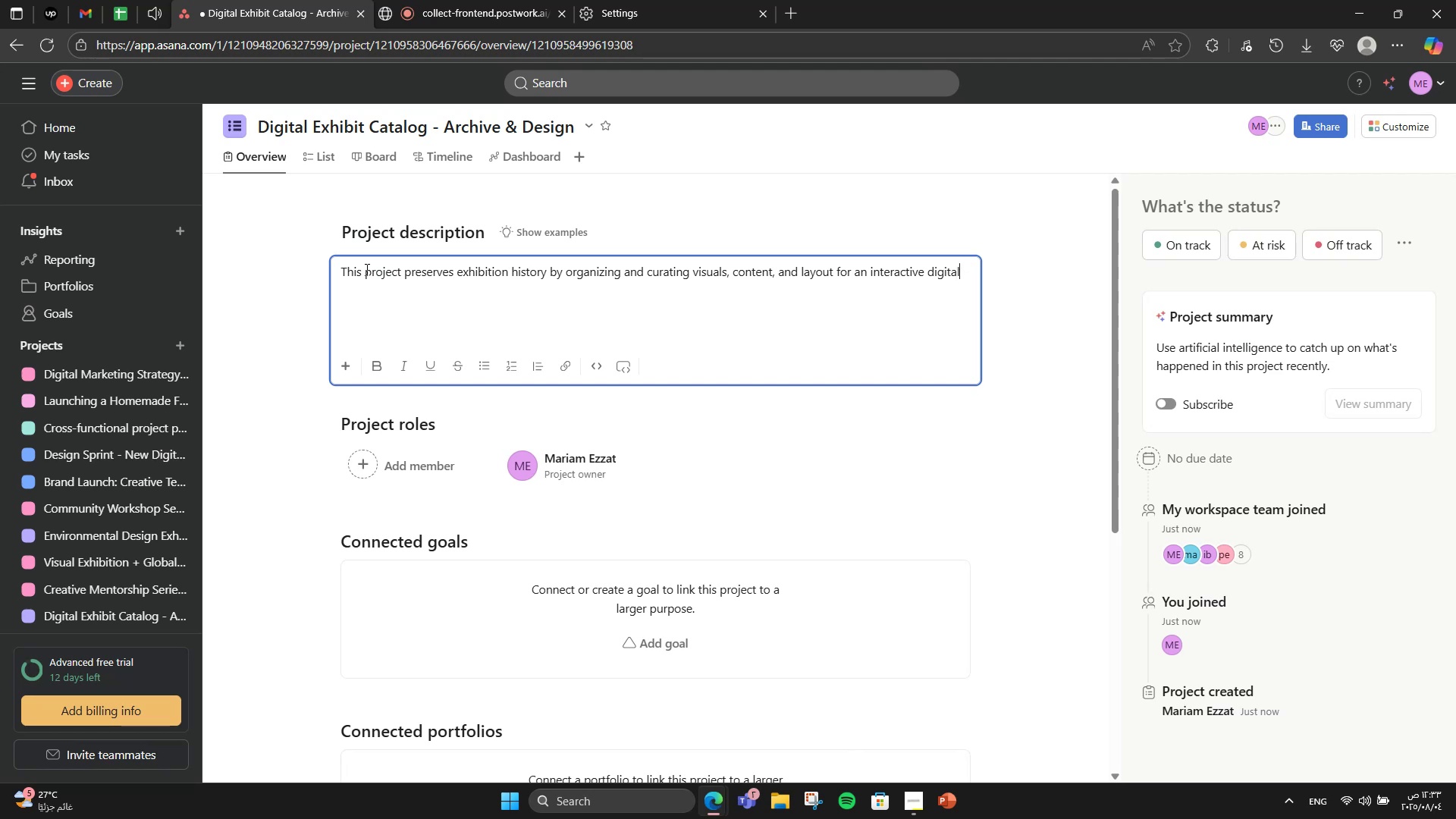 
key(ArrowLeft)
 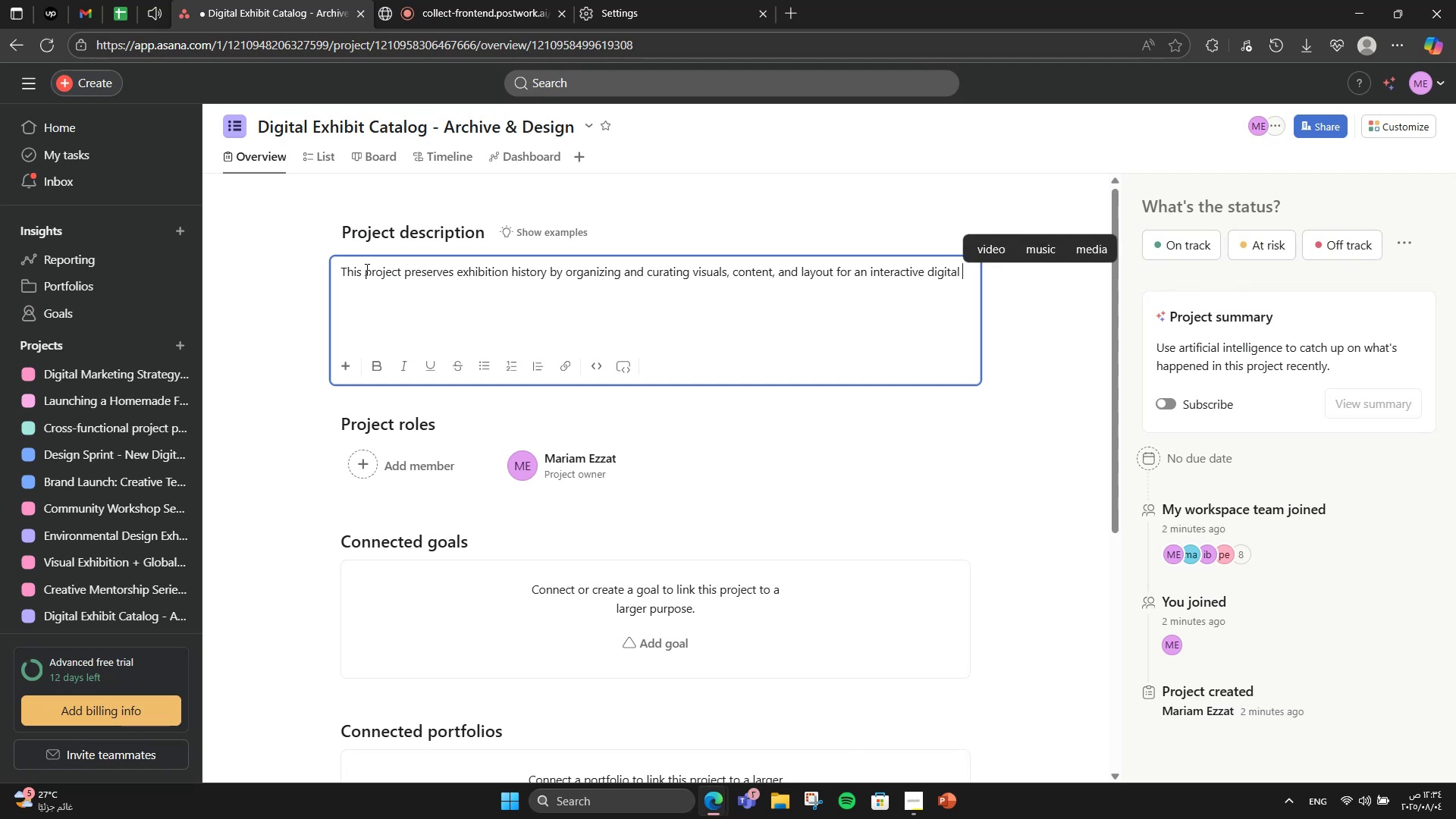 
key(Backspace)
 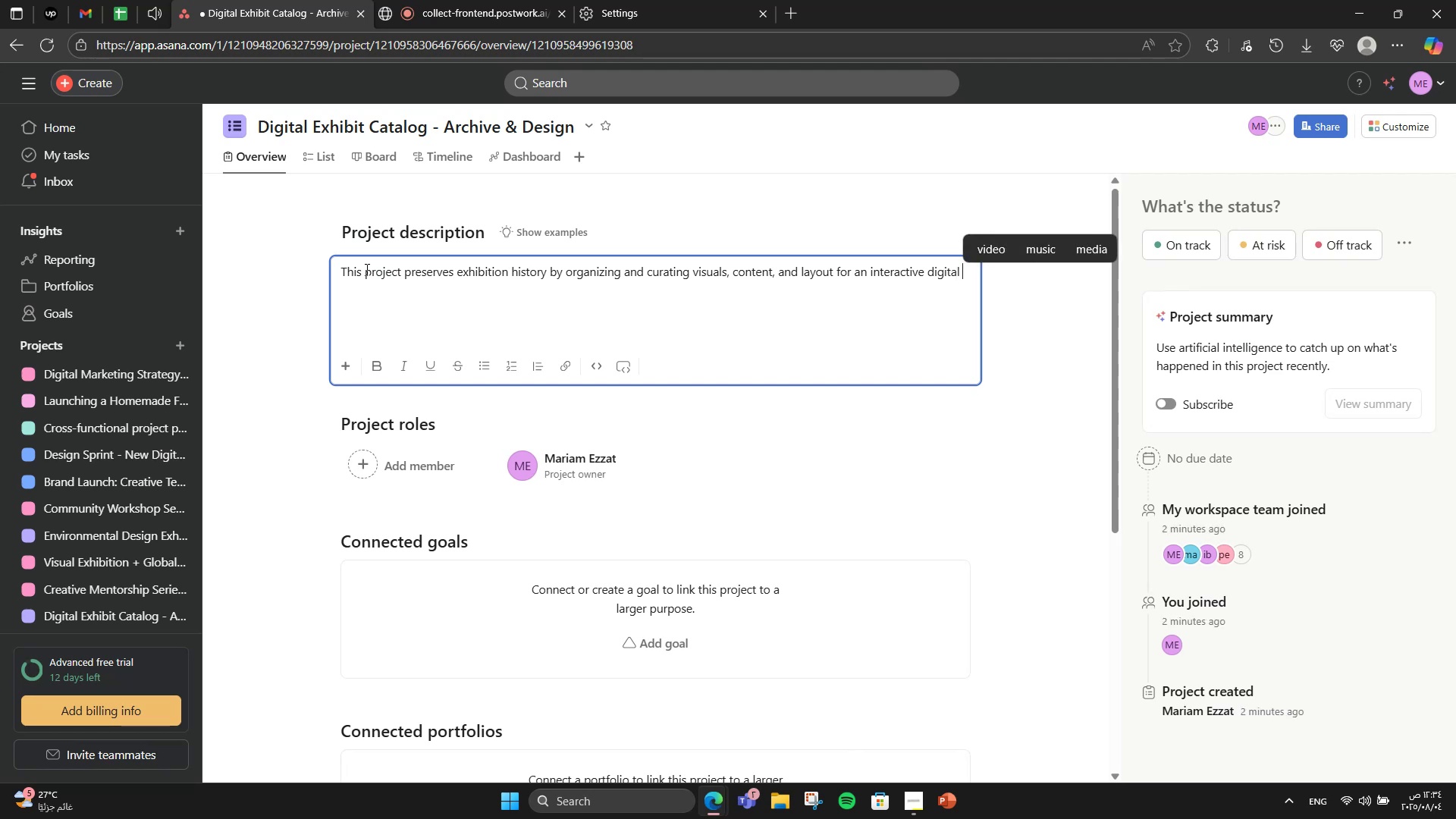 
key(ArrowRight)
 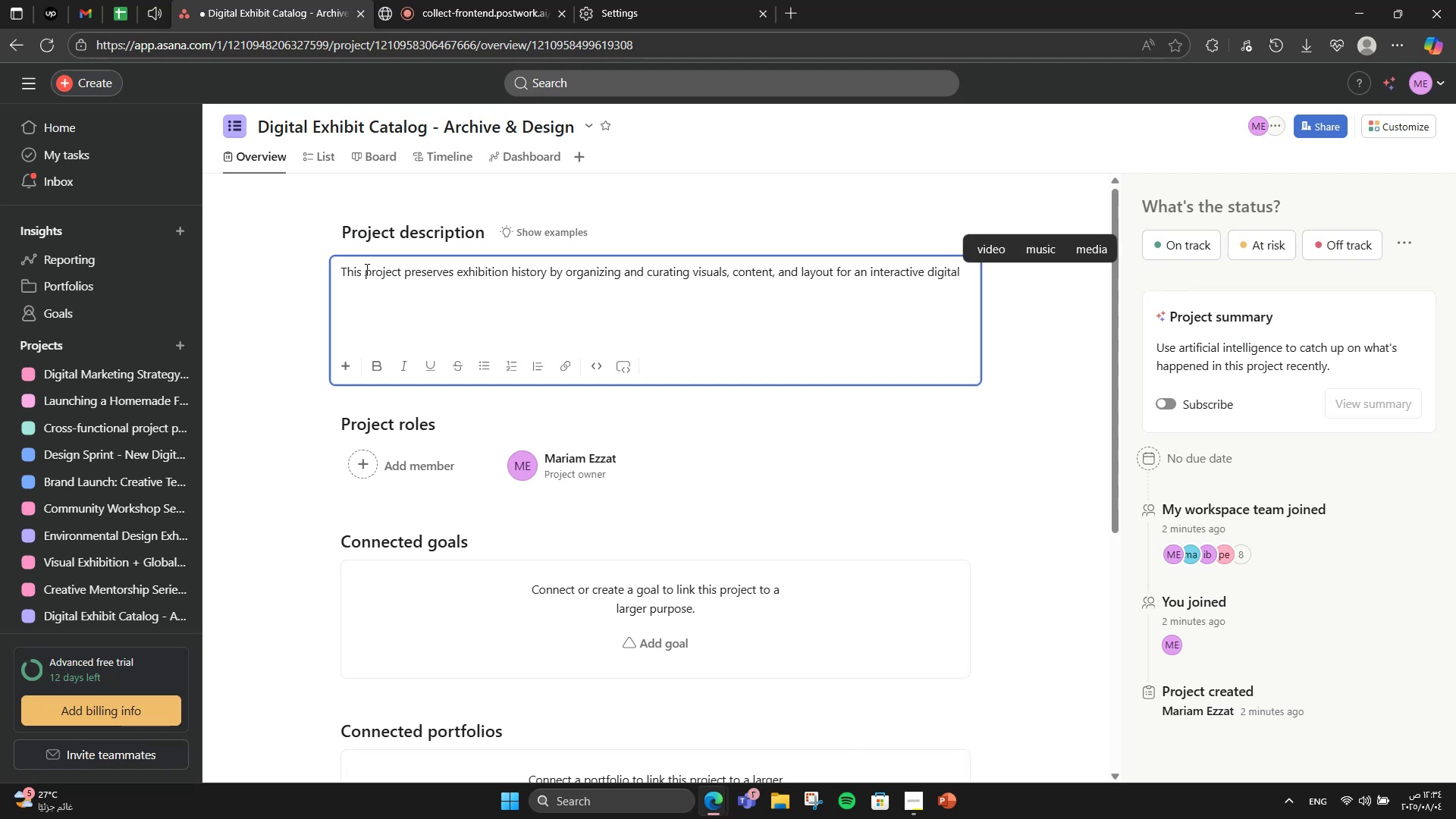 
key(ArrowRight)
 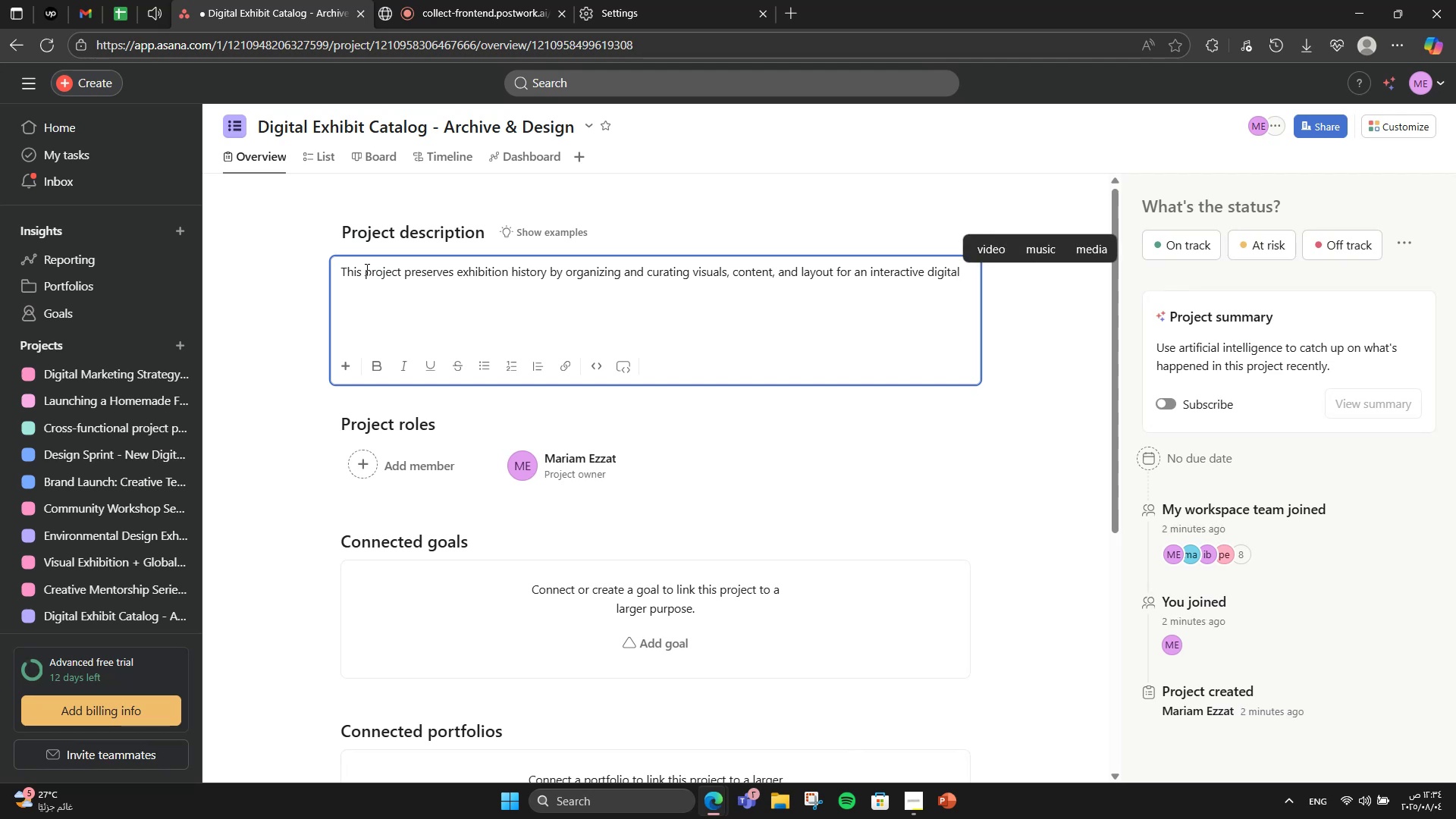 
key(Space)
 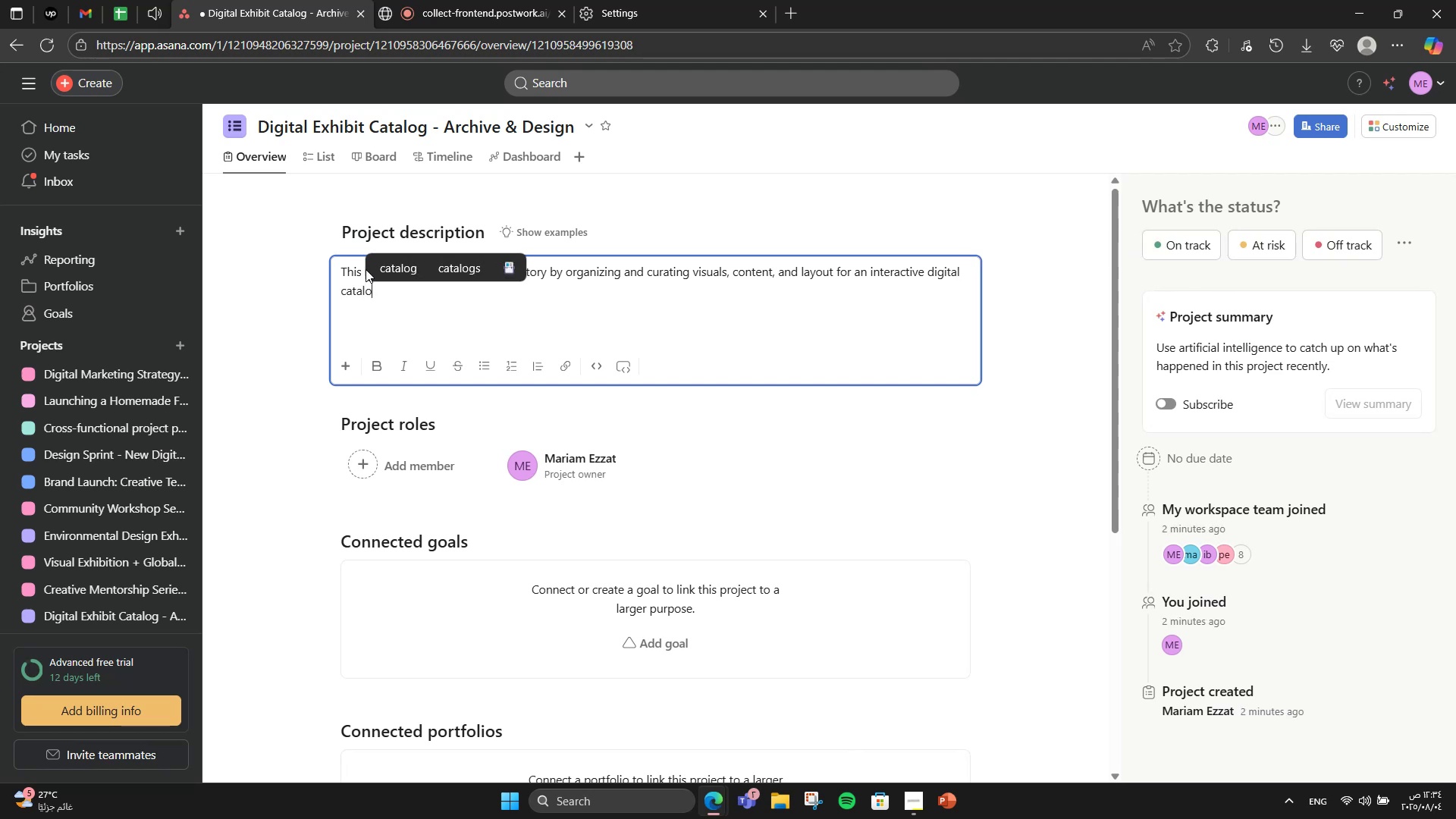 
type(catalog. It supports legacy )
key(Backspace)
type(, as)
key(Backspace)
type(ccessibu)
key(Backspace)
type(ility )
key(Backspace)
type(, and long-term branding.)
 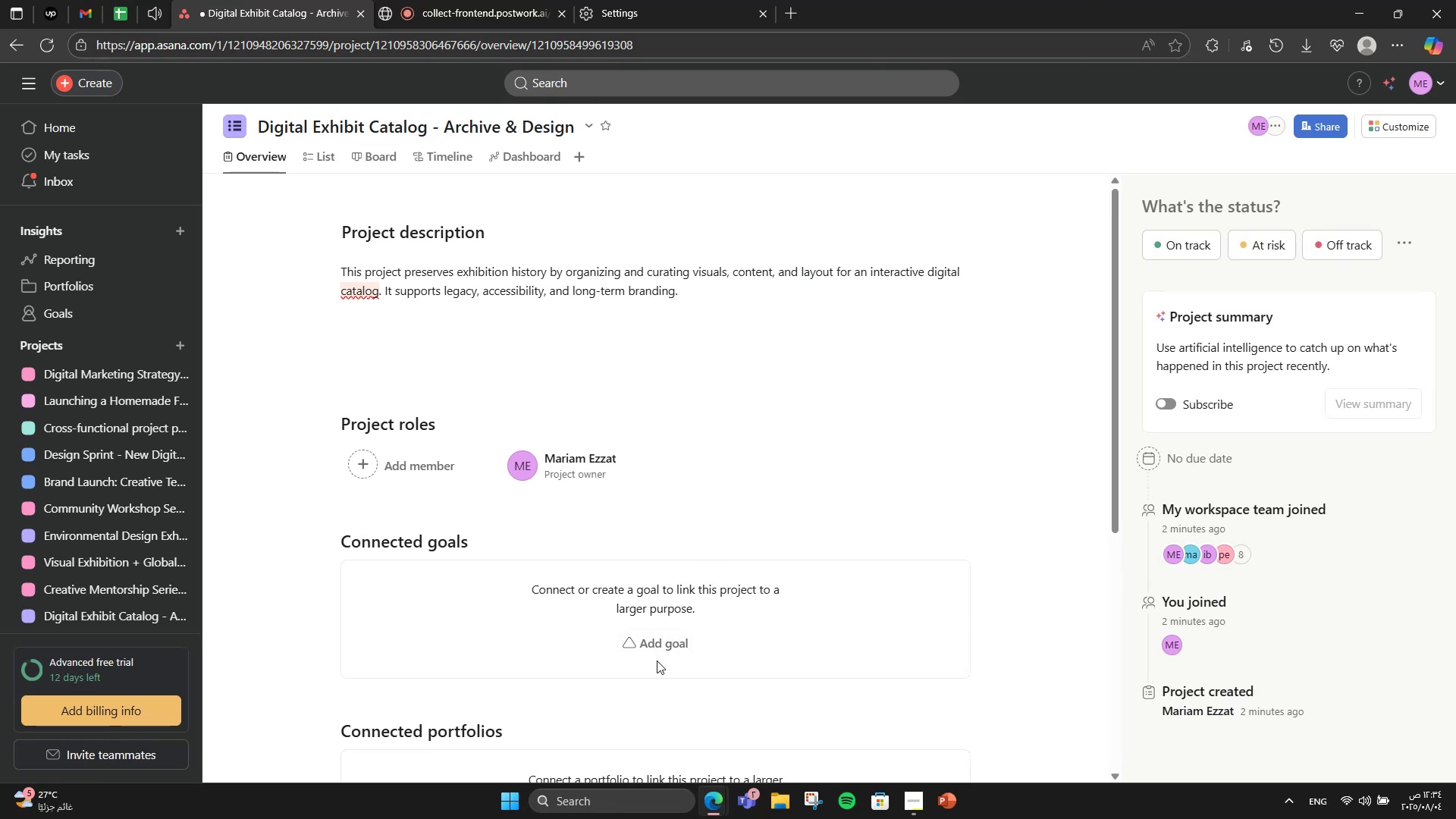 
scroll: coordinate [1017, 152], scroll_direction: down, amount: 3.0
 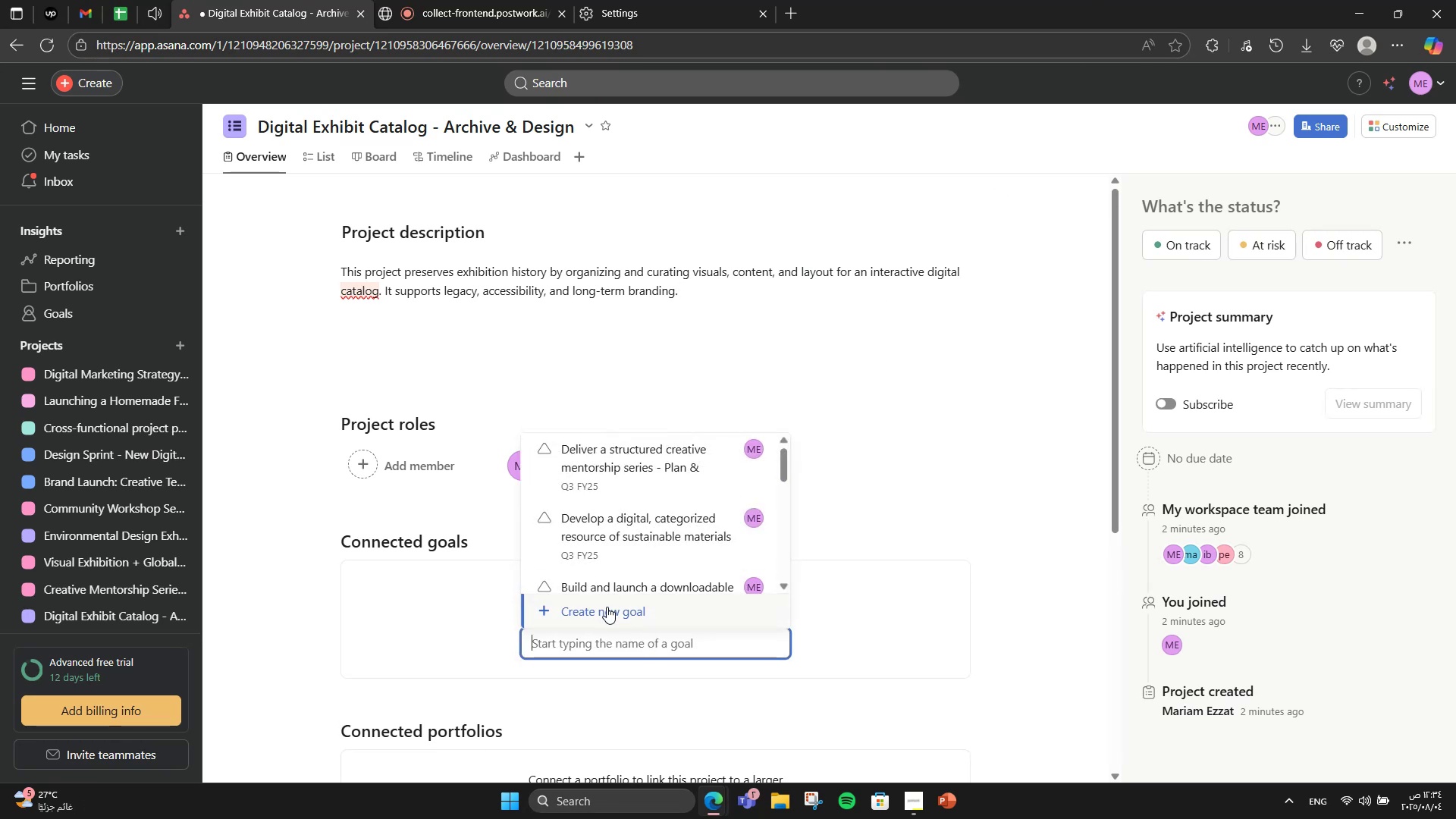 
left_click([667, 607])
 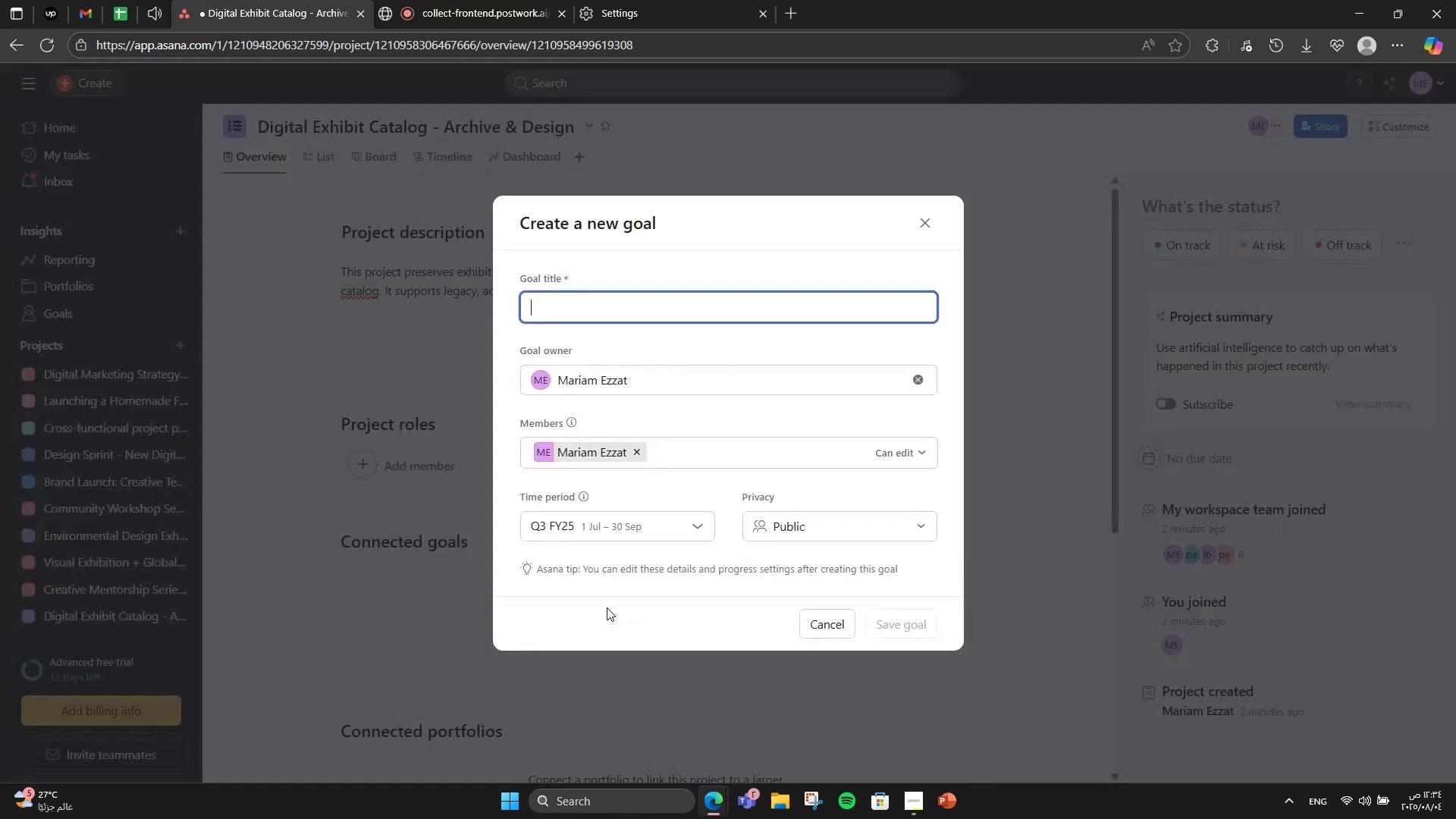 
double_click([649, 637])
 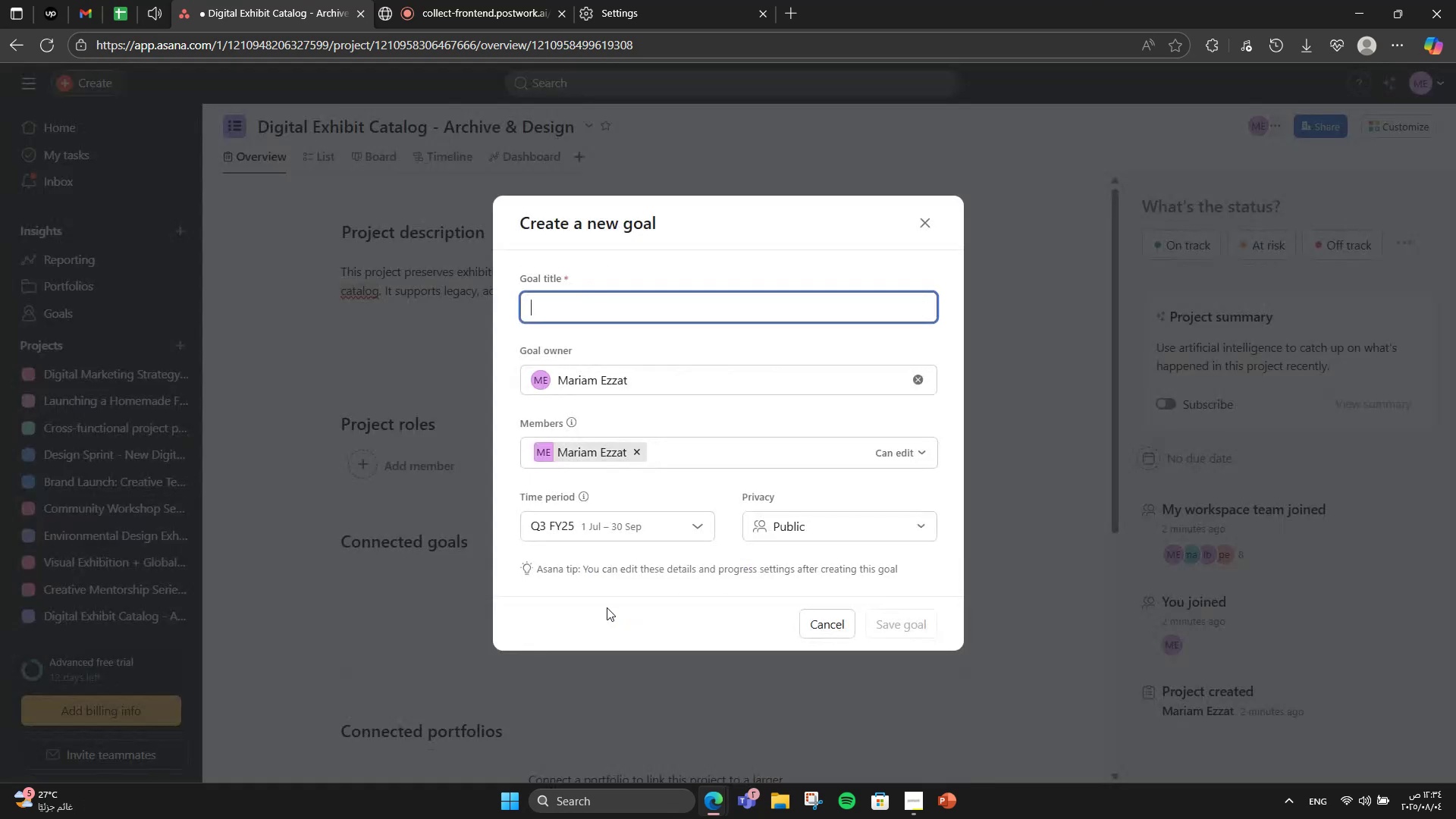 
left_click([607, 607])
 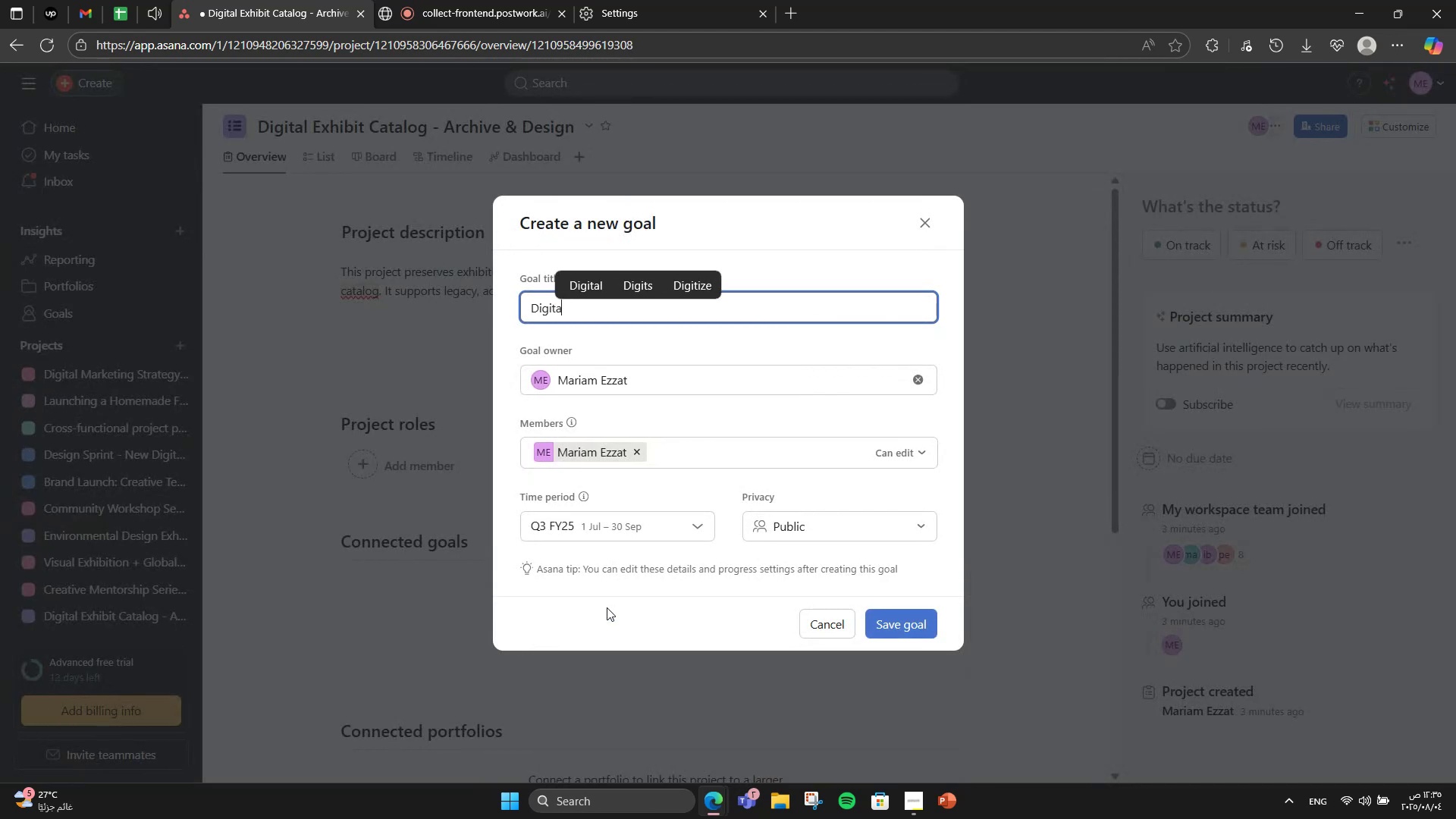 
type(Digitally archive and design a catalog of past )
 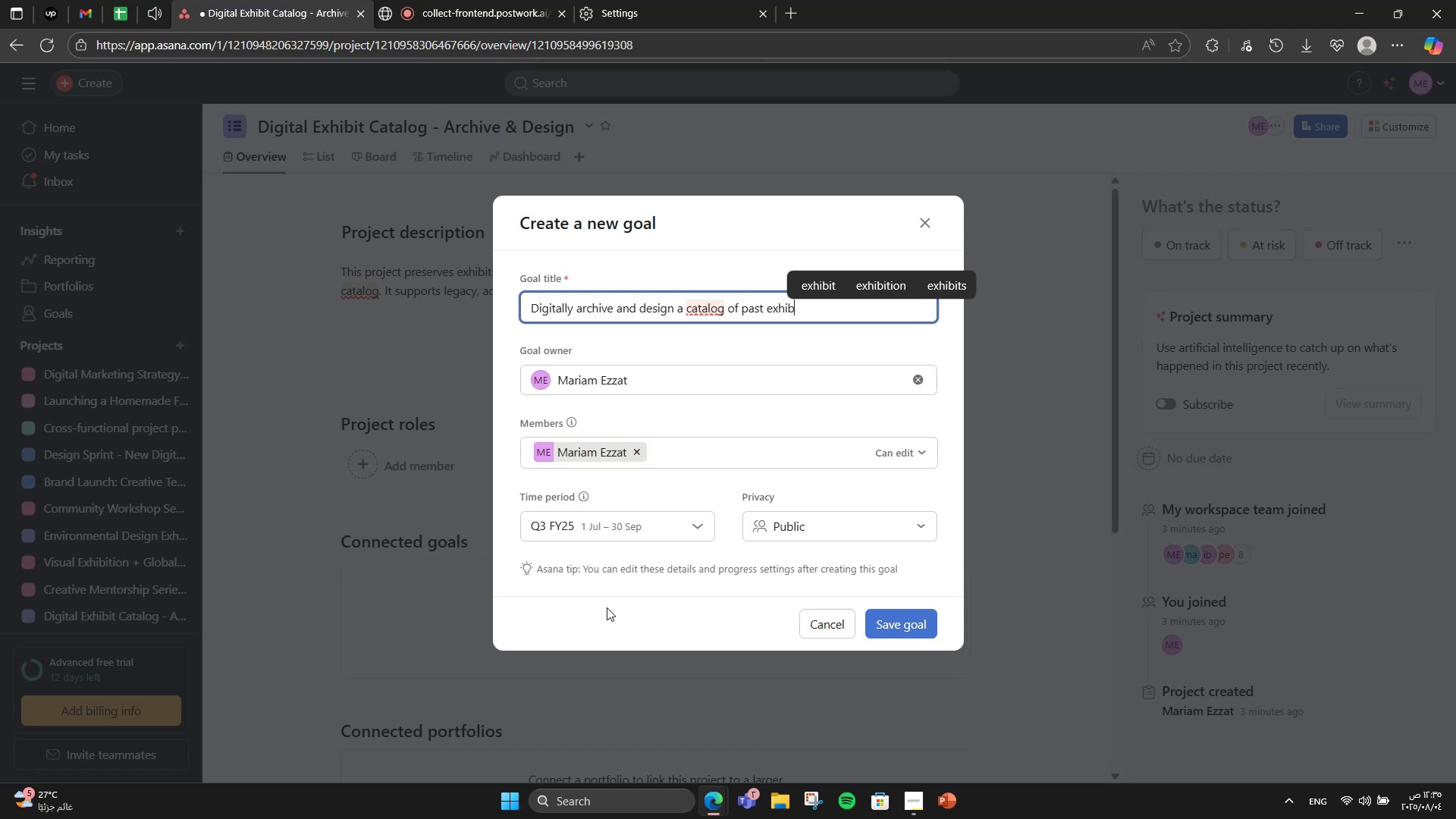 
type(exhibity )
key(Backspace)
key(Backspace)
type(s for web and proint)
key(Backspace)
key(Backspace)
key(Backspace)
key(Backspace)
type(int)
 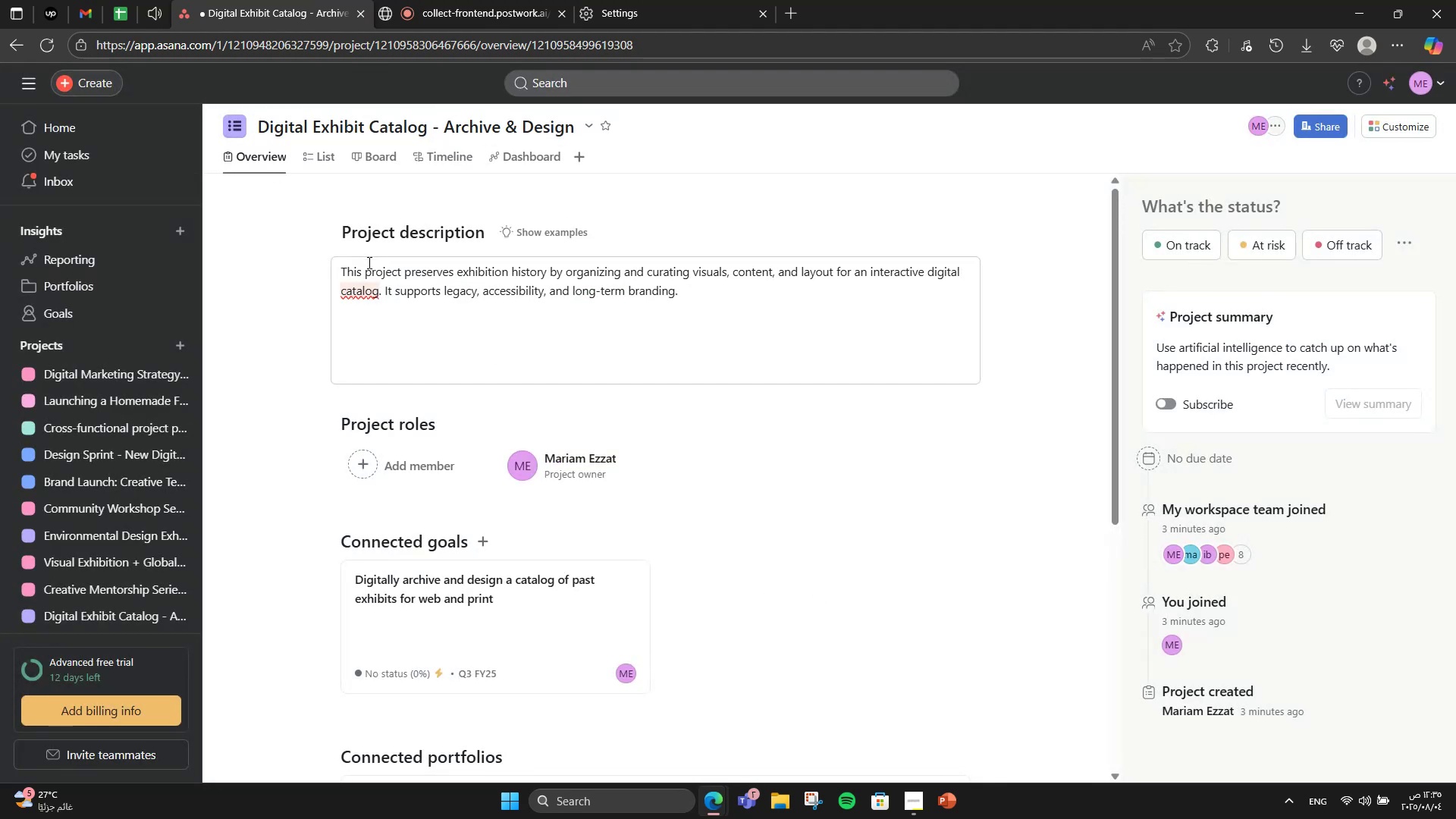 
left_click([872, 630])
 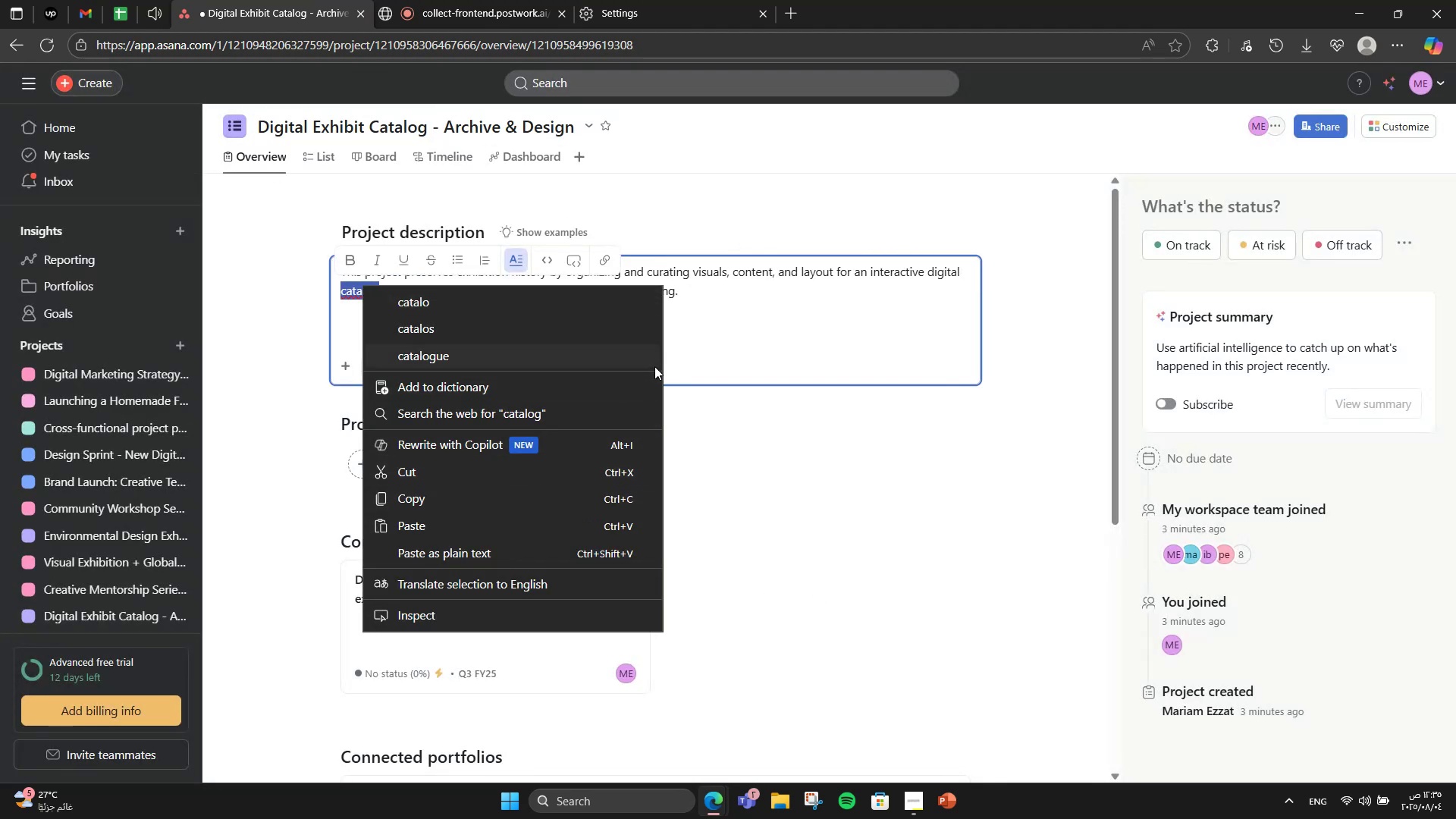 
wait(8.21)
 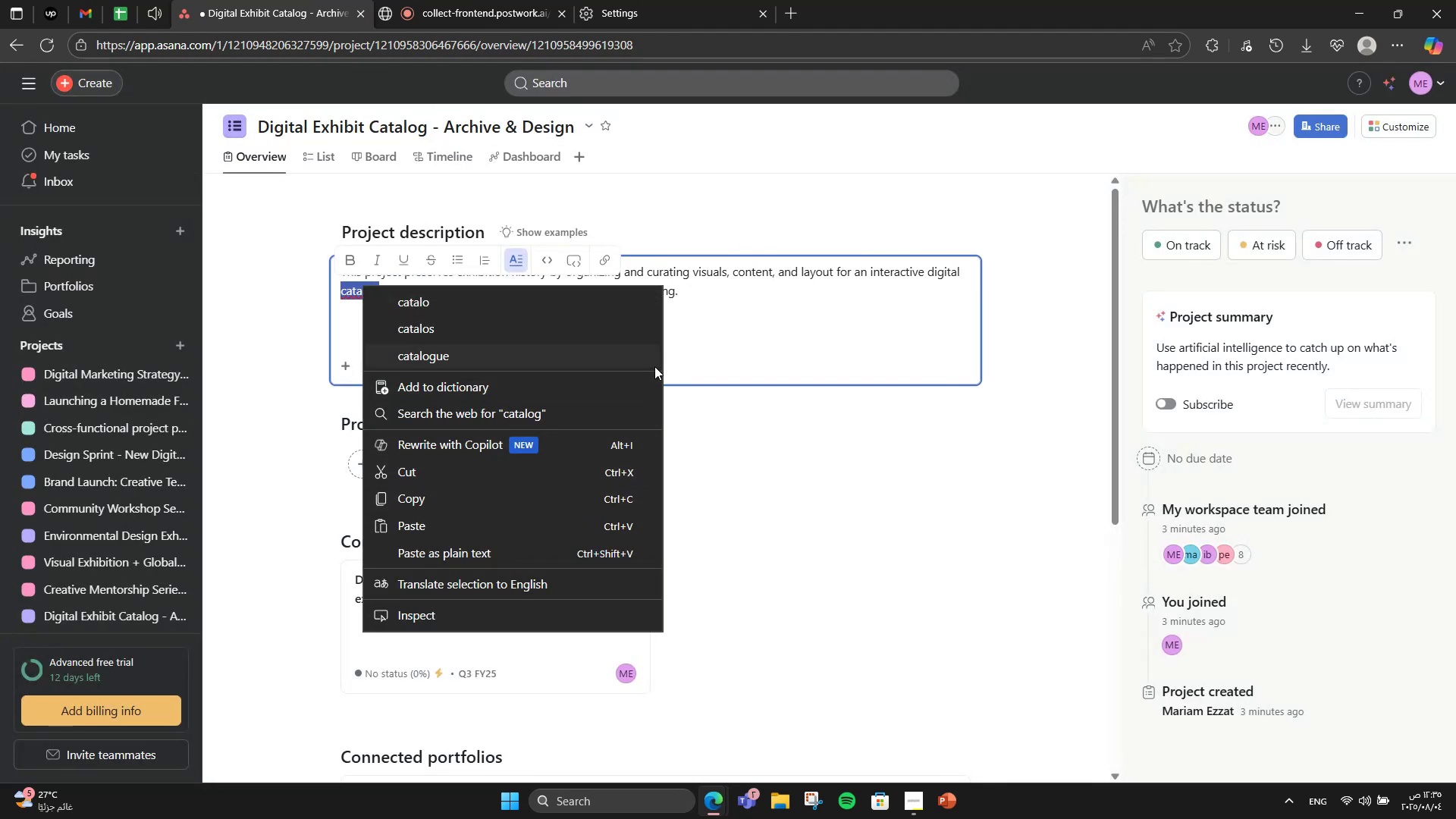 
left_click([623, 385])
 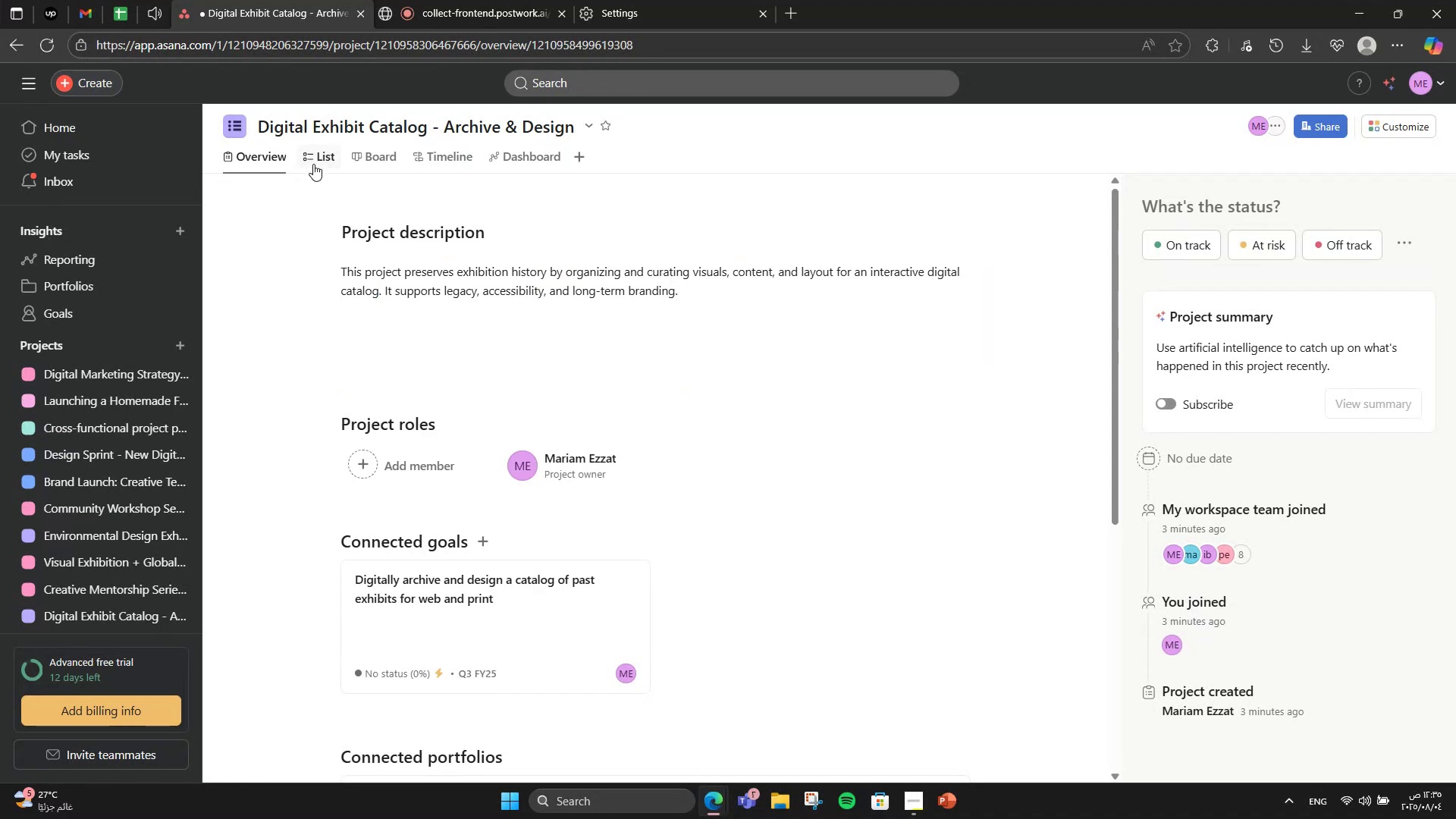 
left_click([453, 331])
 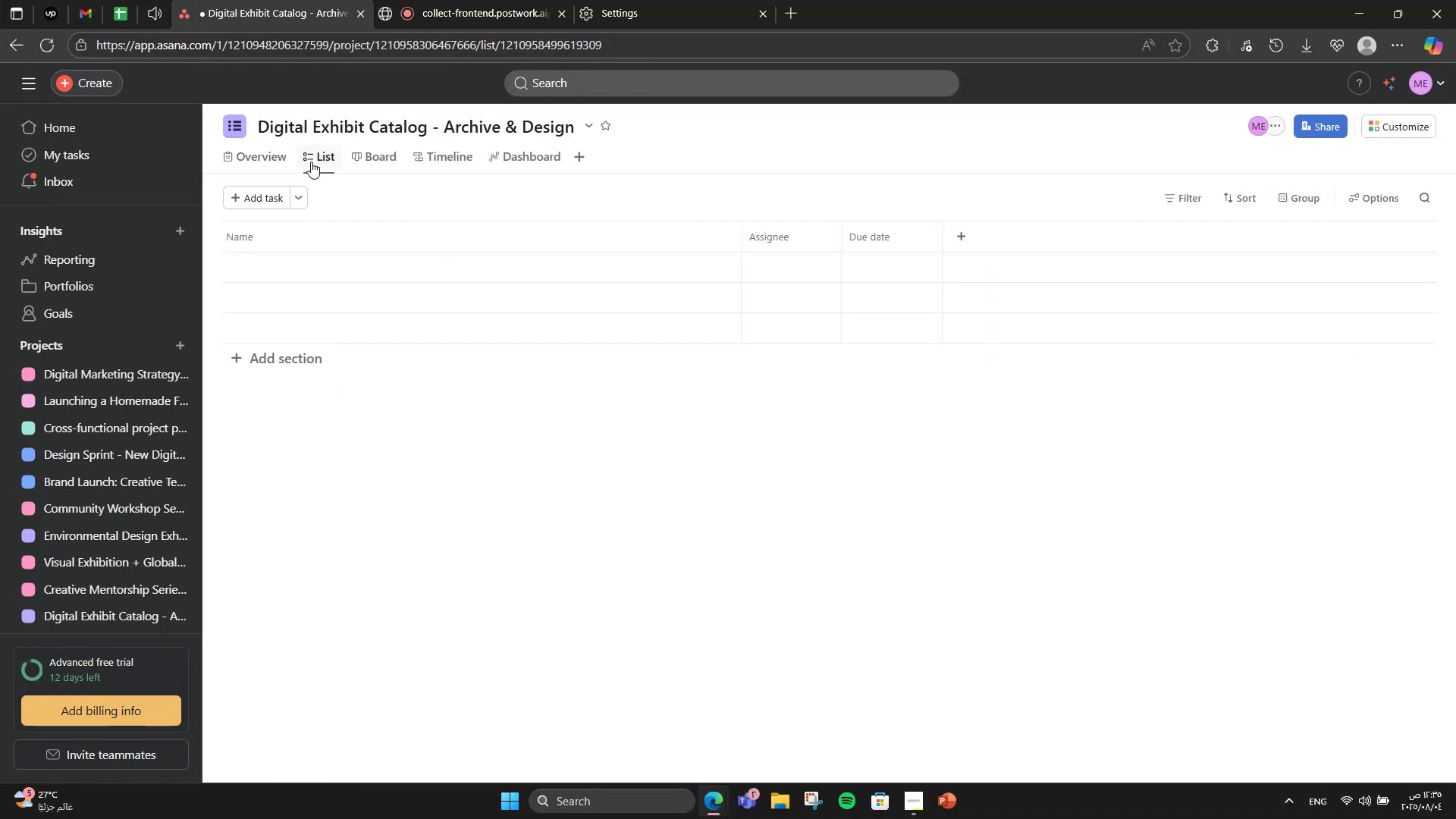 
left_click([313, 168])
 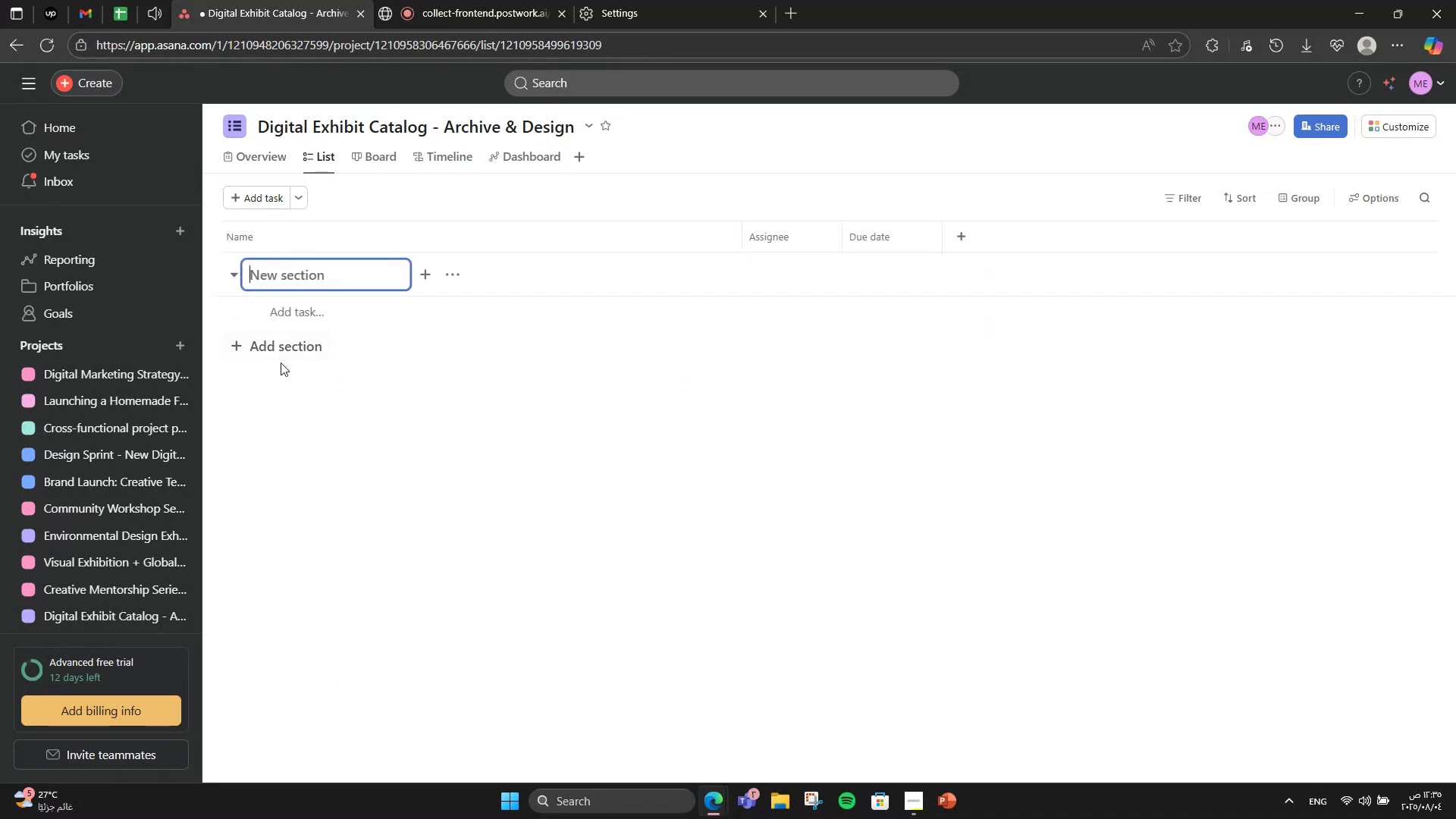 
left_click([313, 161])
 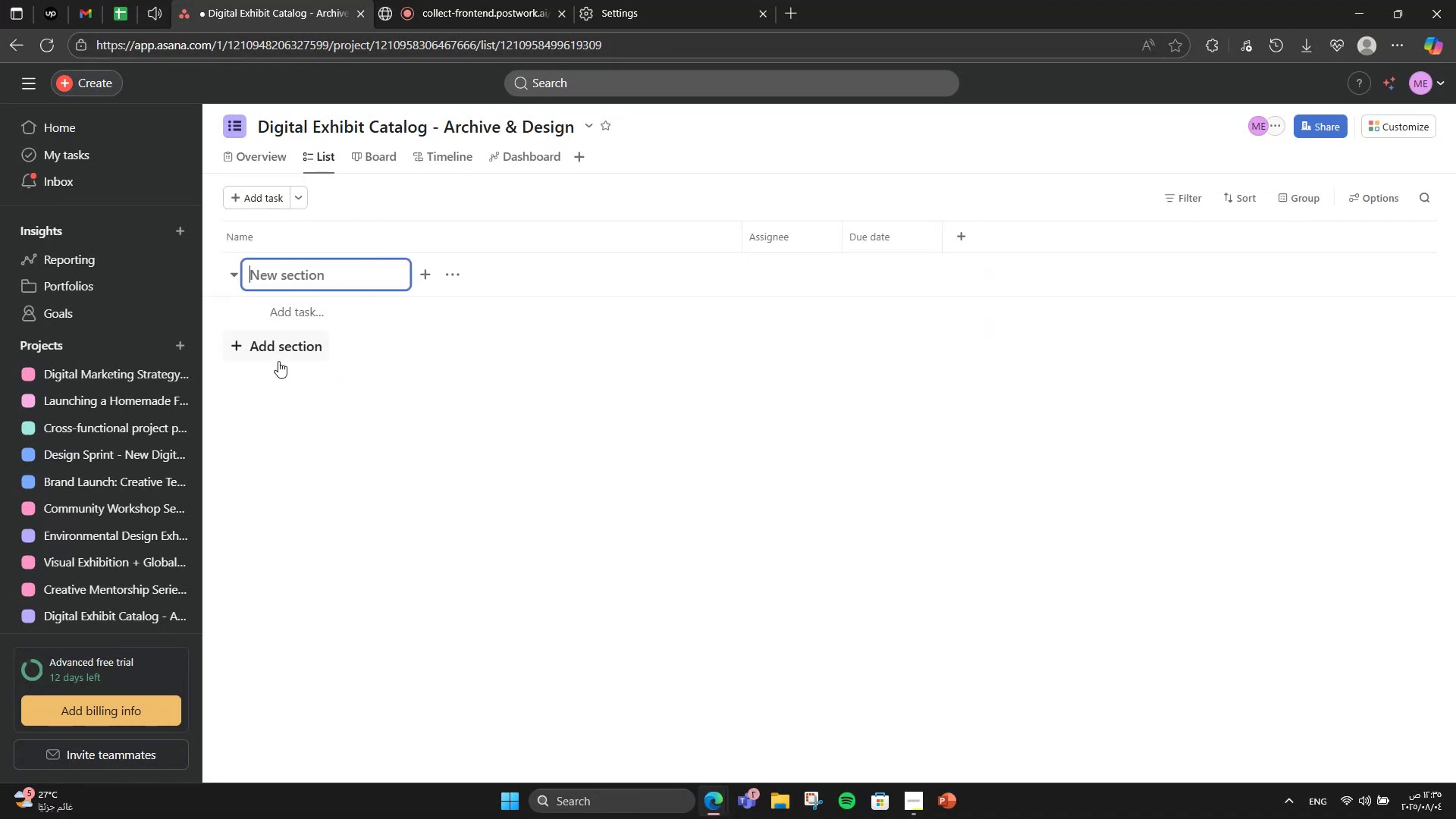 
left_click([281, 362])
 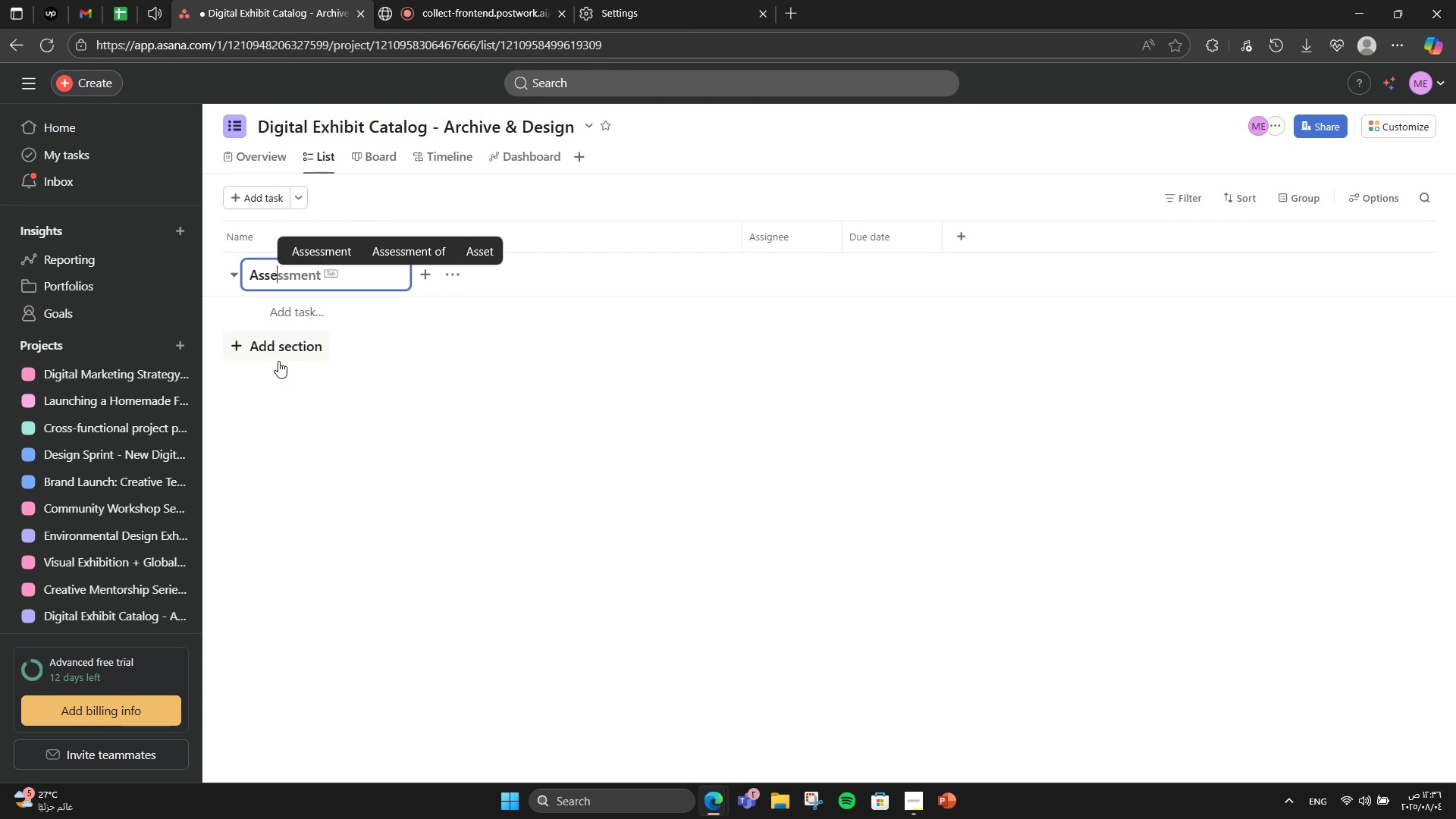 
type(Asser )
key(Backspace)
key(Backspace)
type(t Collection)
 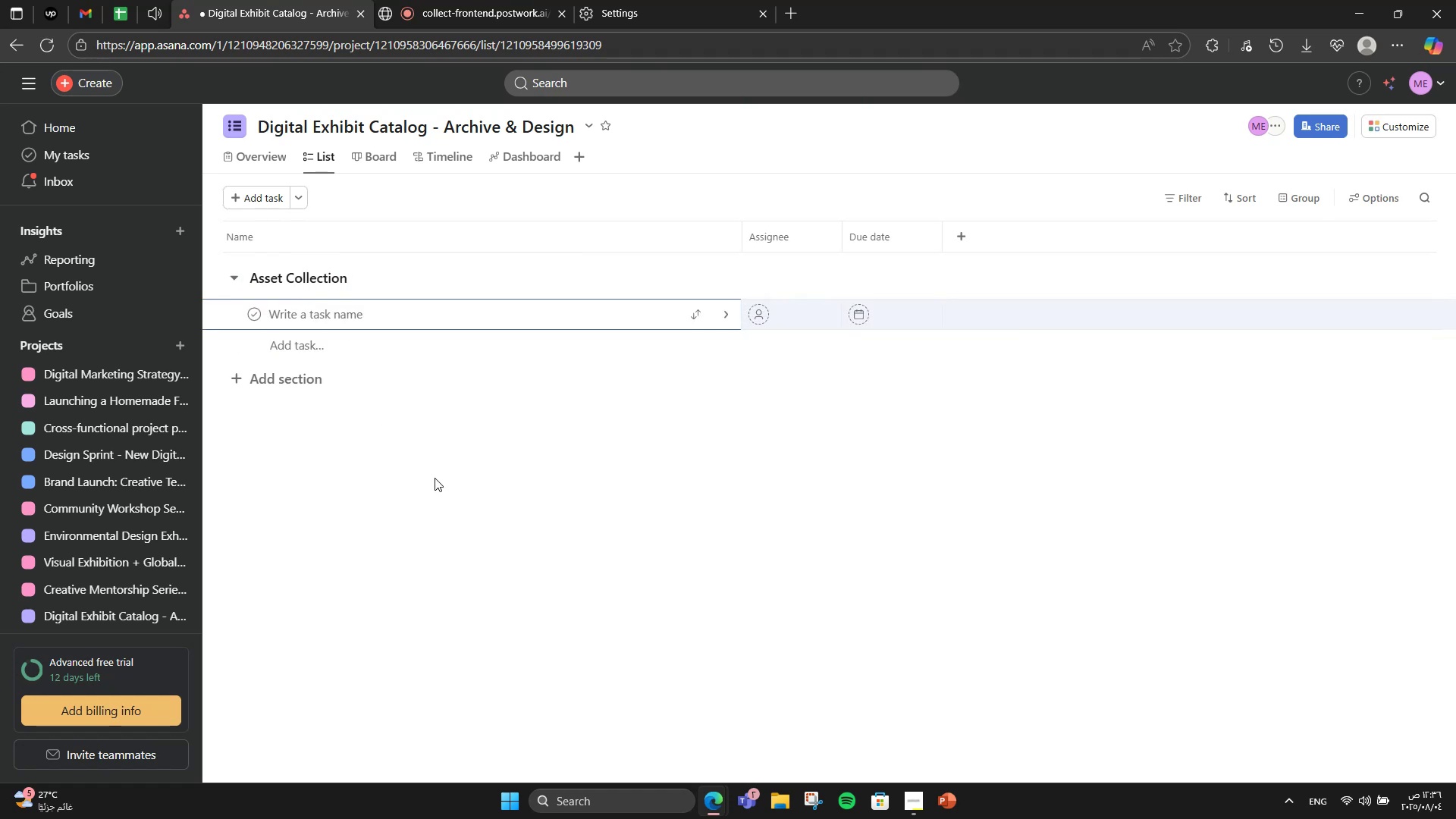 
left_click([309, 308])
 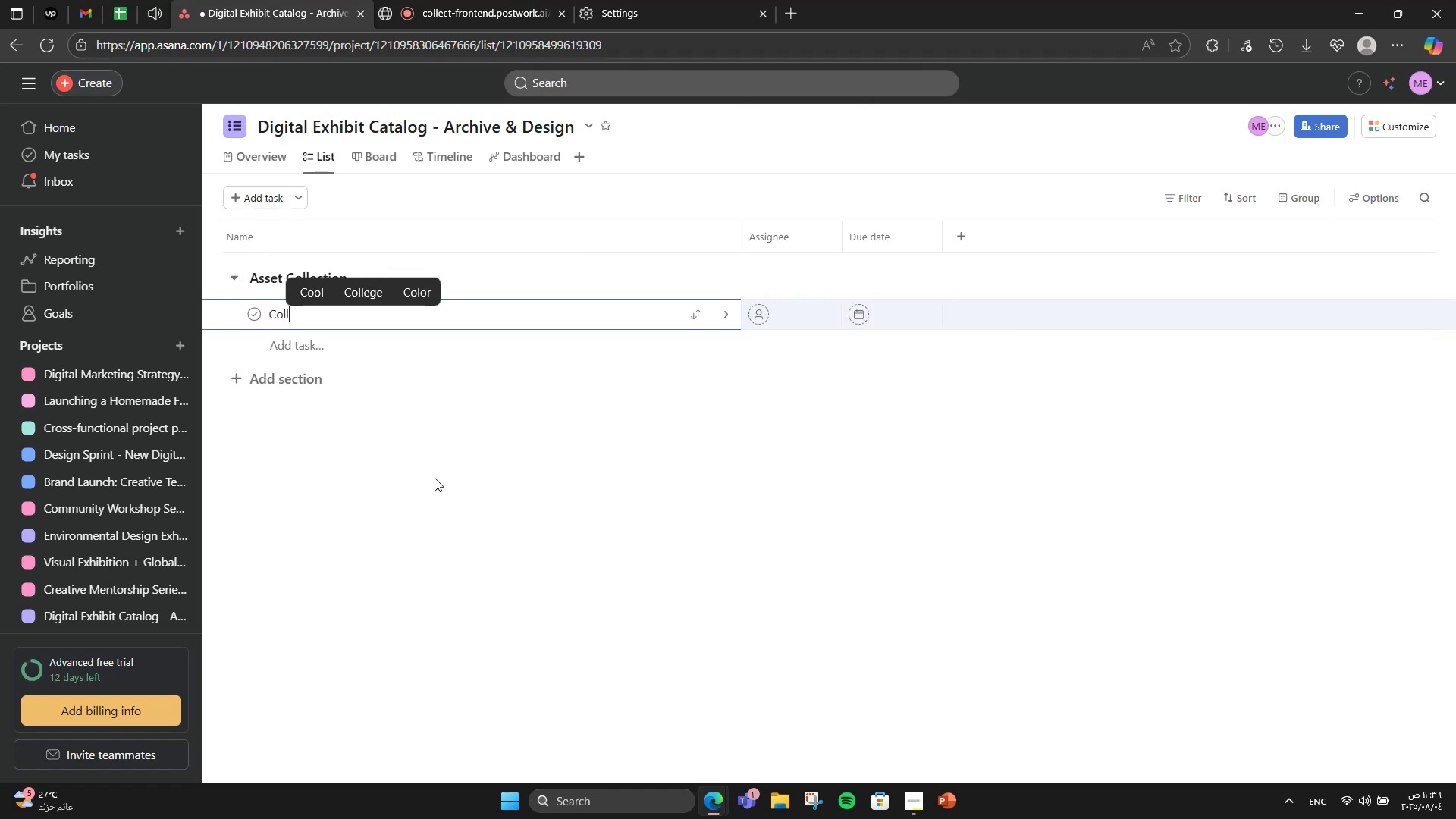 
type(Collect all exhibits visuals )
key(Backspace)
type(, videos, and text)
 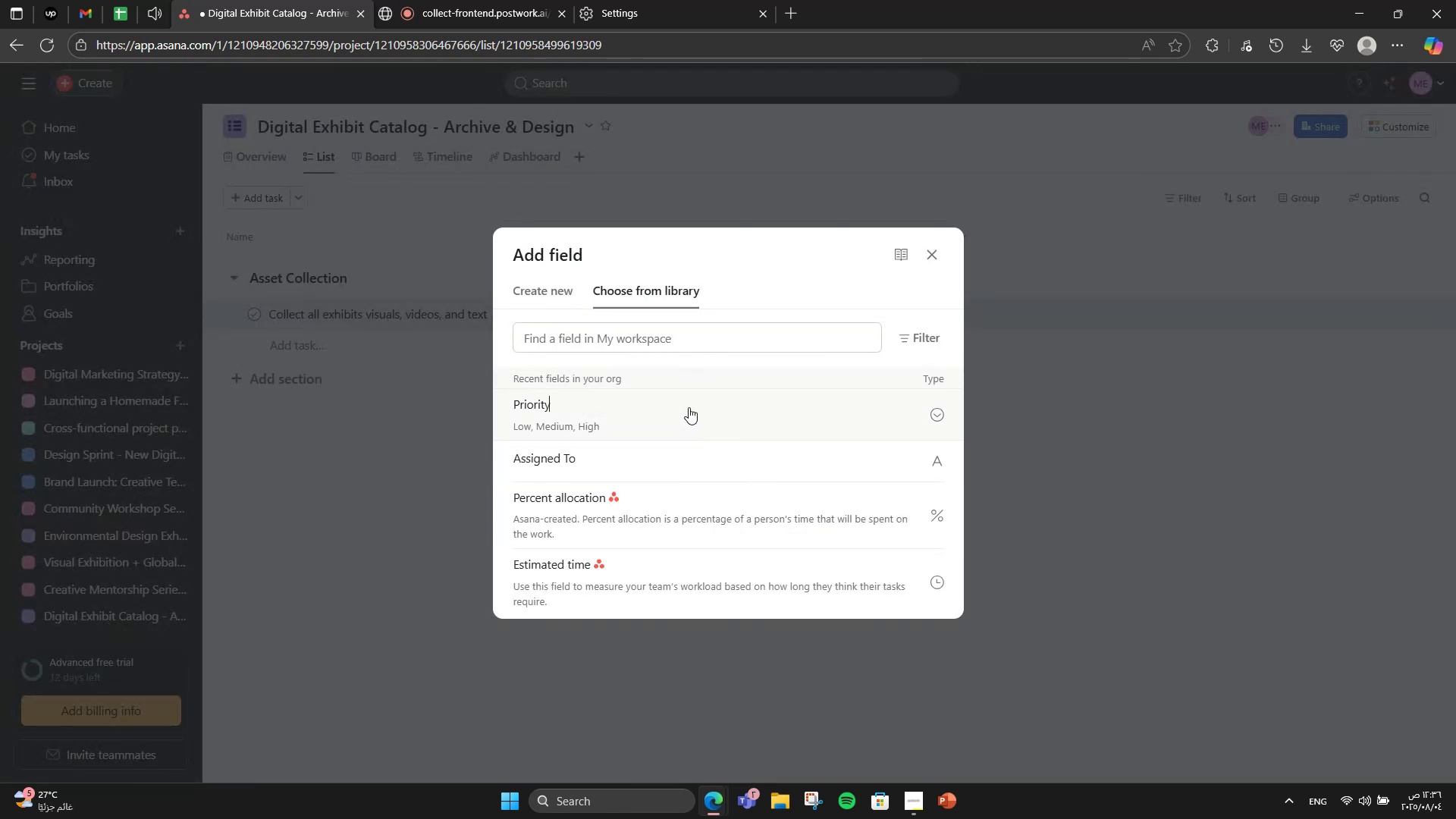 
left_click([963, 228])
 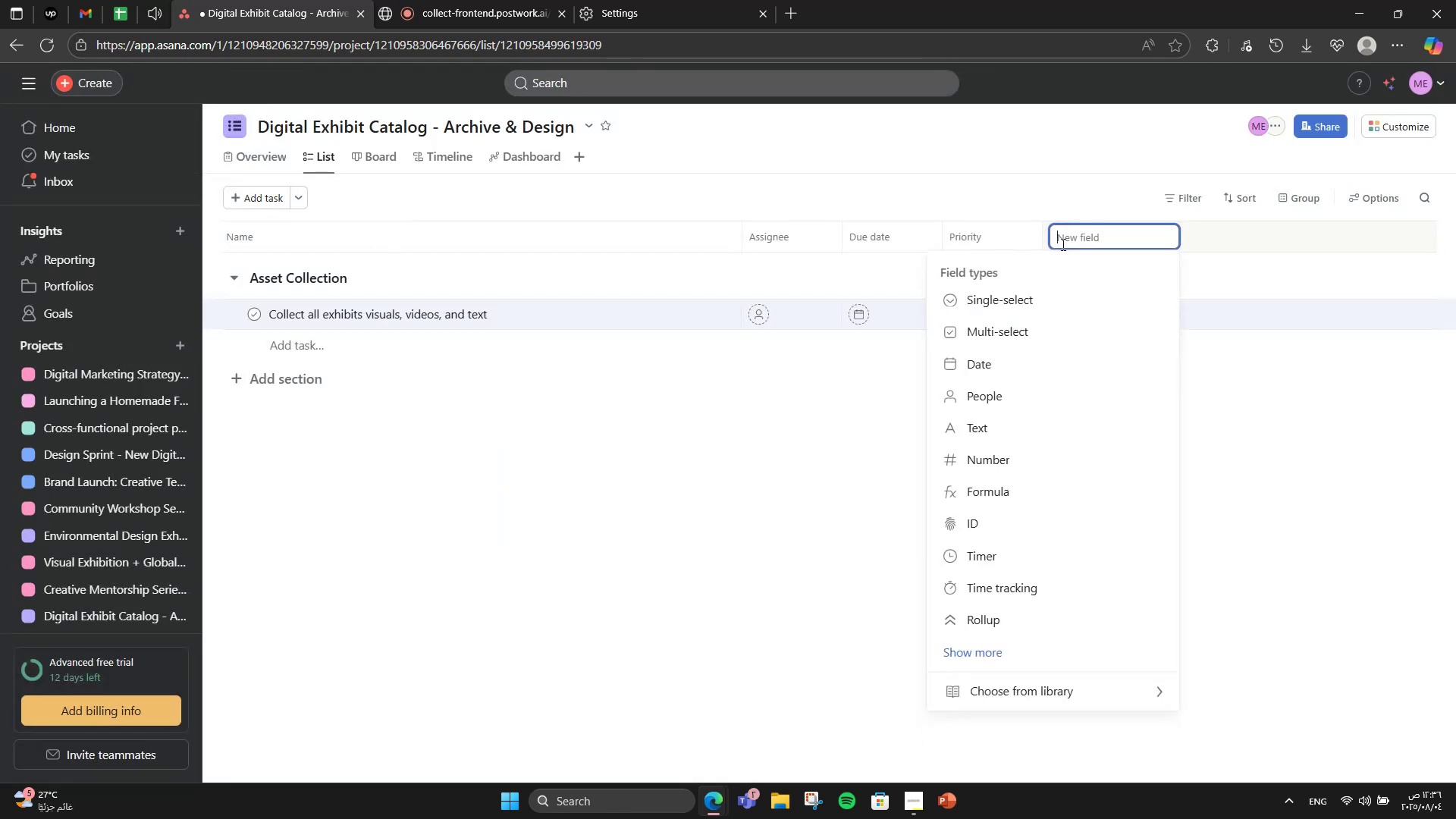 
left_click([886, 684])
 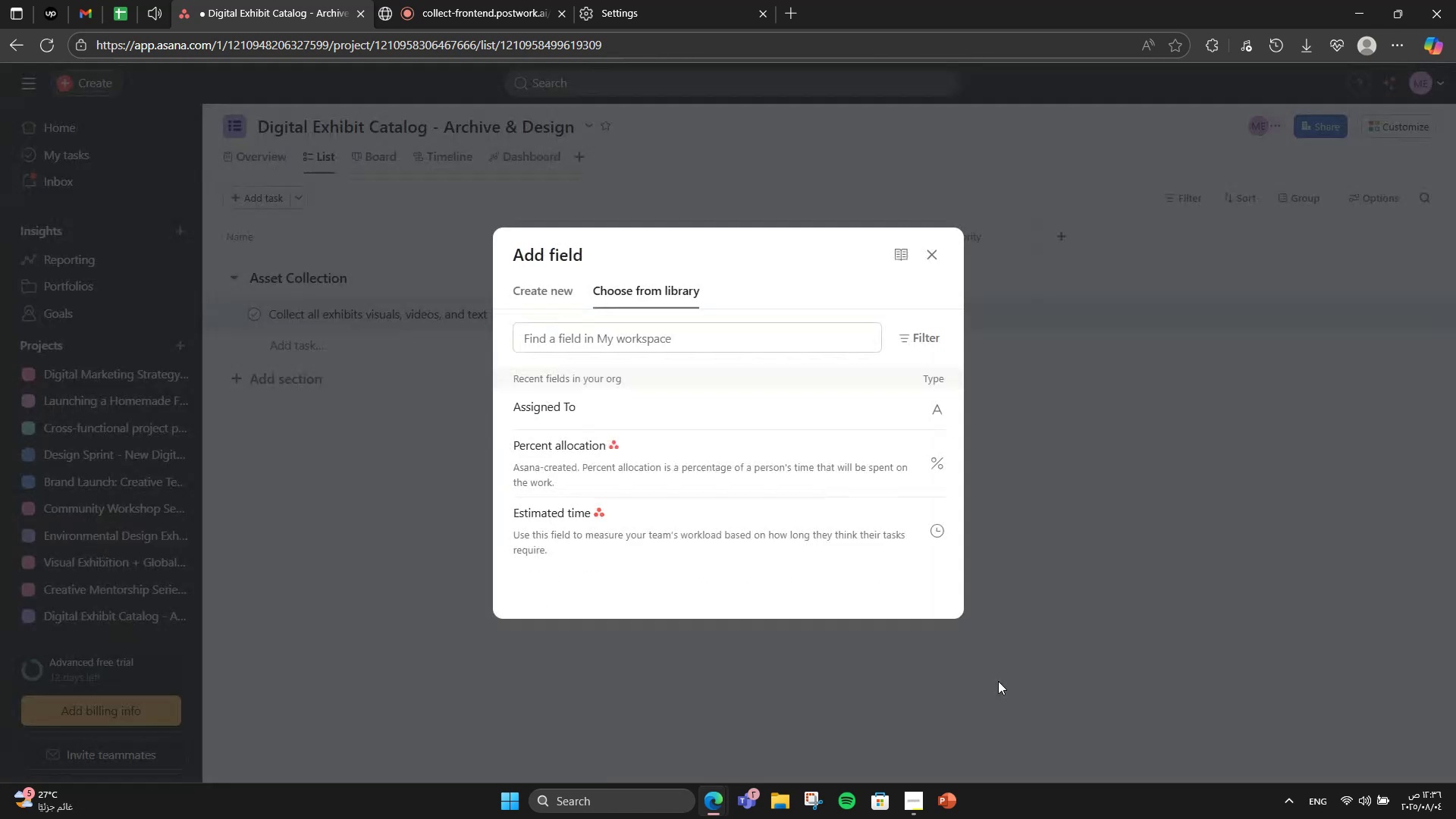 
left_click([689, 407])
 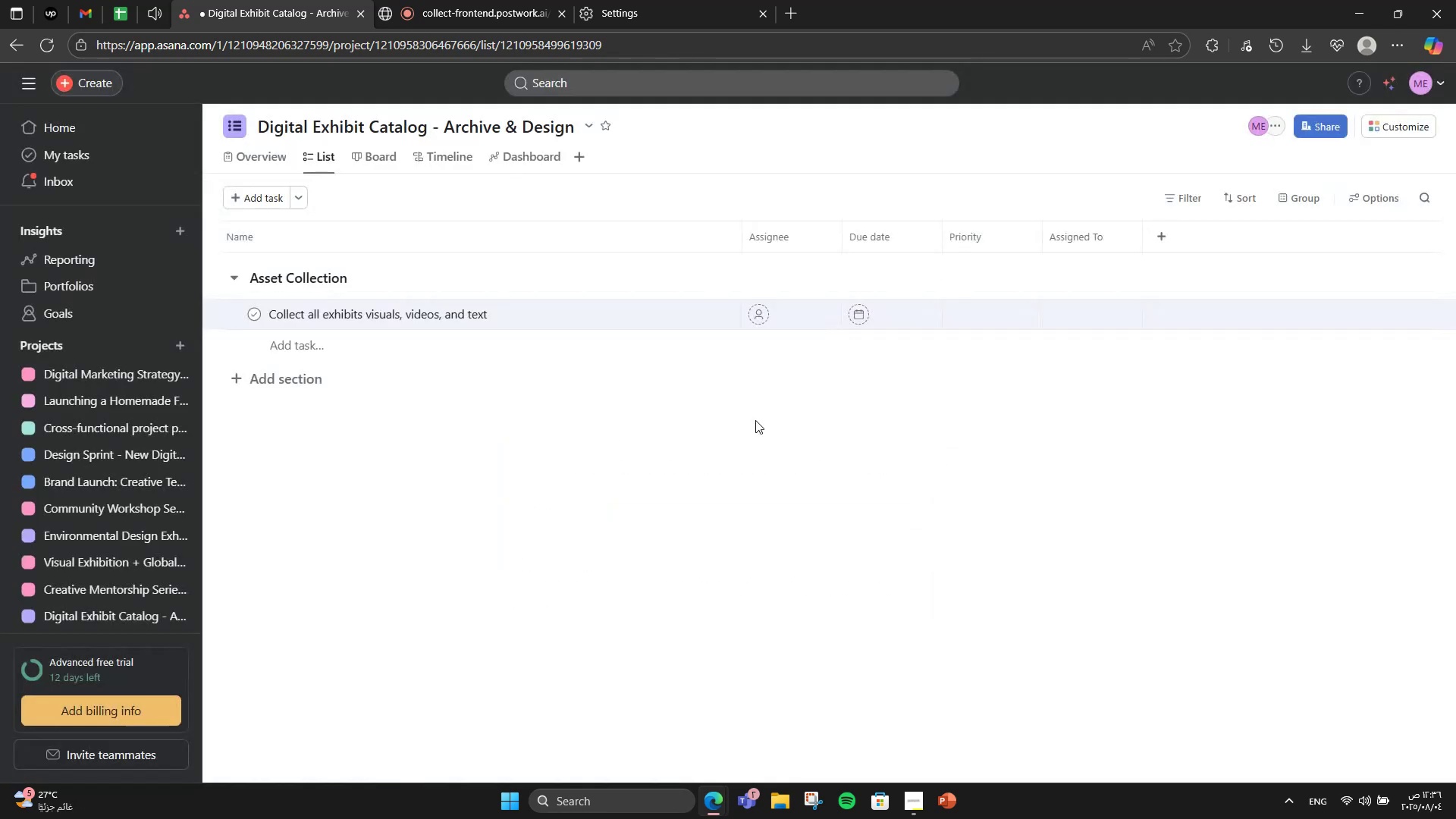 
left_click([1062, 244])
 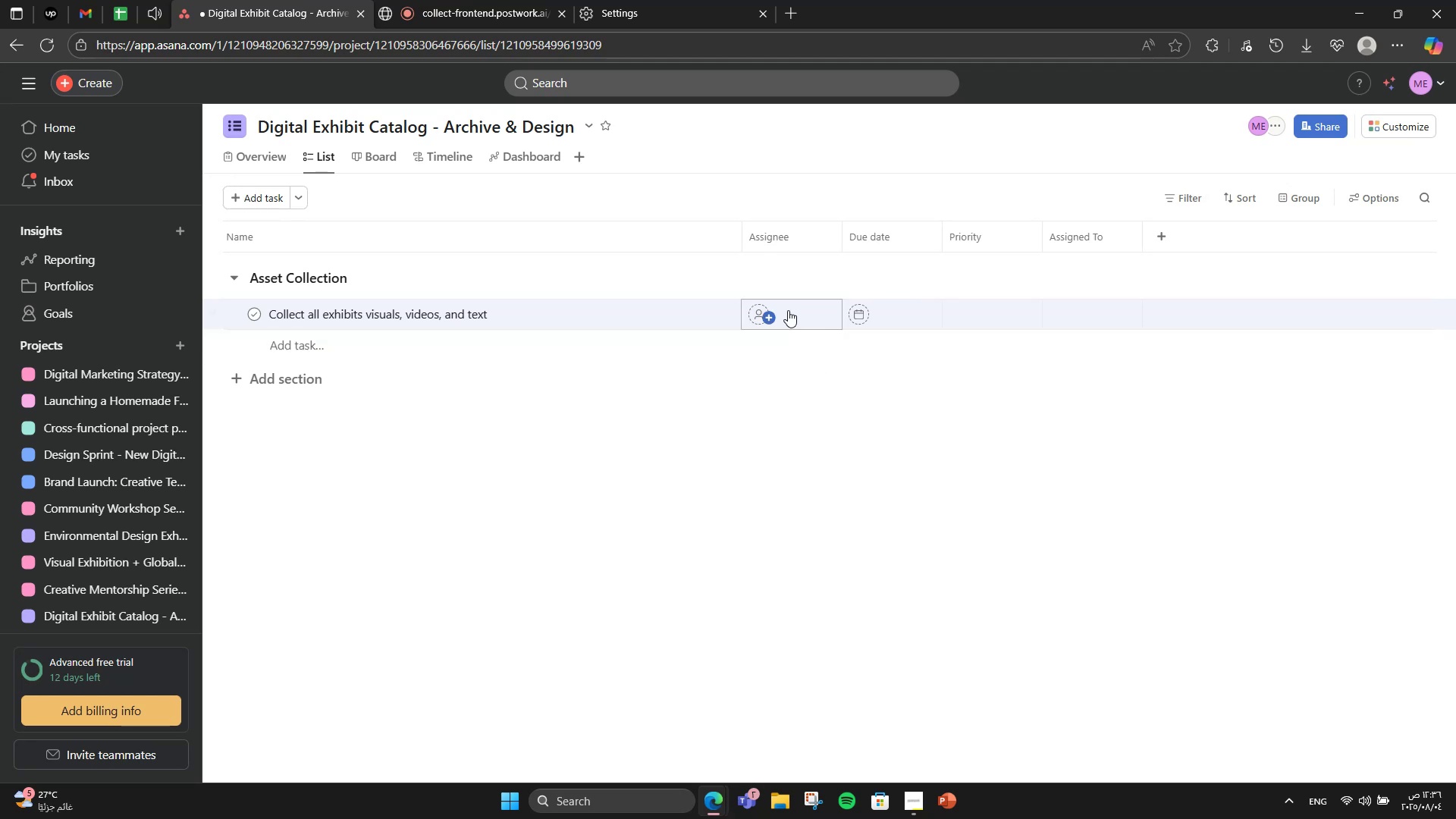 
left_click([998, 681])
 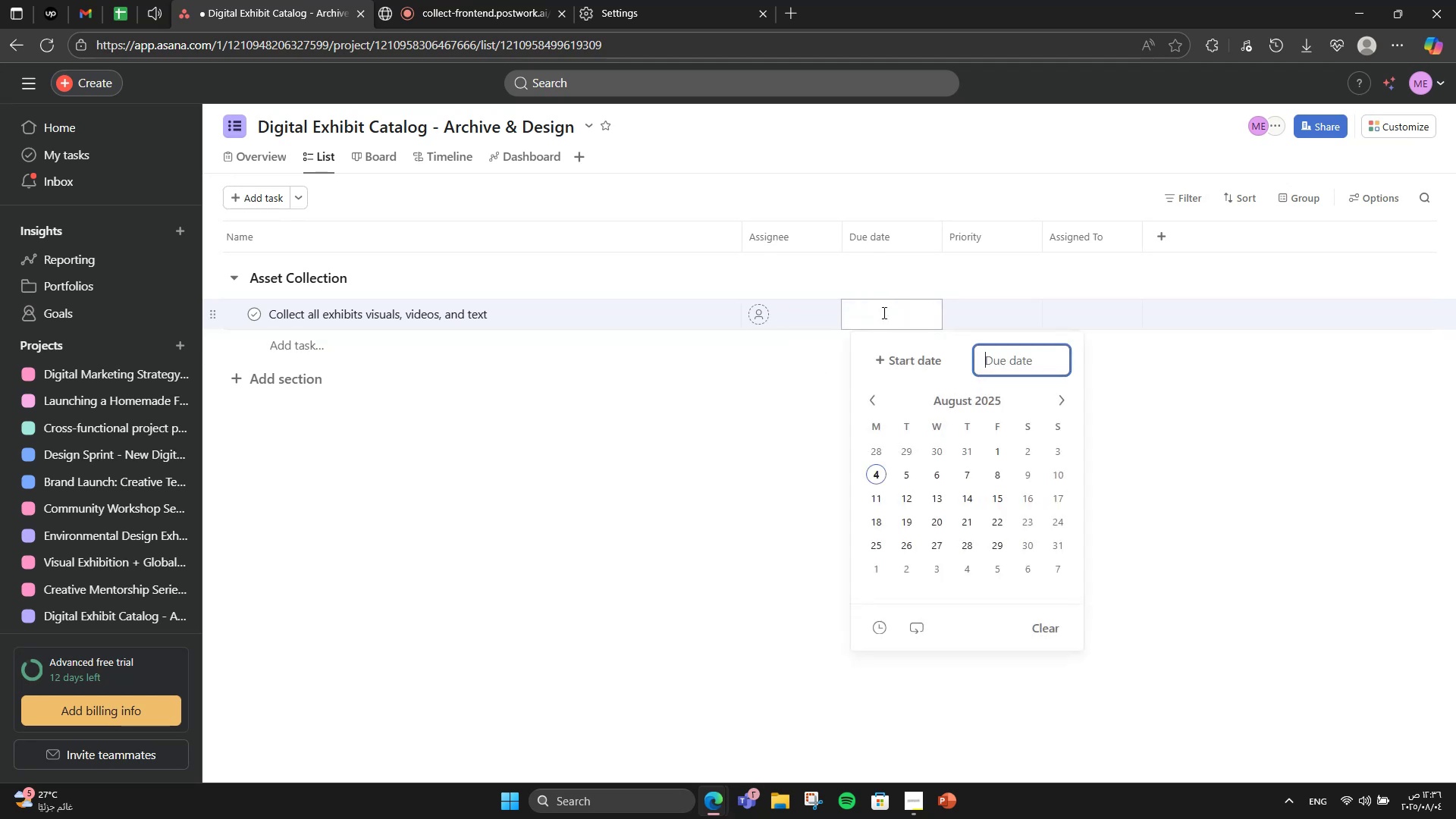 
left_click([755, 420])
 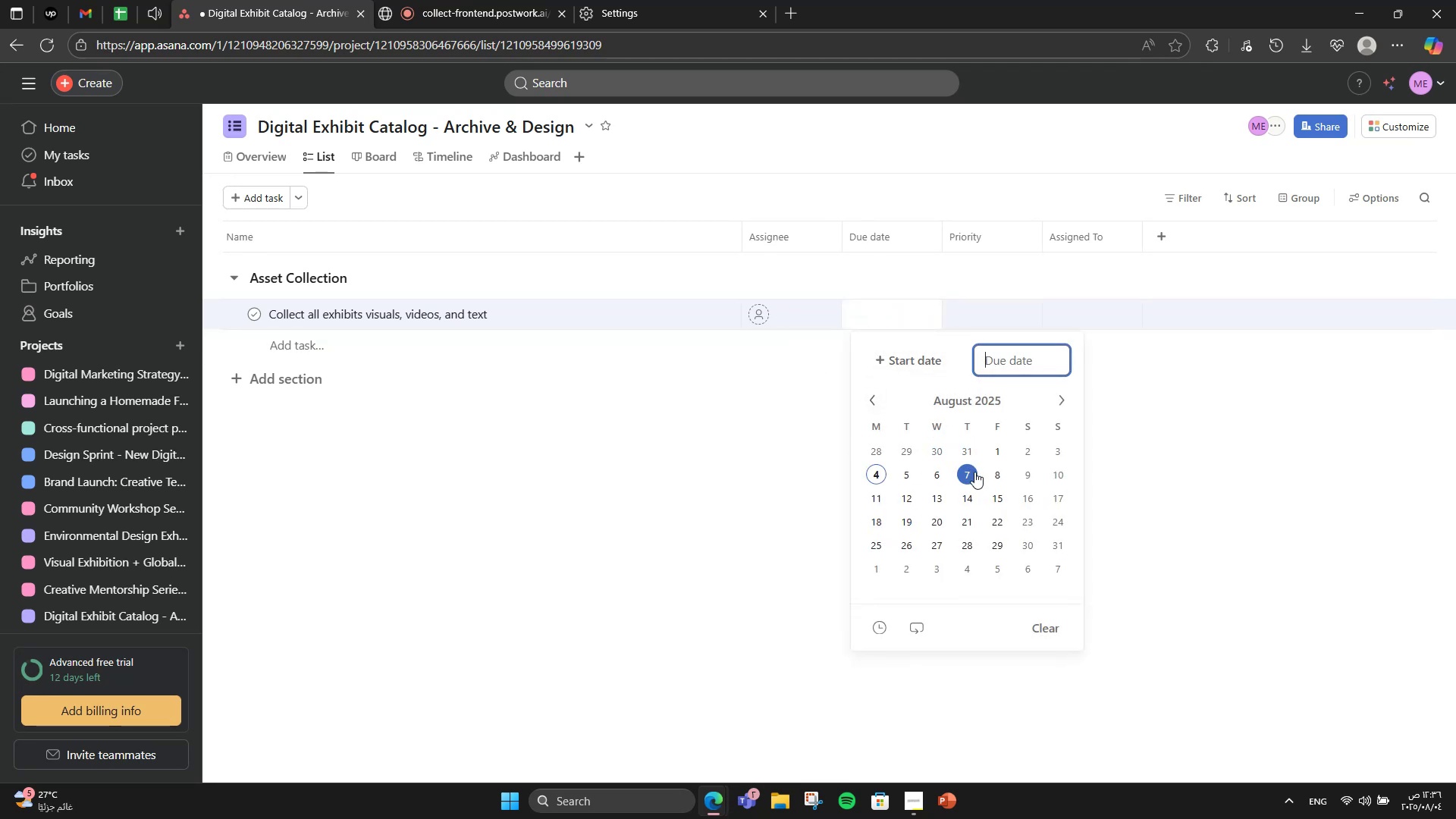 
left_click([883, 312])
 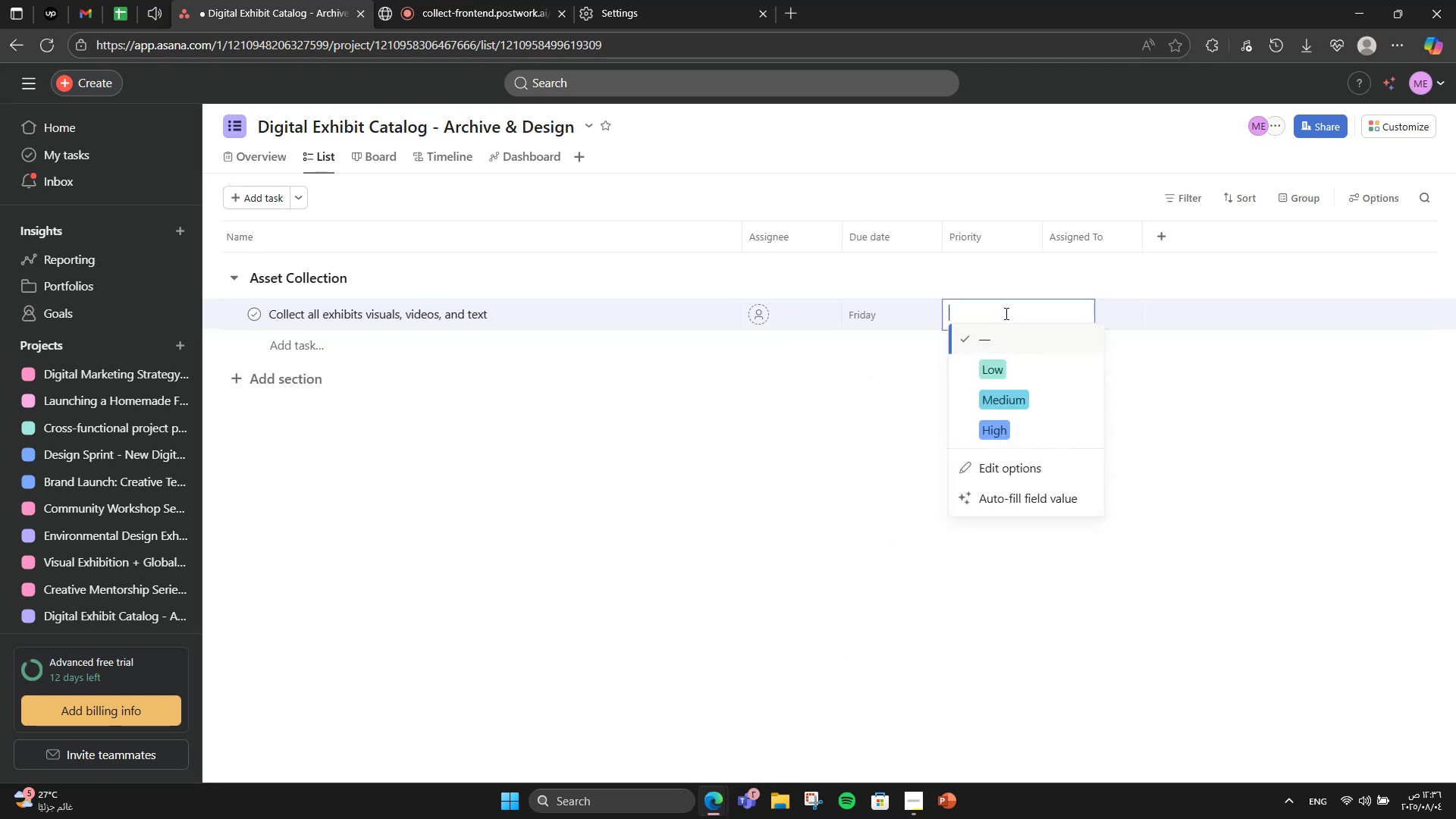 
left_click([1006, 480])
 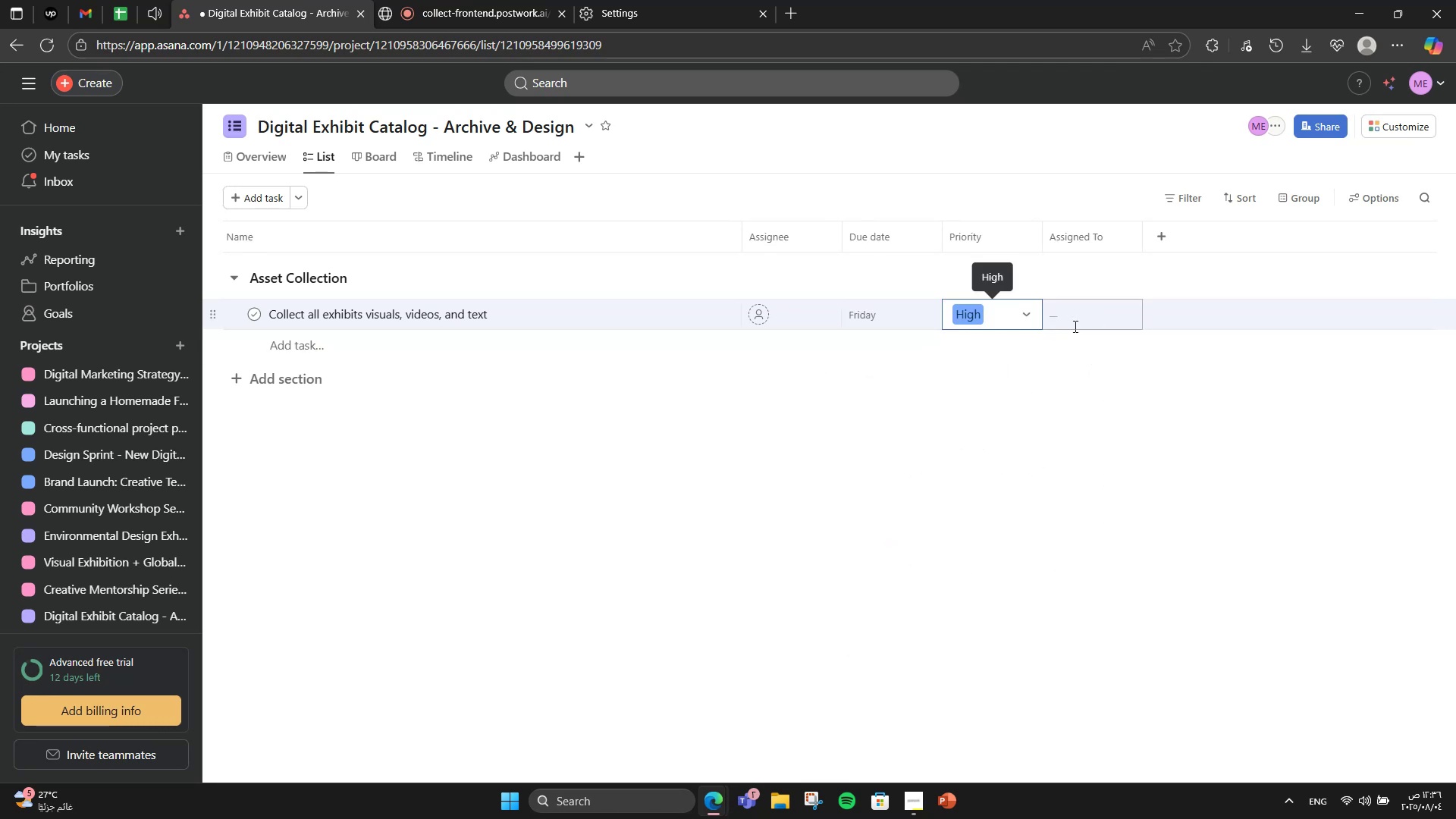 
left_click([1123, 392])
 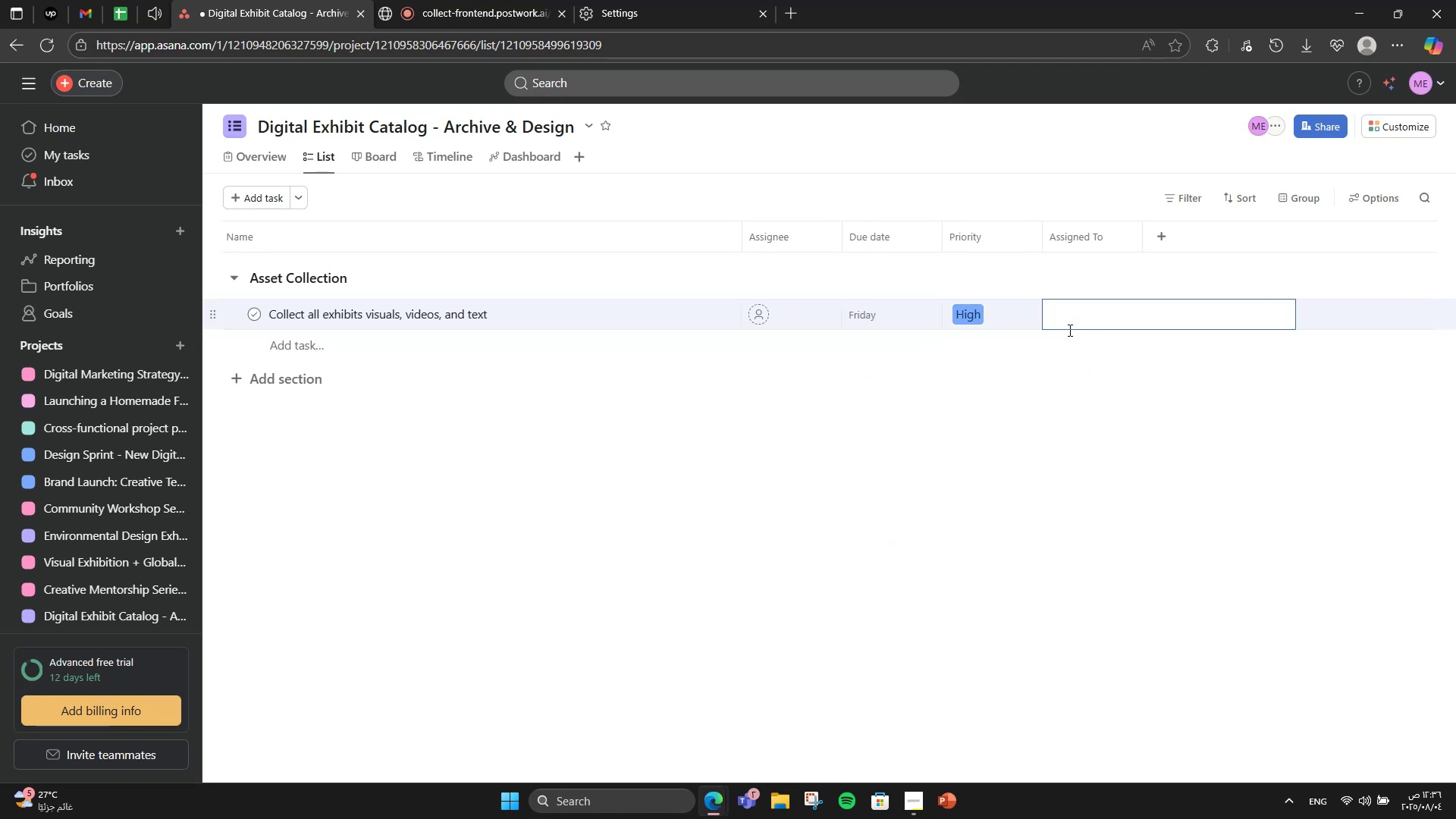 
left_click([1005, 313])
 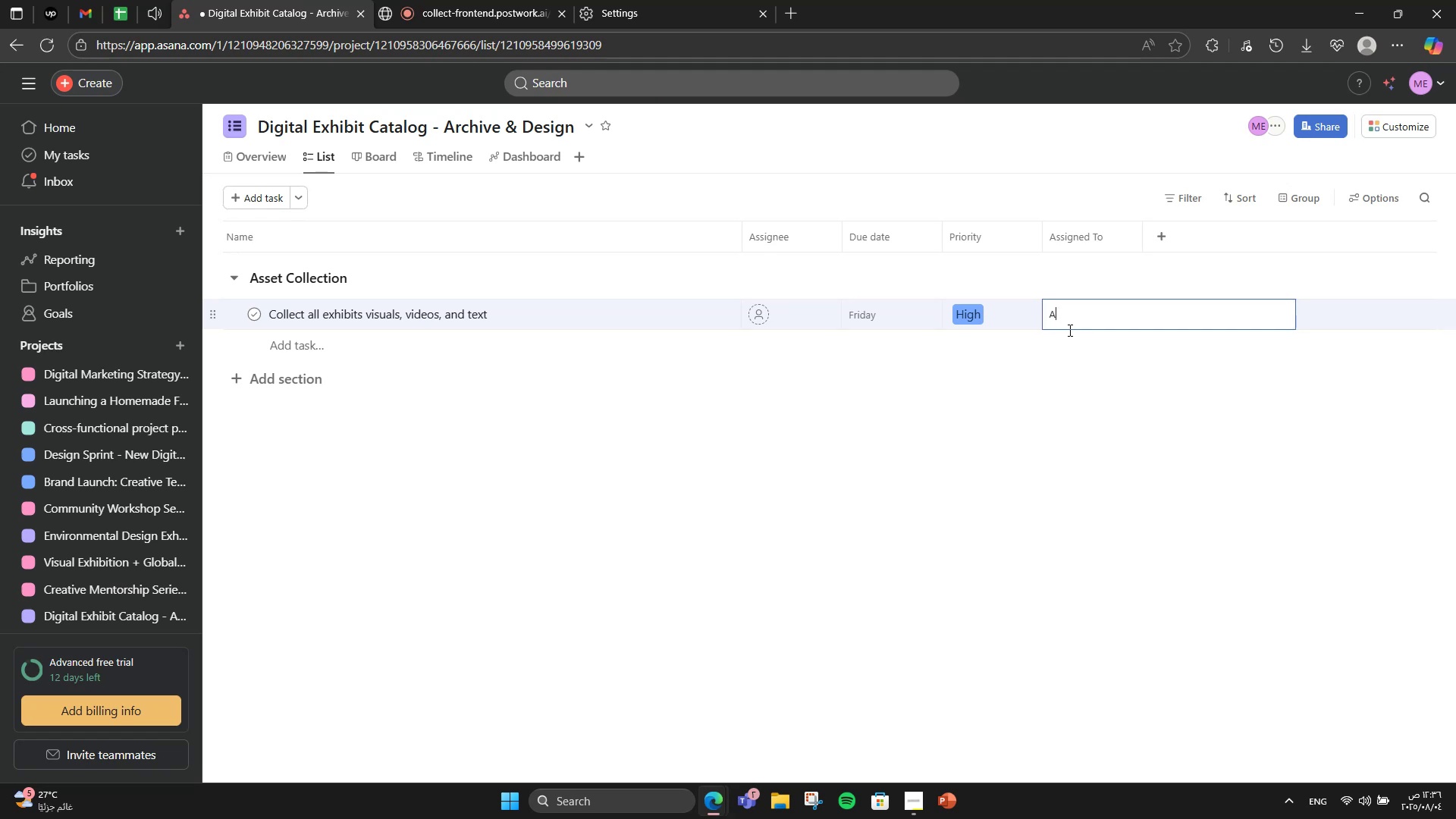 
left_click([1015, 424])
 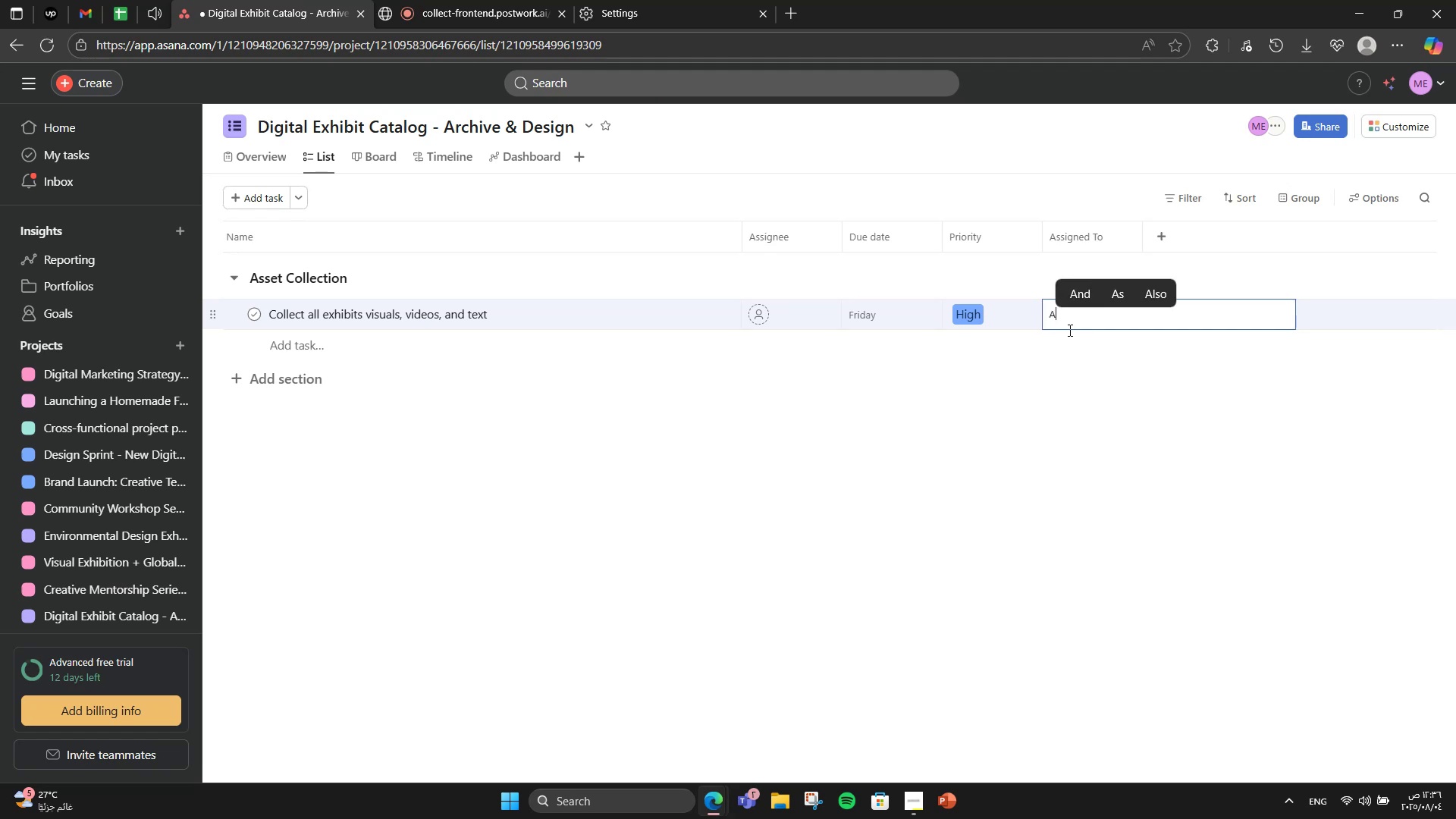 
left_click([1070, 325])
 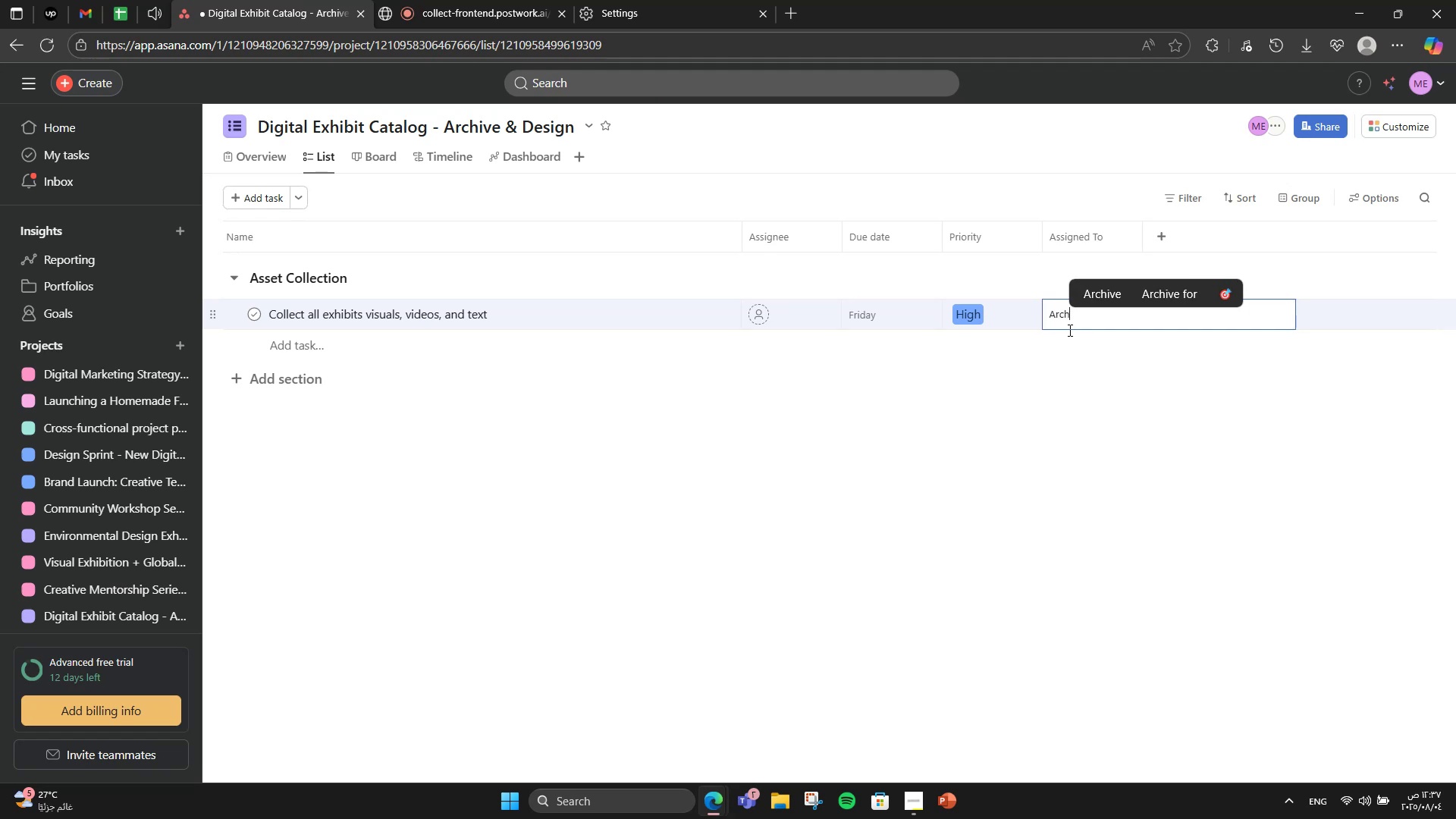 
type(Archivist)
 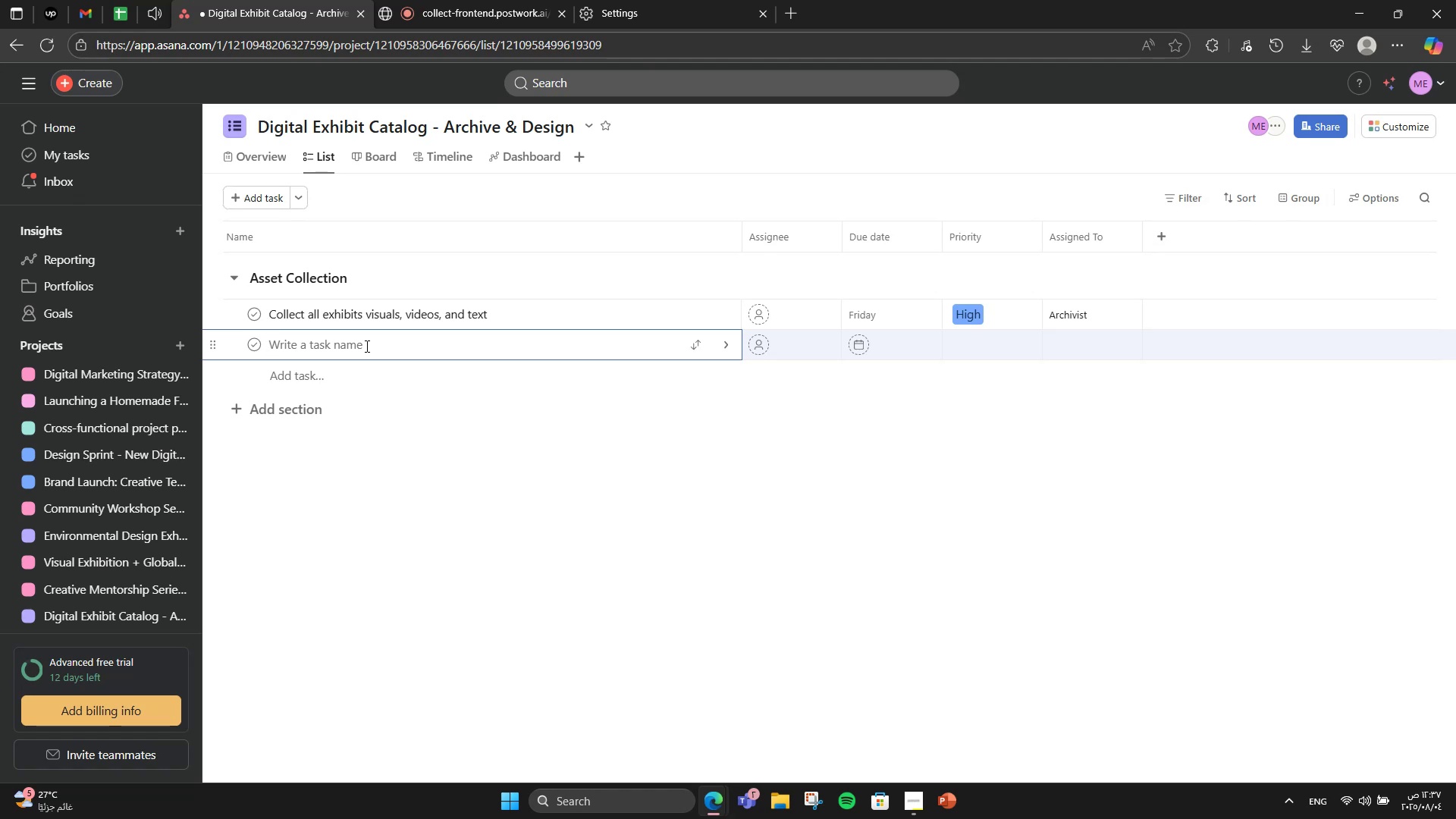 
left_click([974, 449])
 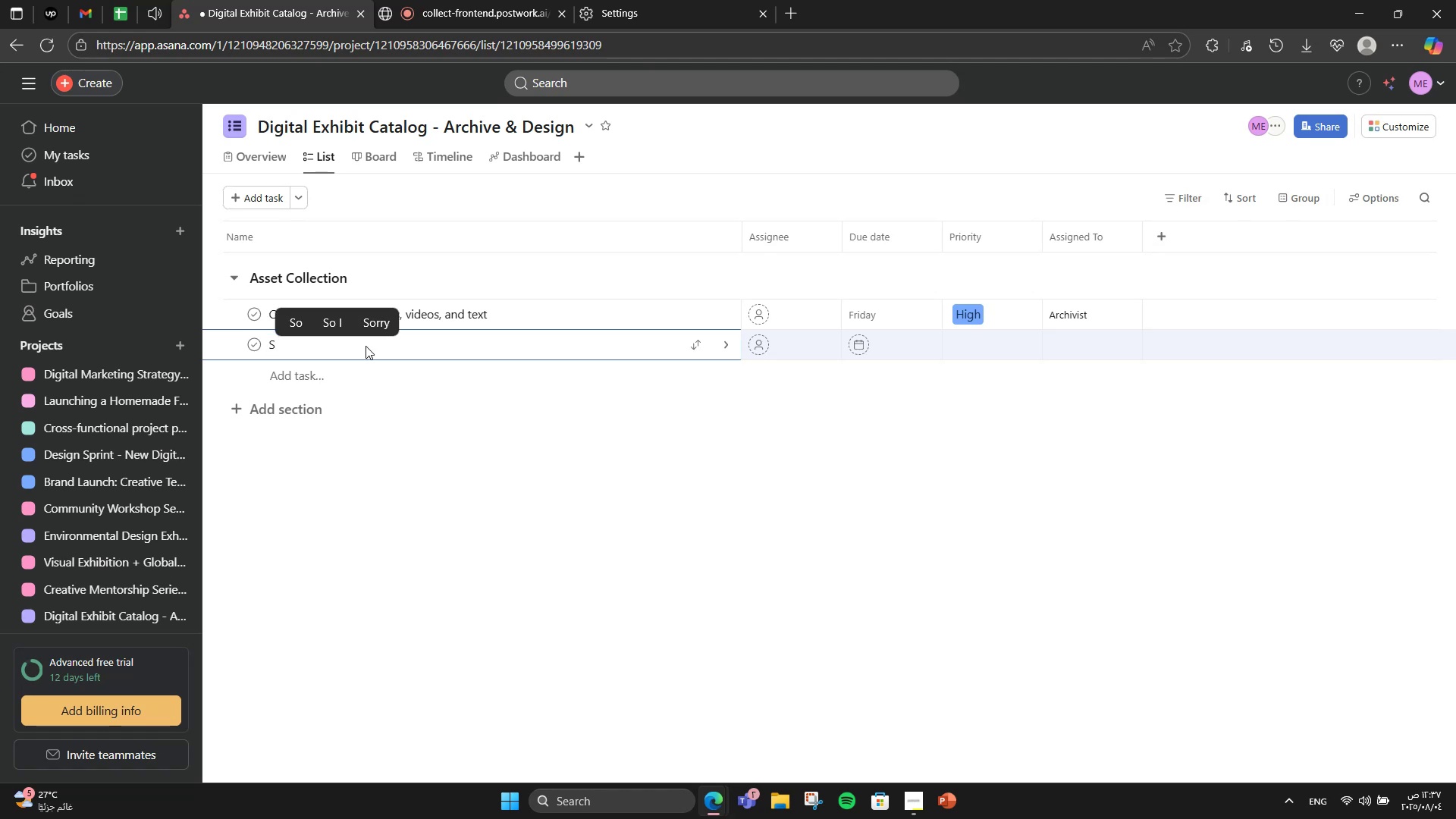 
left_click([366, 346])
 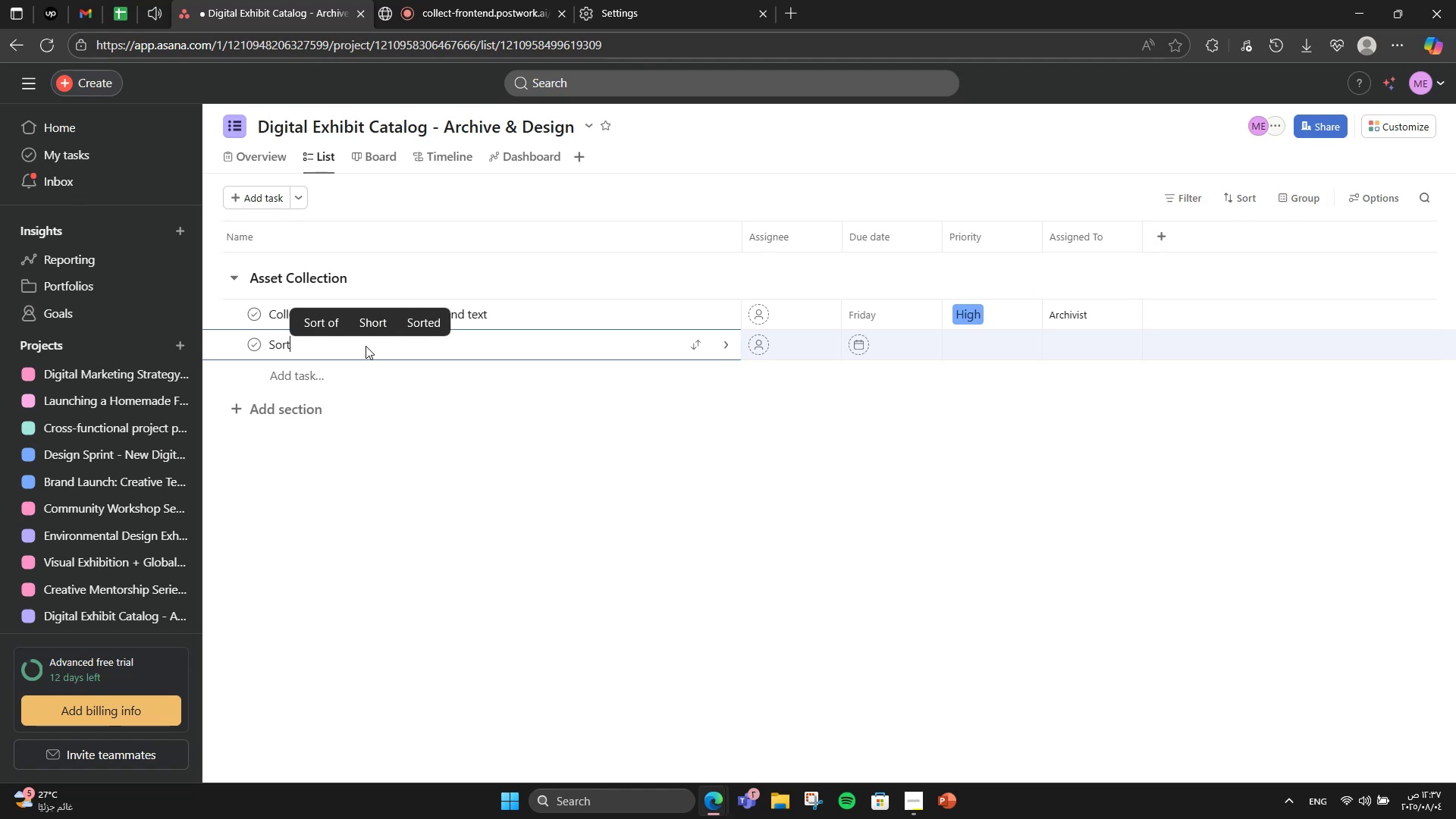 
type(Sort and rename folders\filrs)
key(Backspace)
key(Backspace)
type(es)
 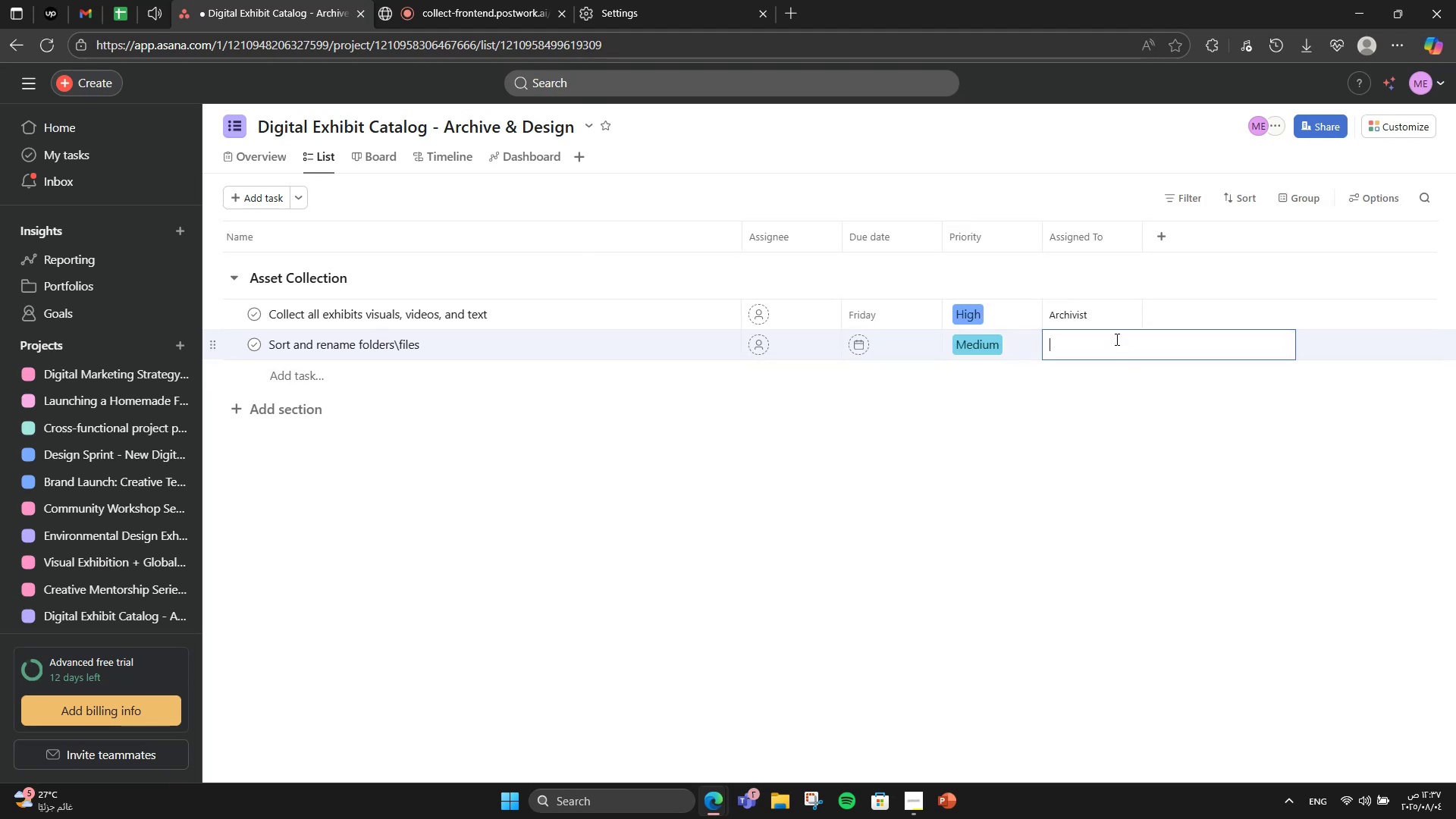 
left_click([990, 345])
 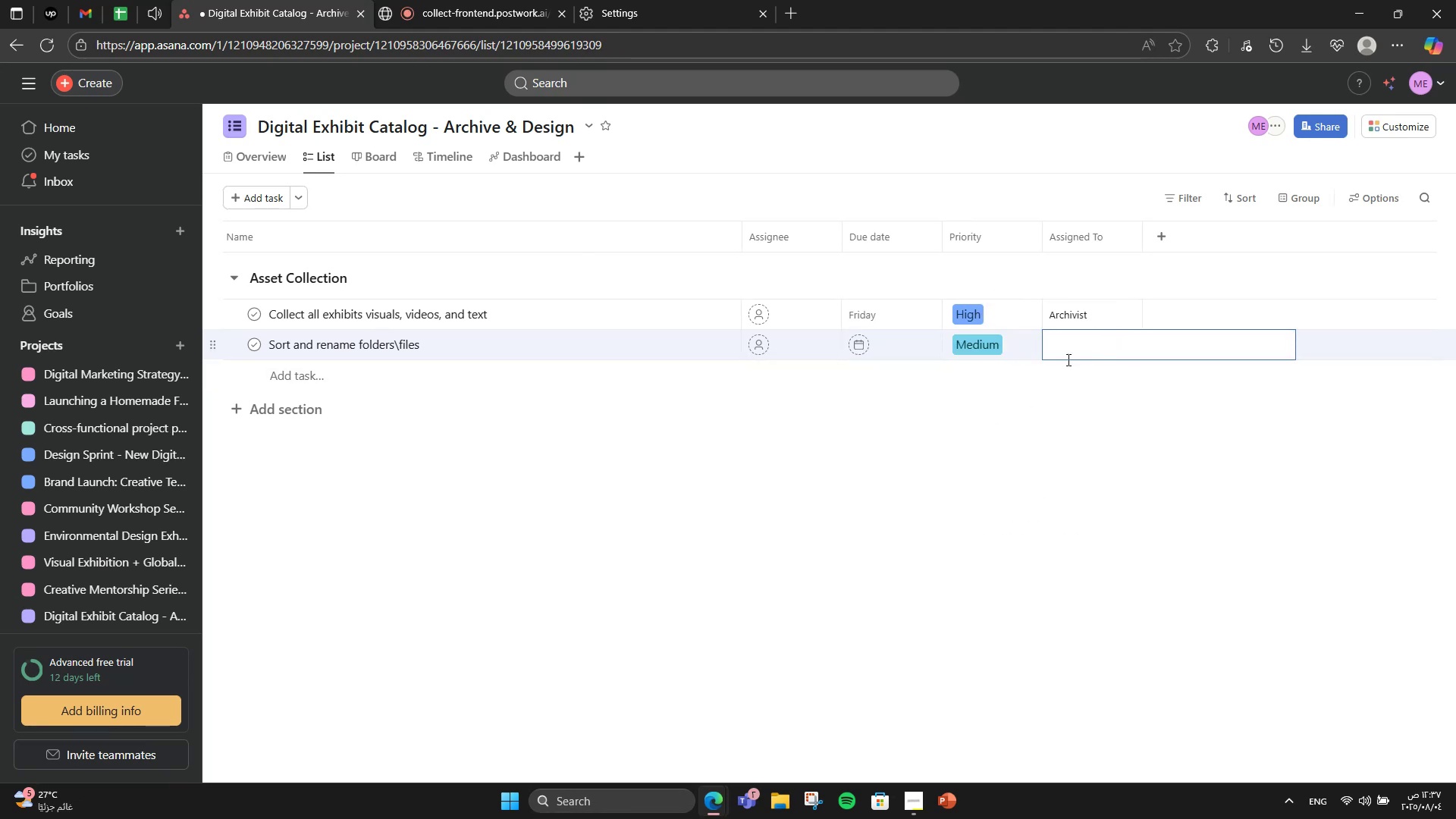 
left_click([984, 436])
 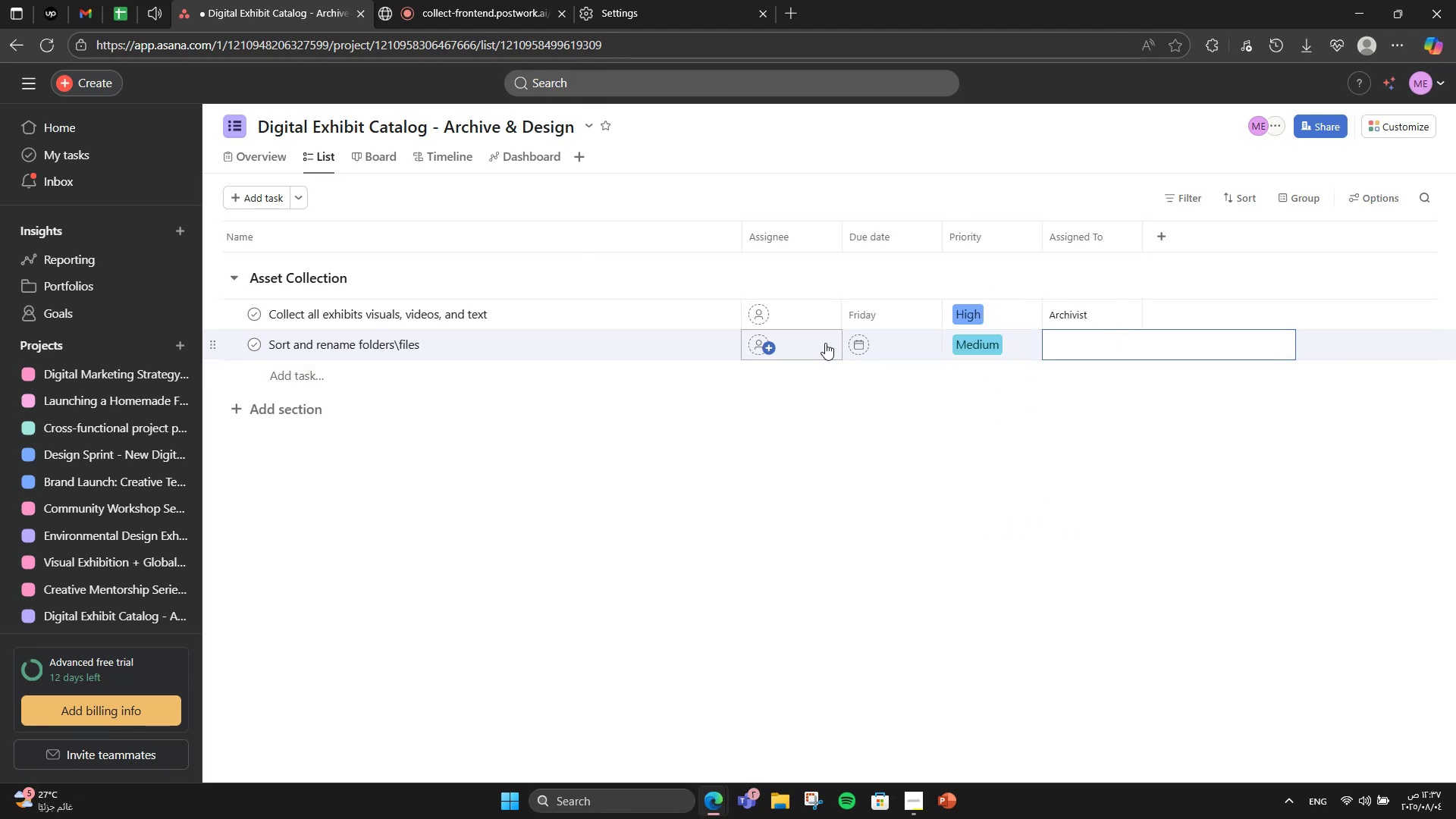 
left_click([1116, 339])
 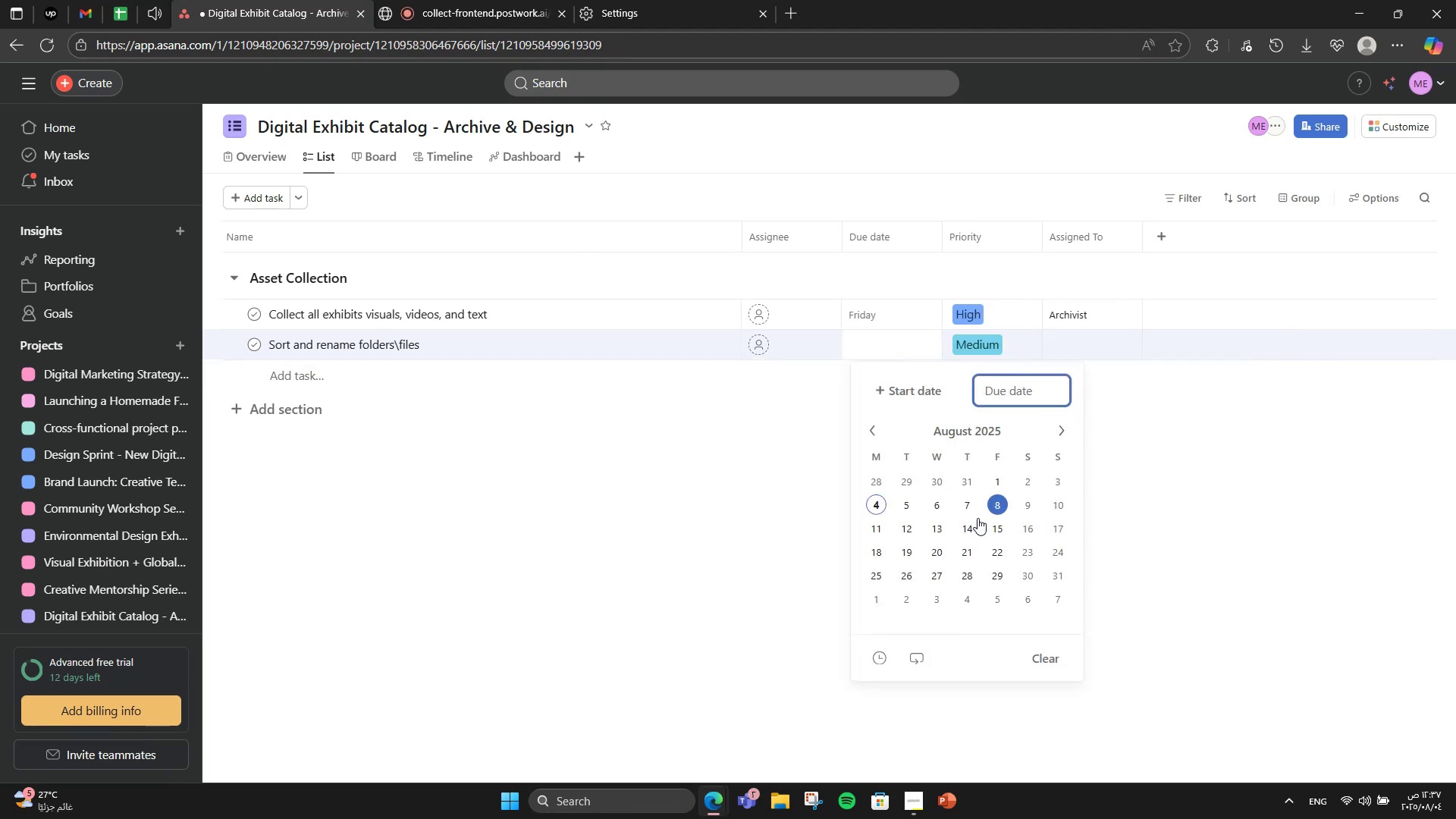 
left_click([869, 343])
 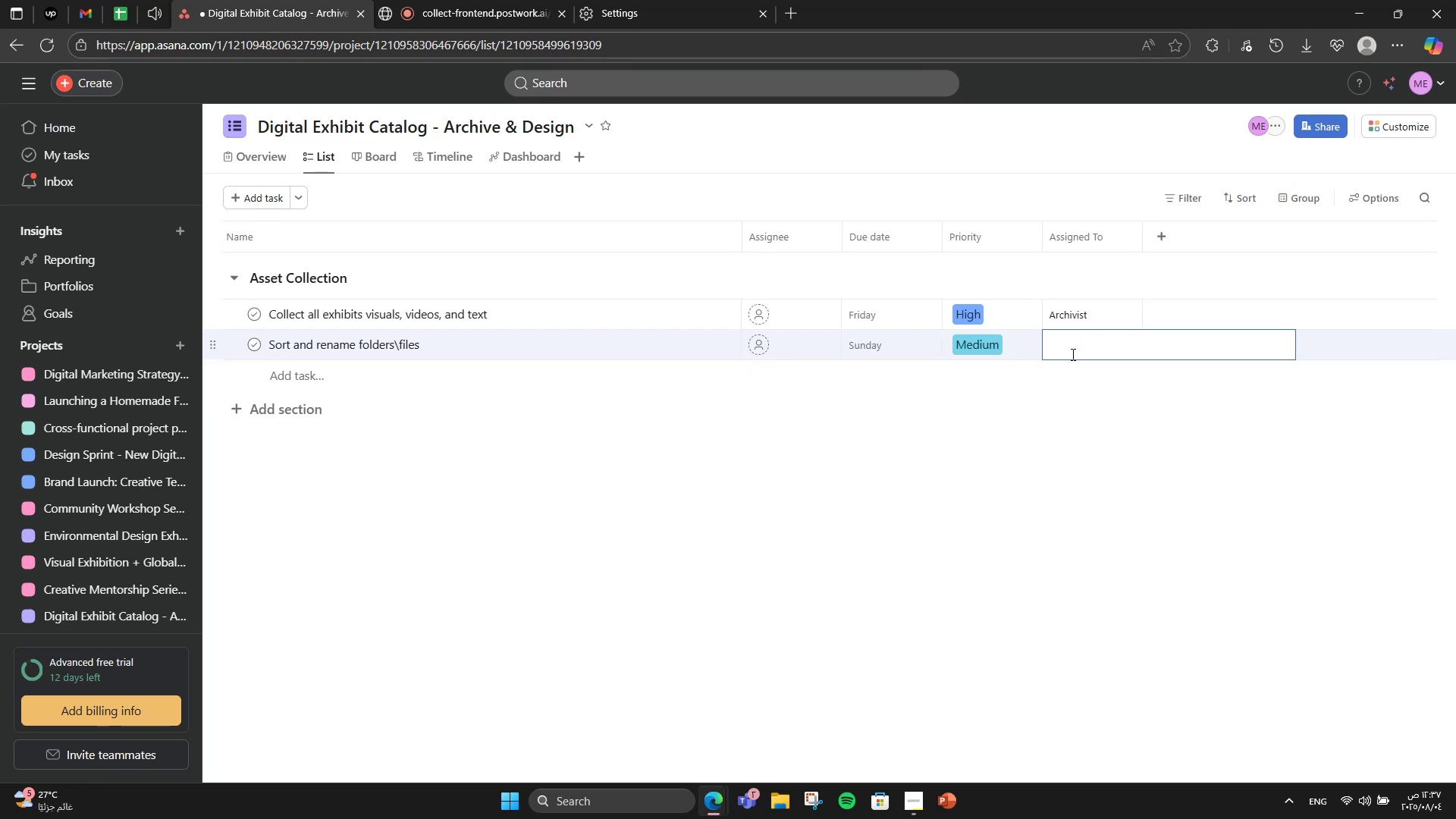 
left_click([1062, 511])
 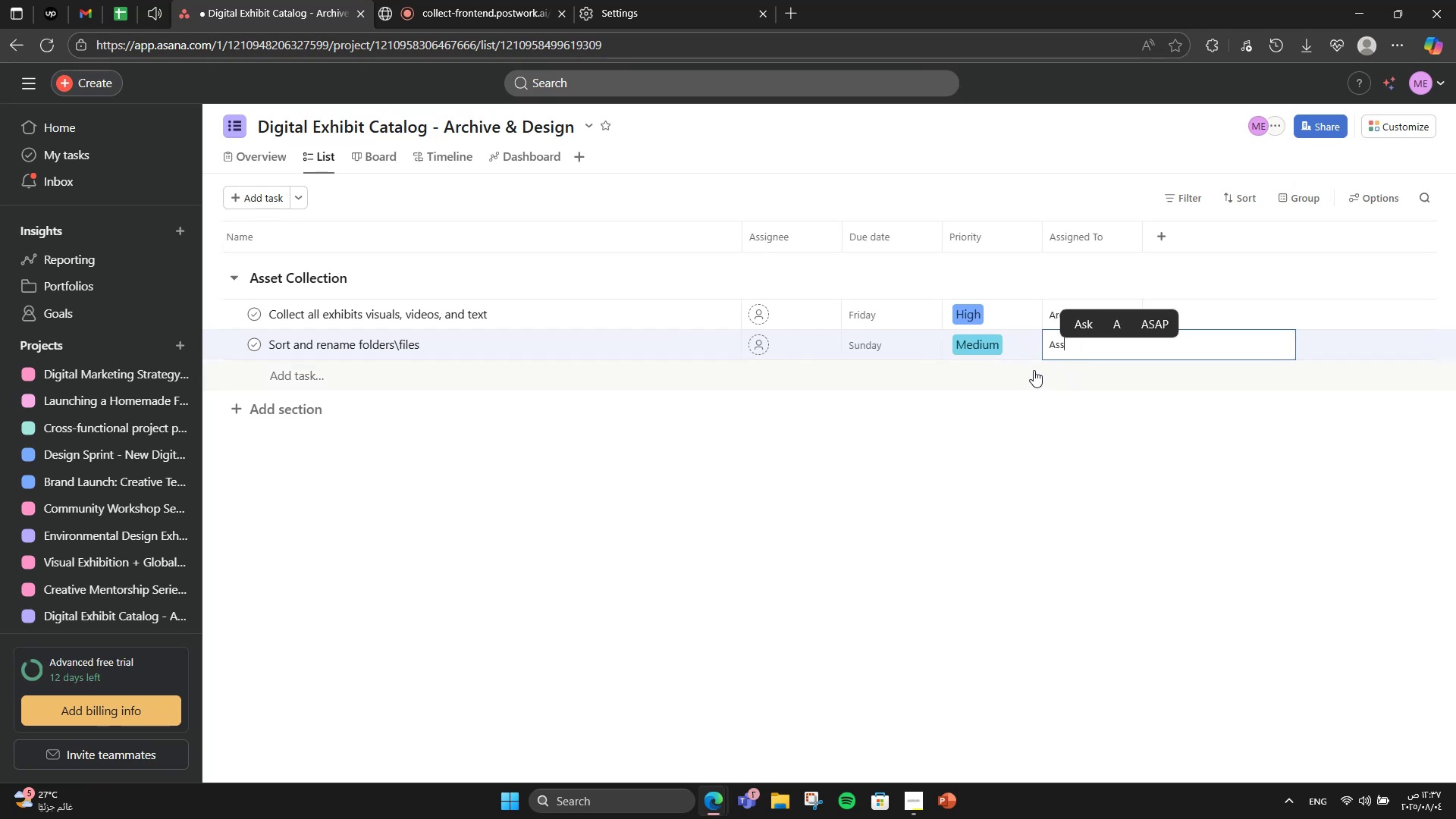 
left_click([1081, 340])
 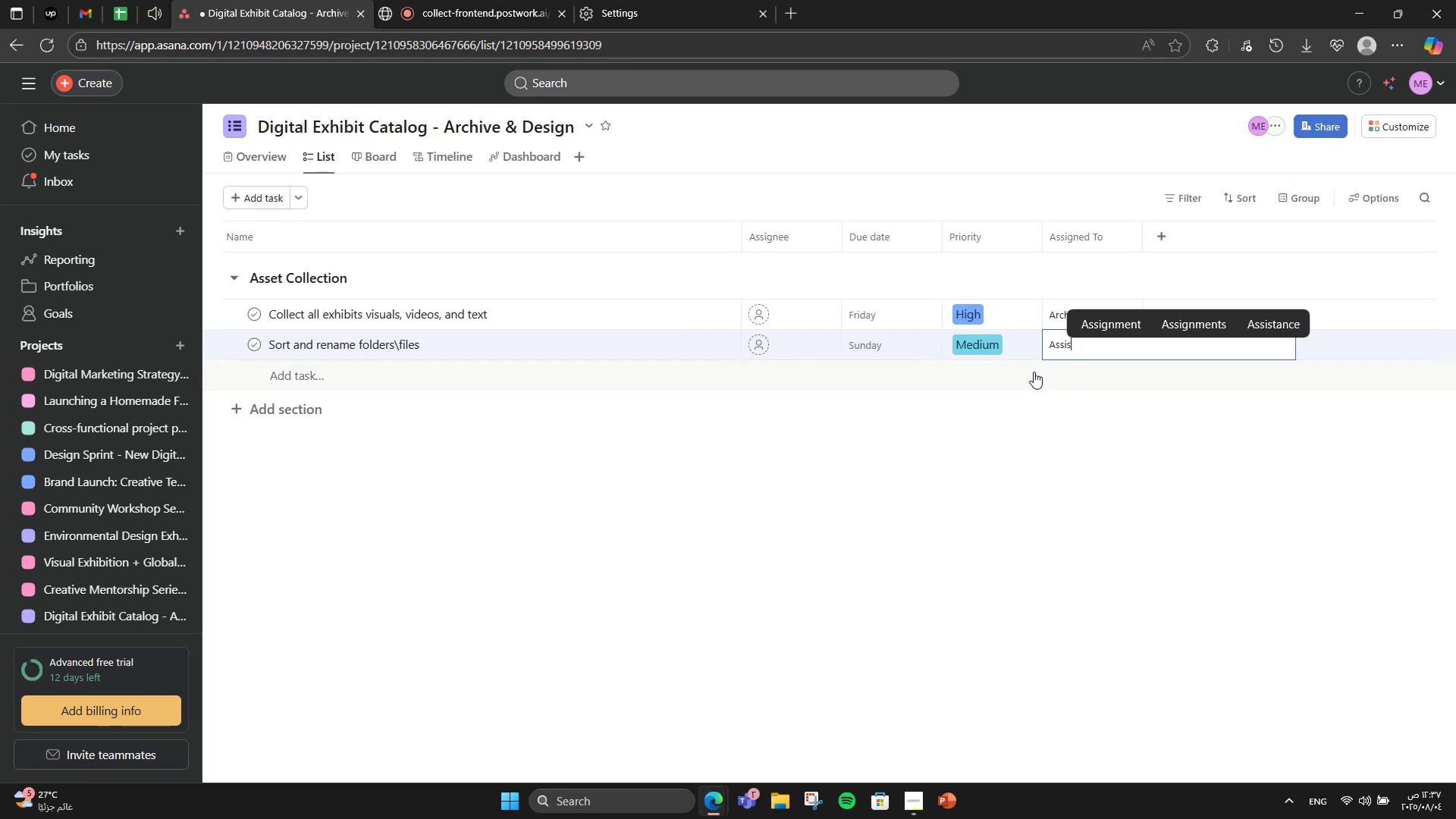 
type(Assistant rchivist)
 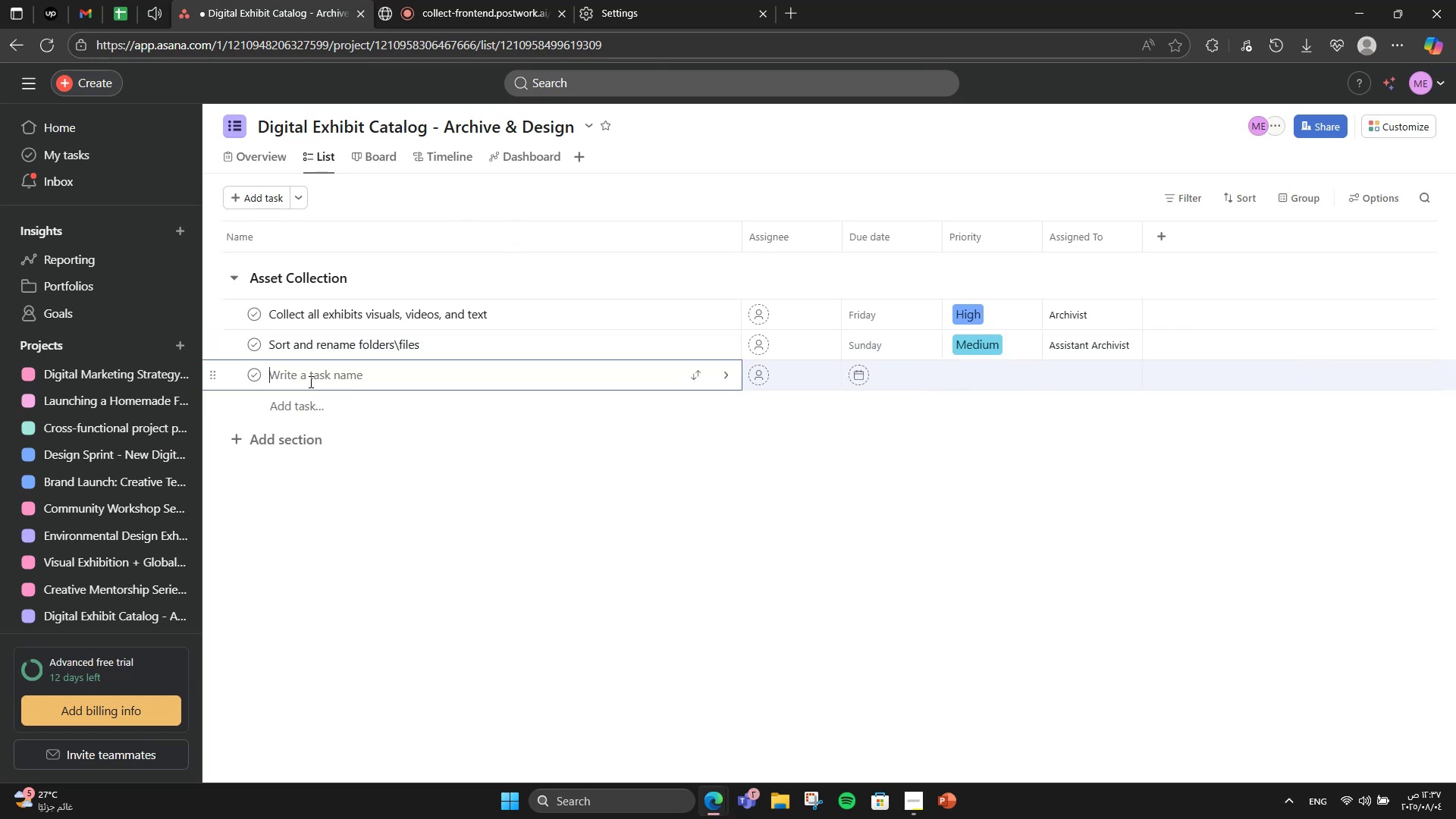 
left_click([1035, 368])
 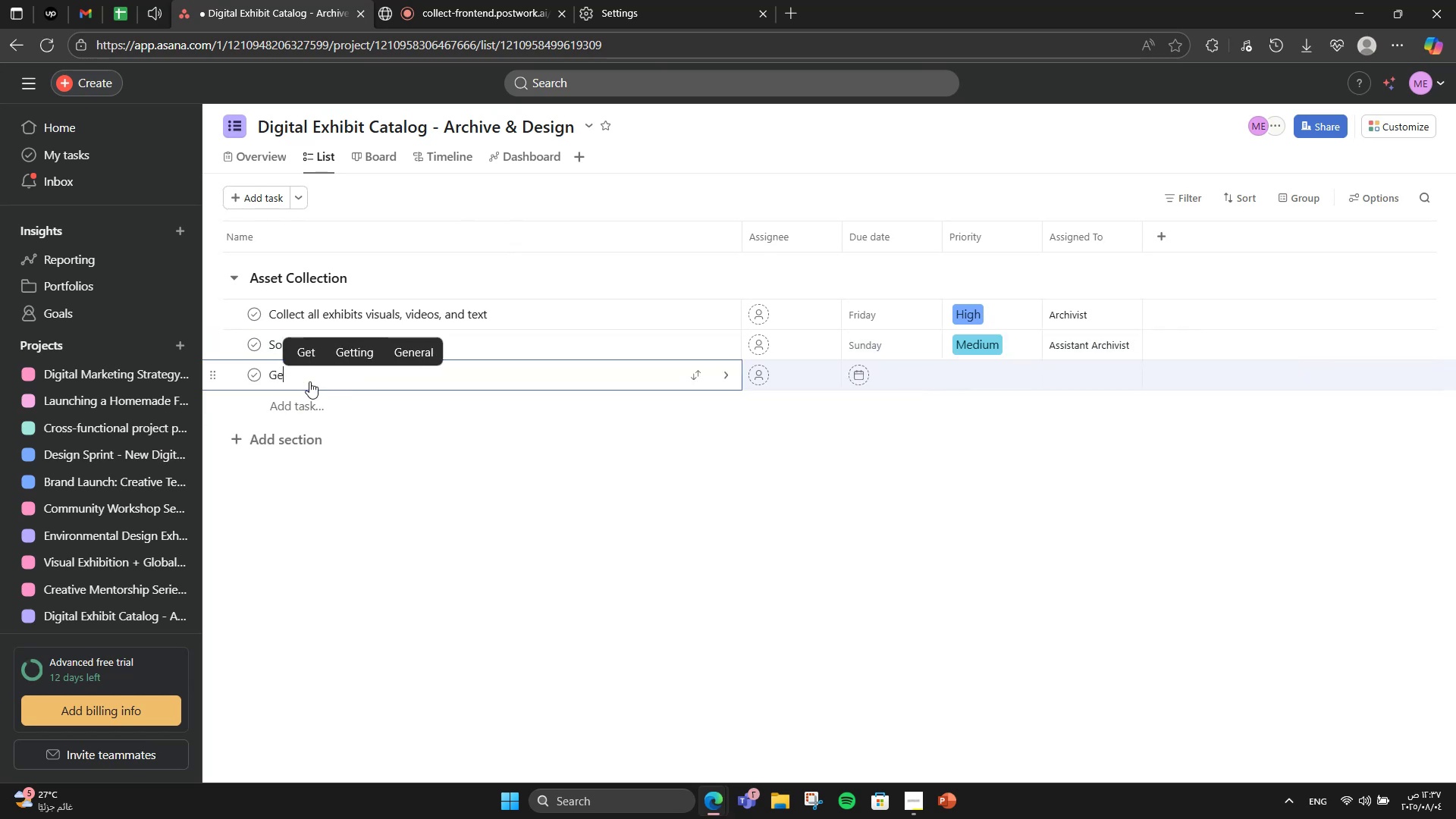 
left_click([309, 381])
 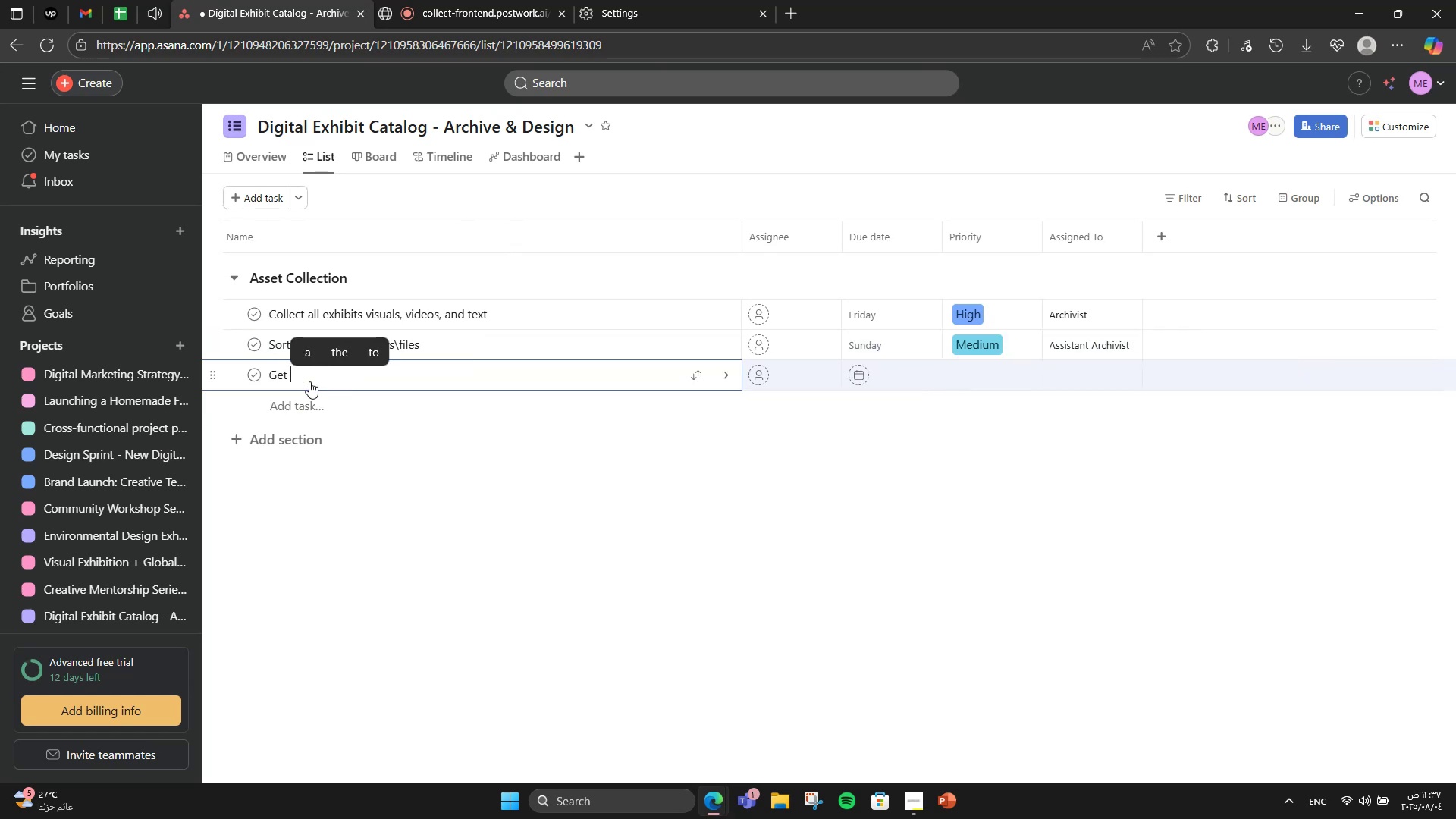 
type(Get Permissions and copyright clear)
 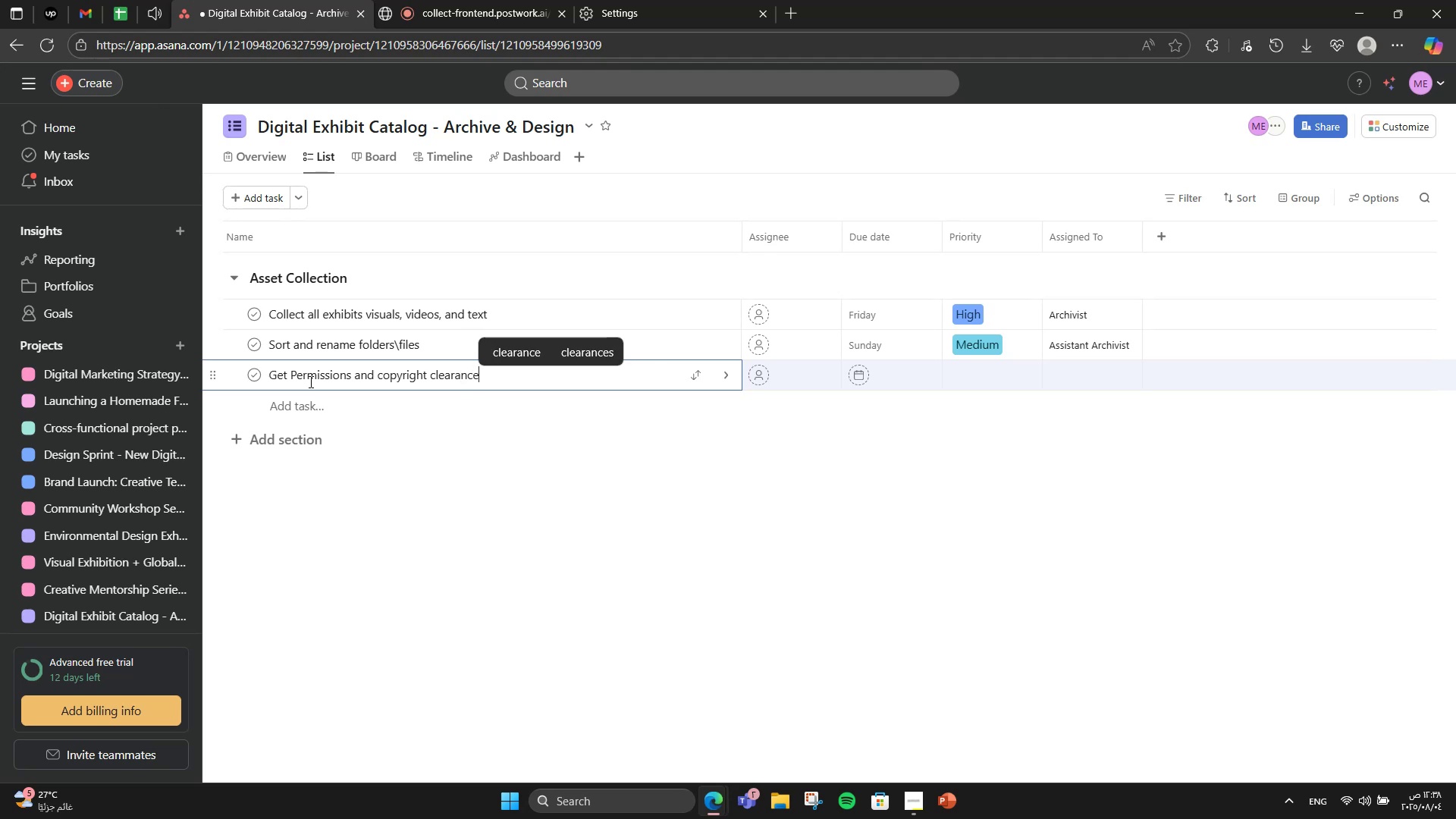 
type(n)
key(Backspace)
type(ance)
 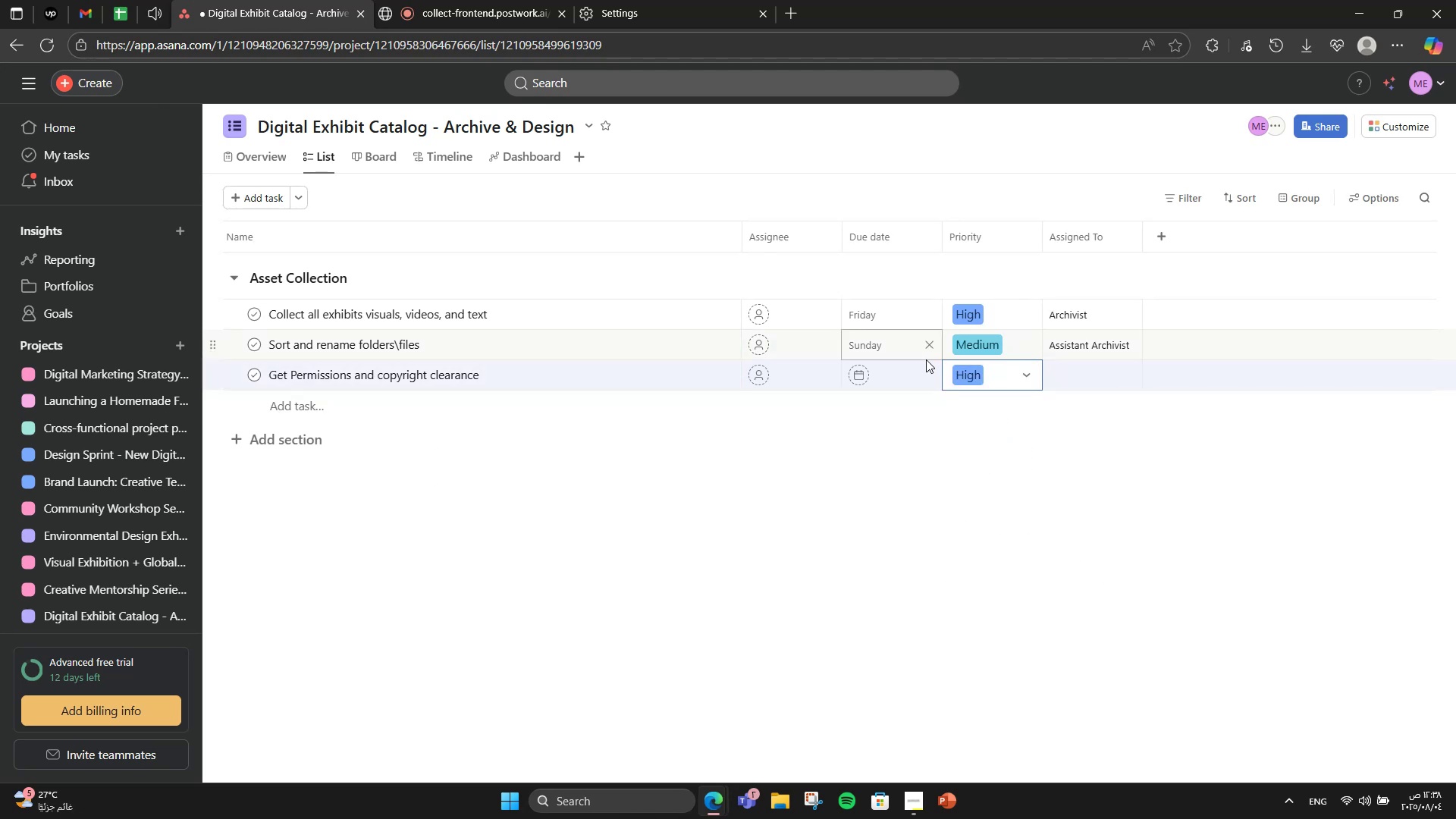 
left_click([541, 539])
 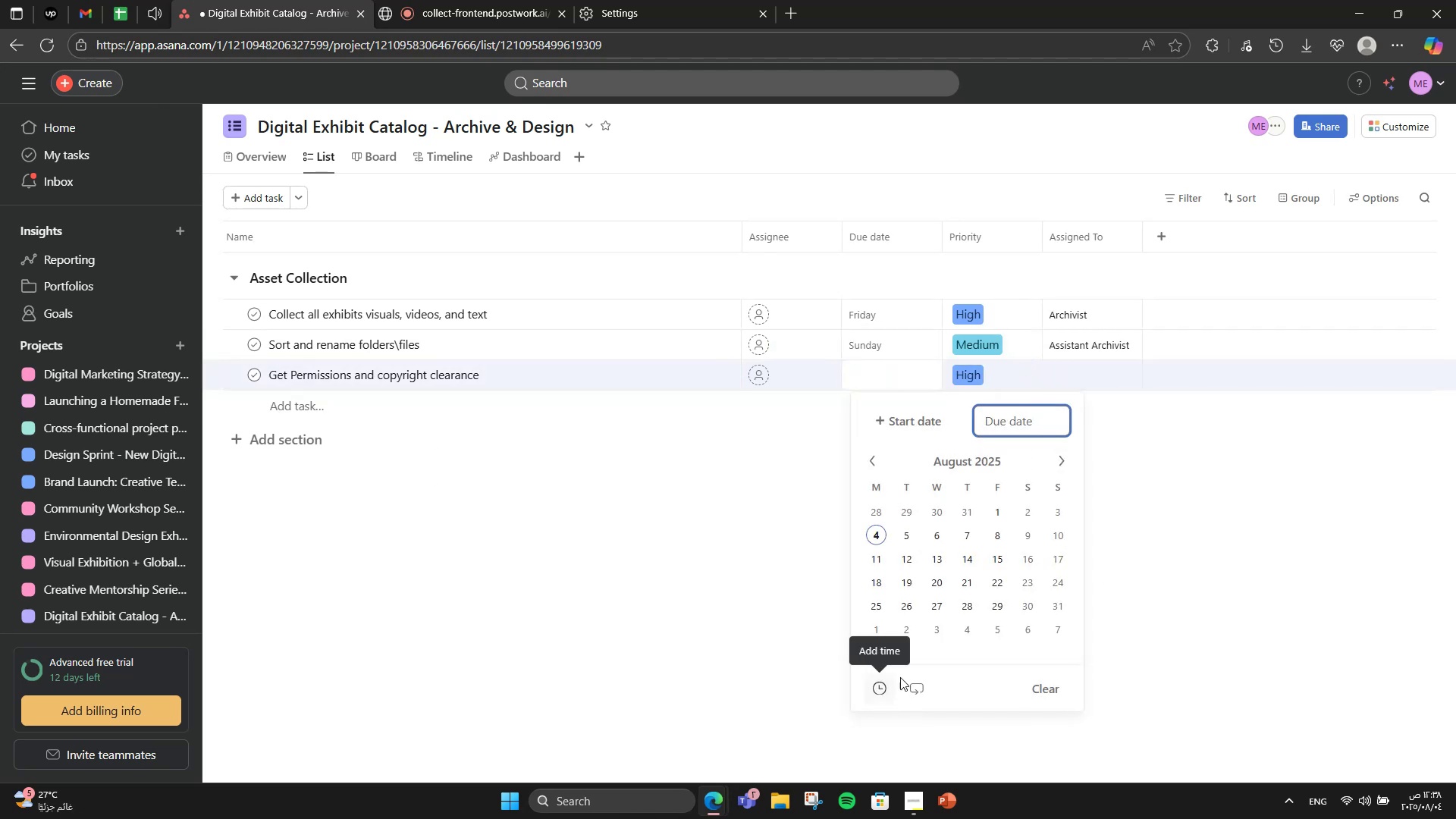 
left_click([1009, 386])
 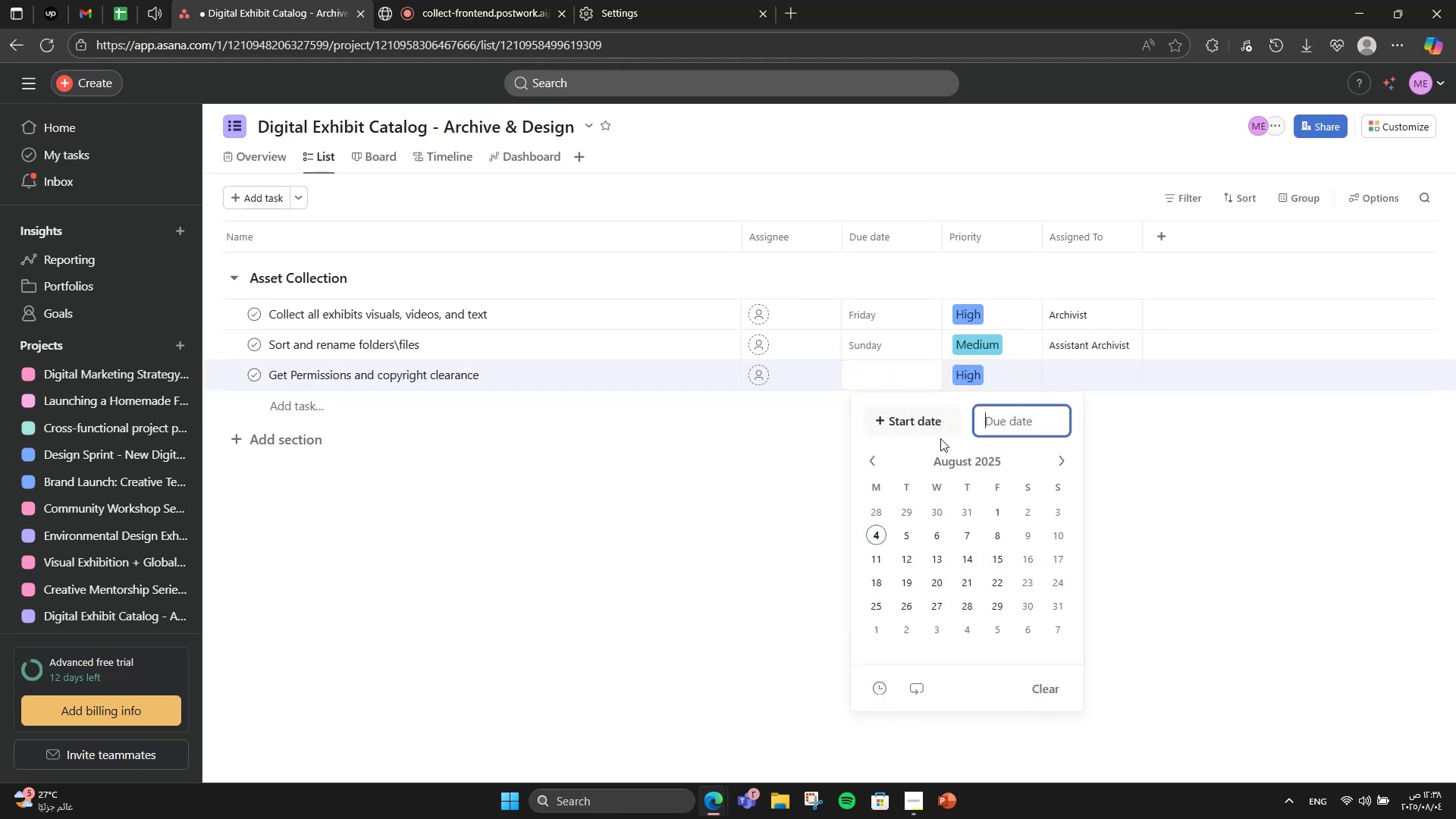 
left_click([993, 478])
 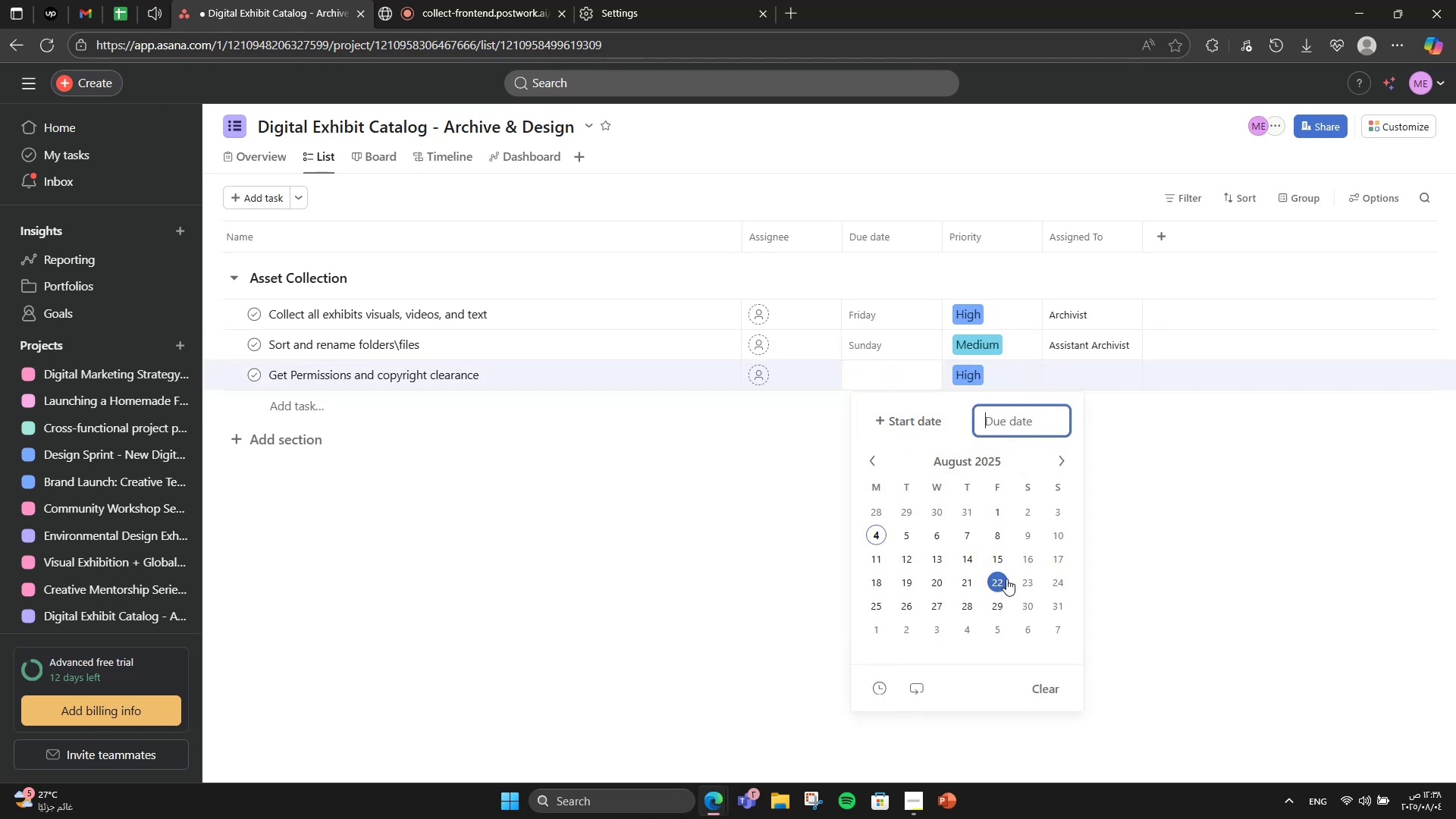 
left_click([917, 369])
 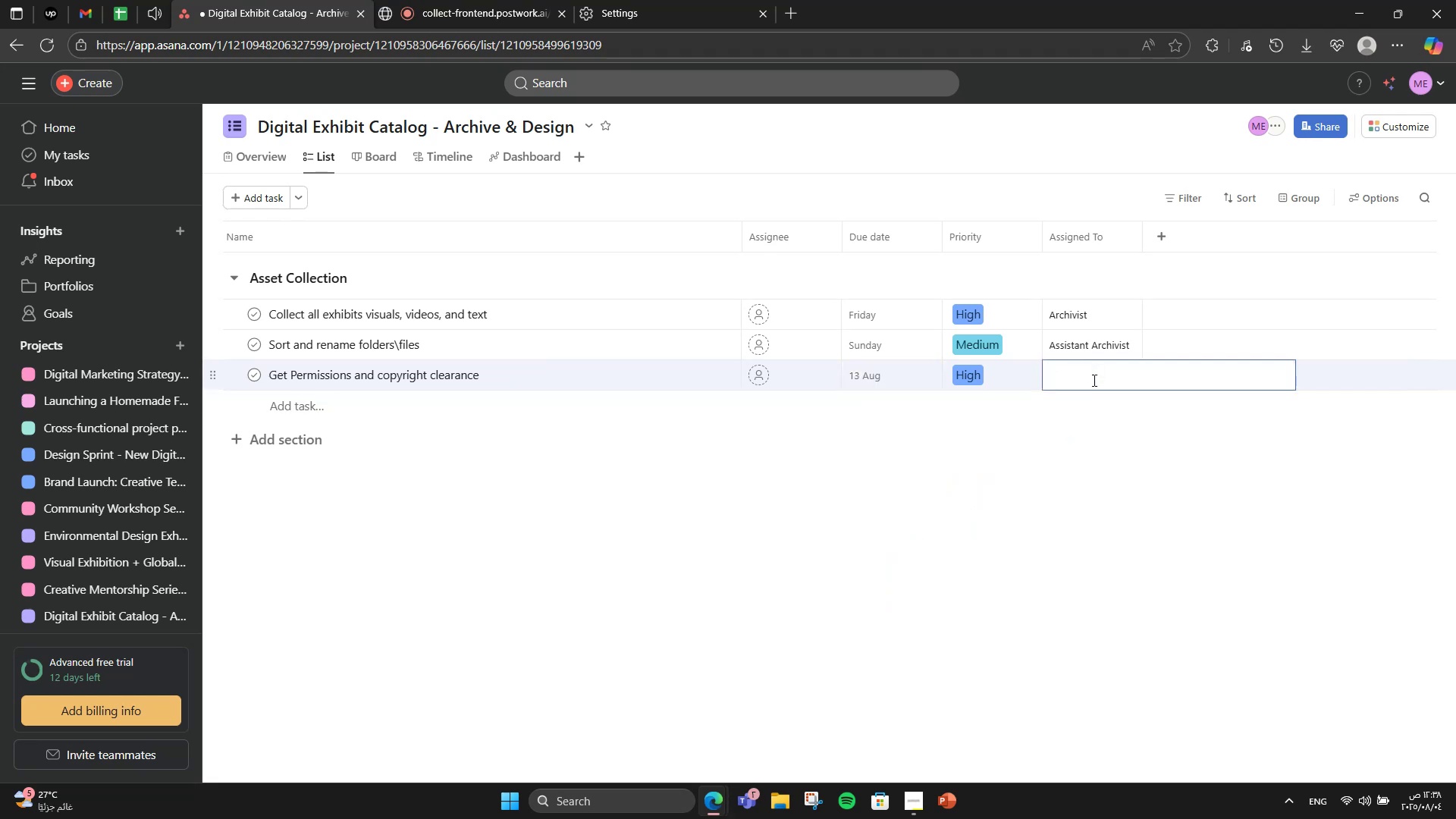 
left_click([938, 550])
 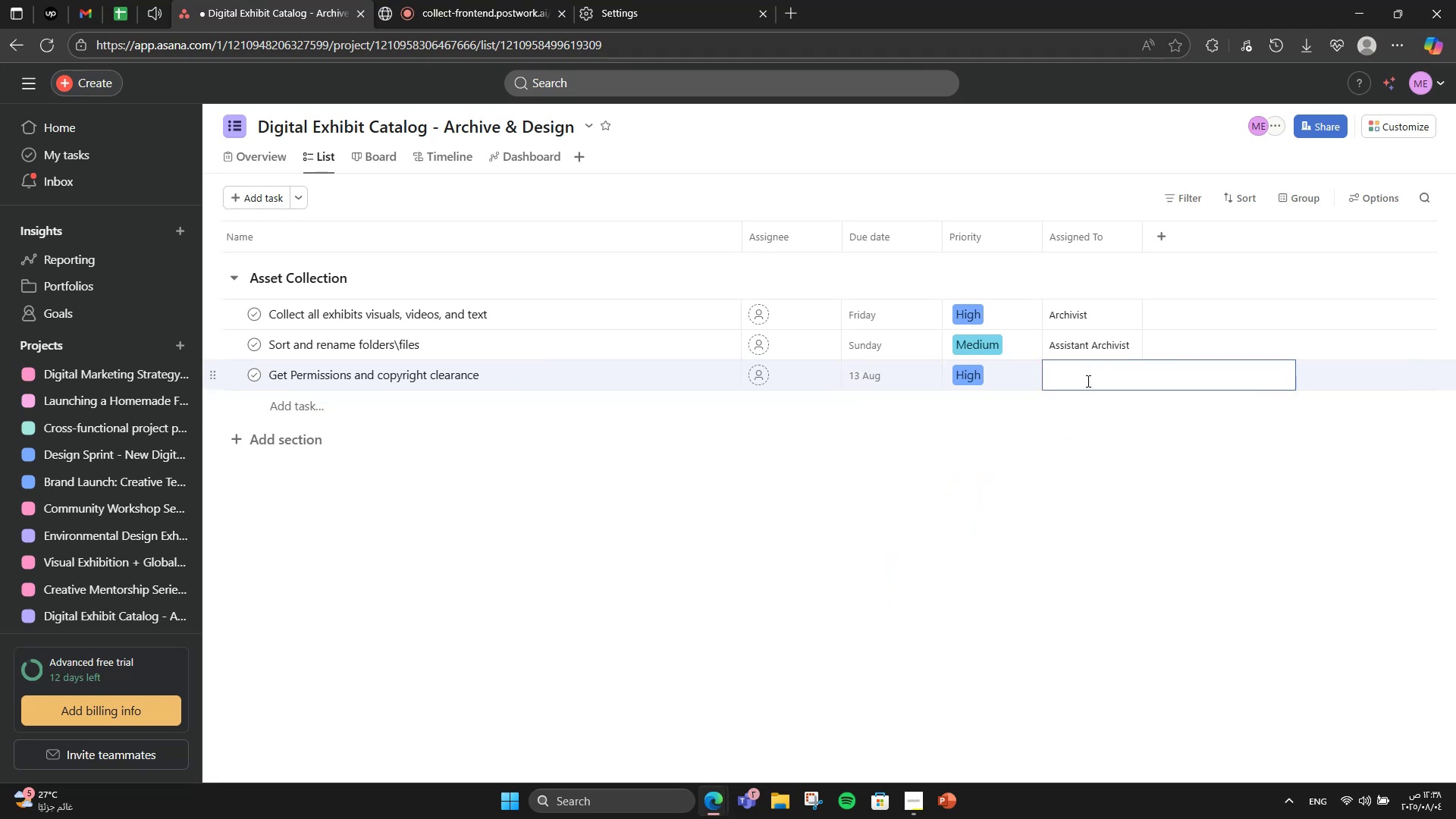 
left_click([1093, 380])
 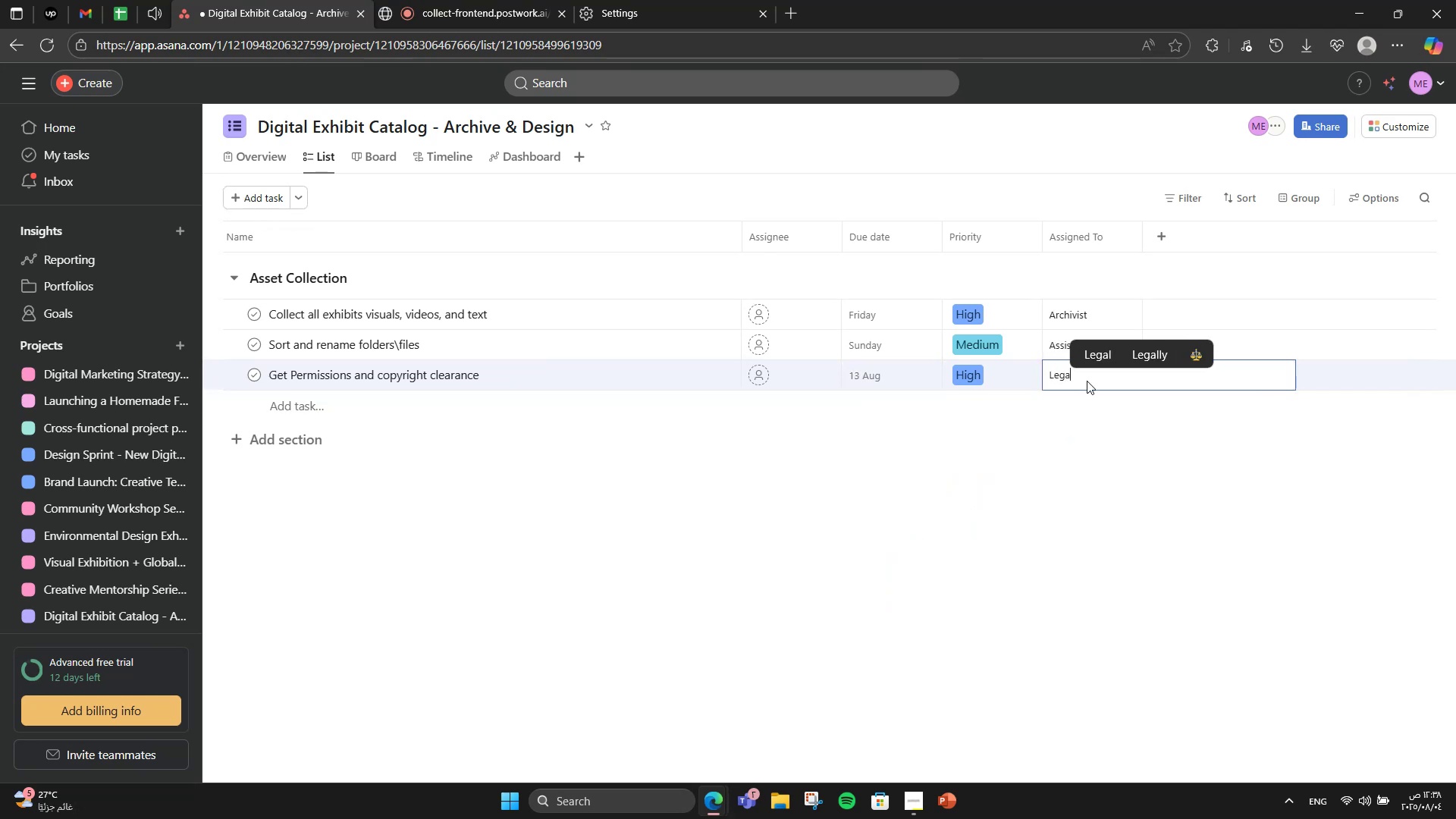 
type(Legal Advisoe)
key(Backspace)
type(r)
 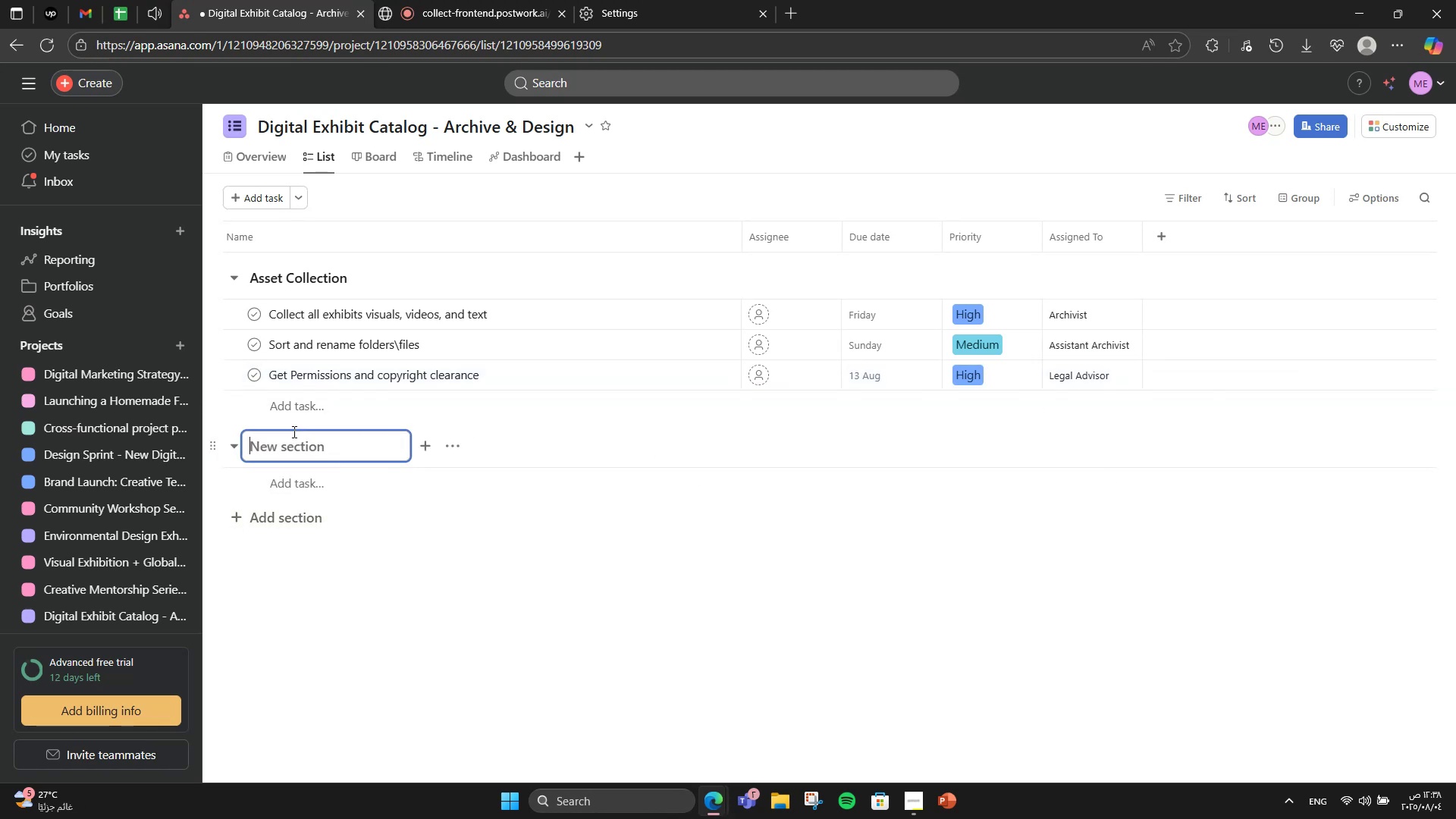 
left_click([1099, 485])
 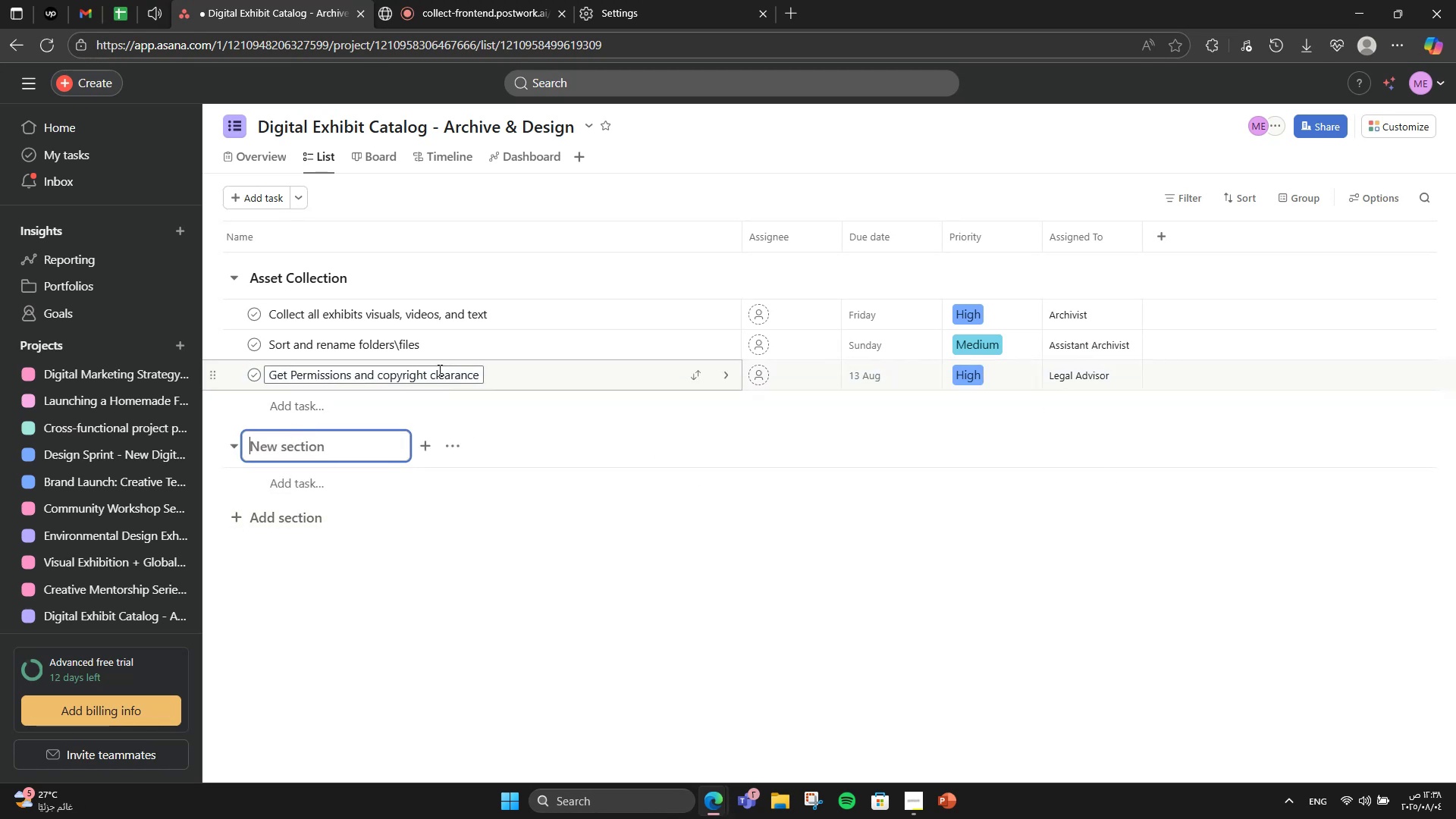 
left_click([293, 431])
 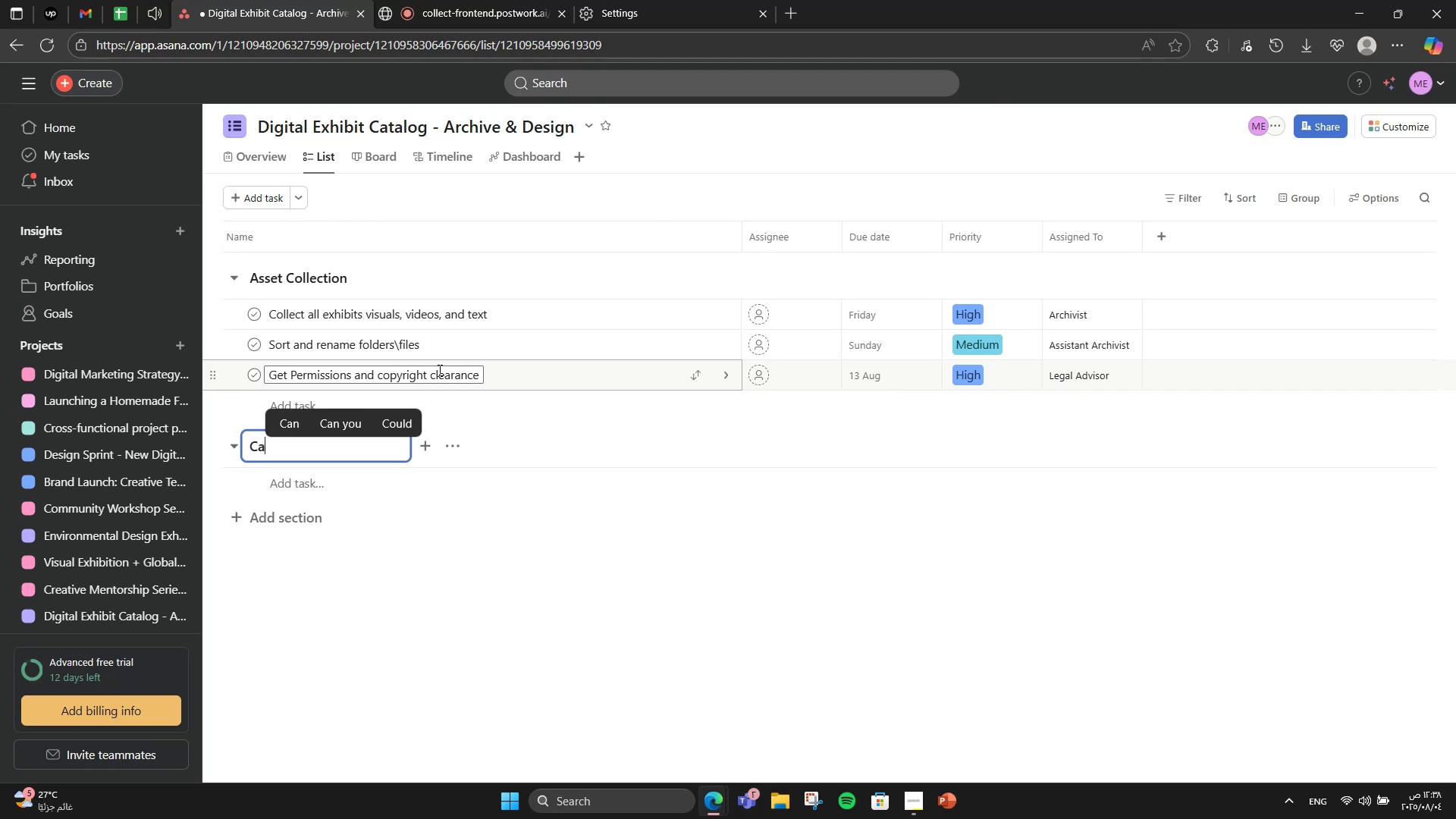 
wait(6.22)
 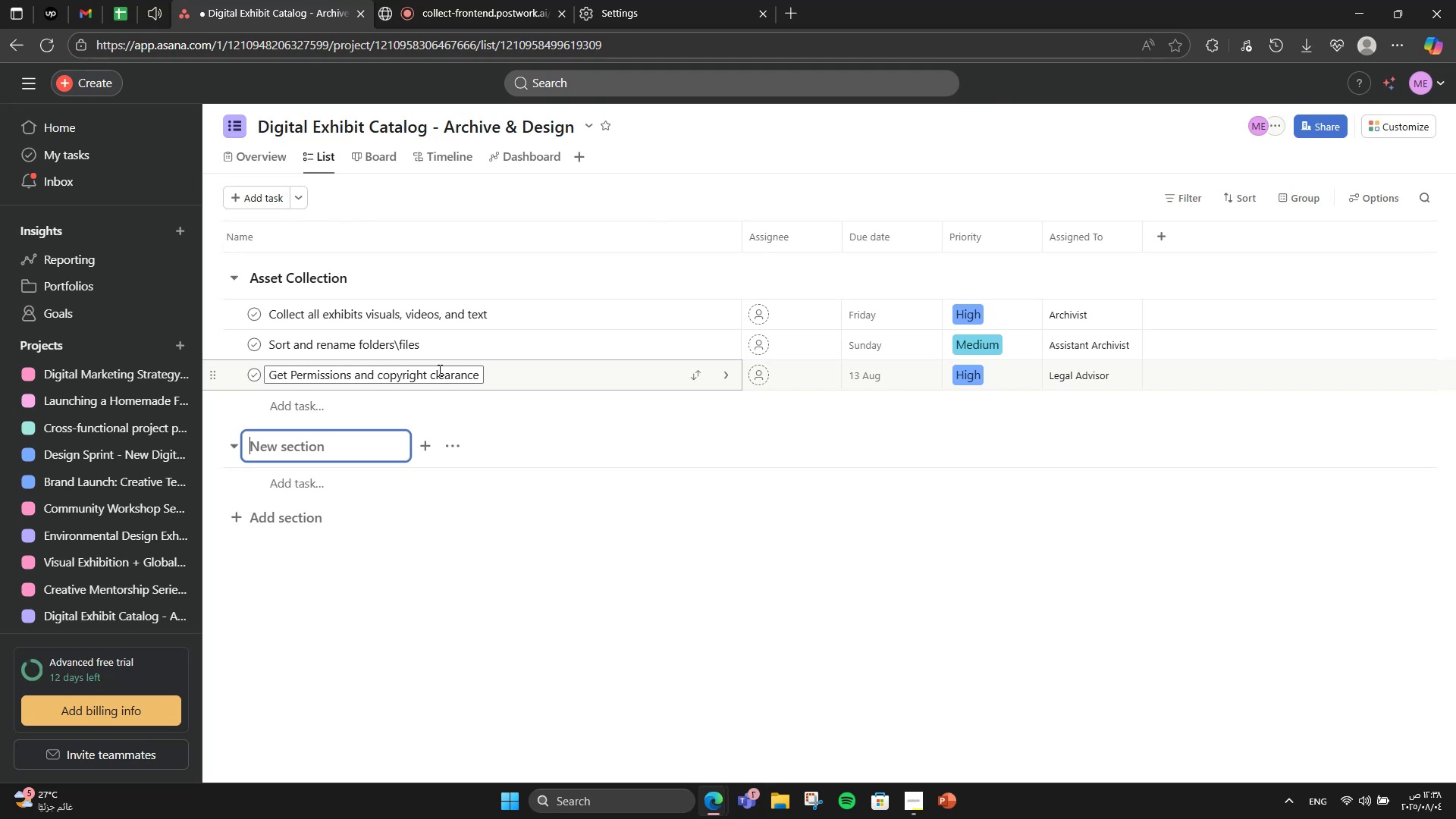 
type(Catalog Layout and)
key(Backspace)
key(Backspace)
key(Backspace)
type(7)
key(Backspace)
type(& bRANDING)
 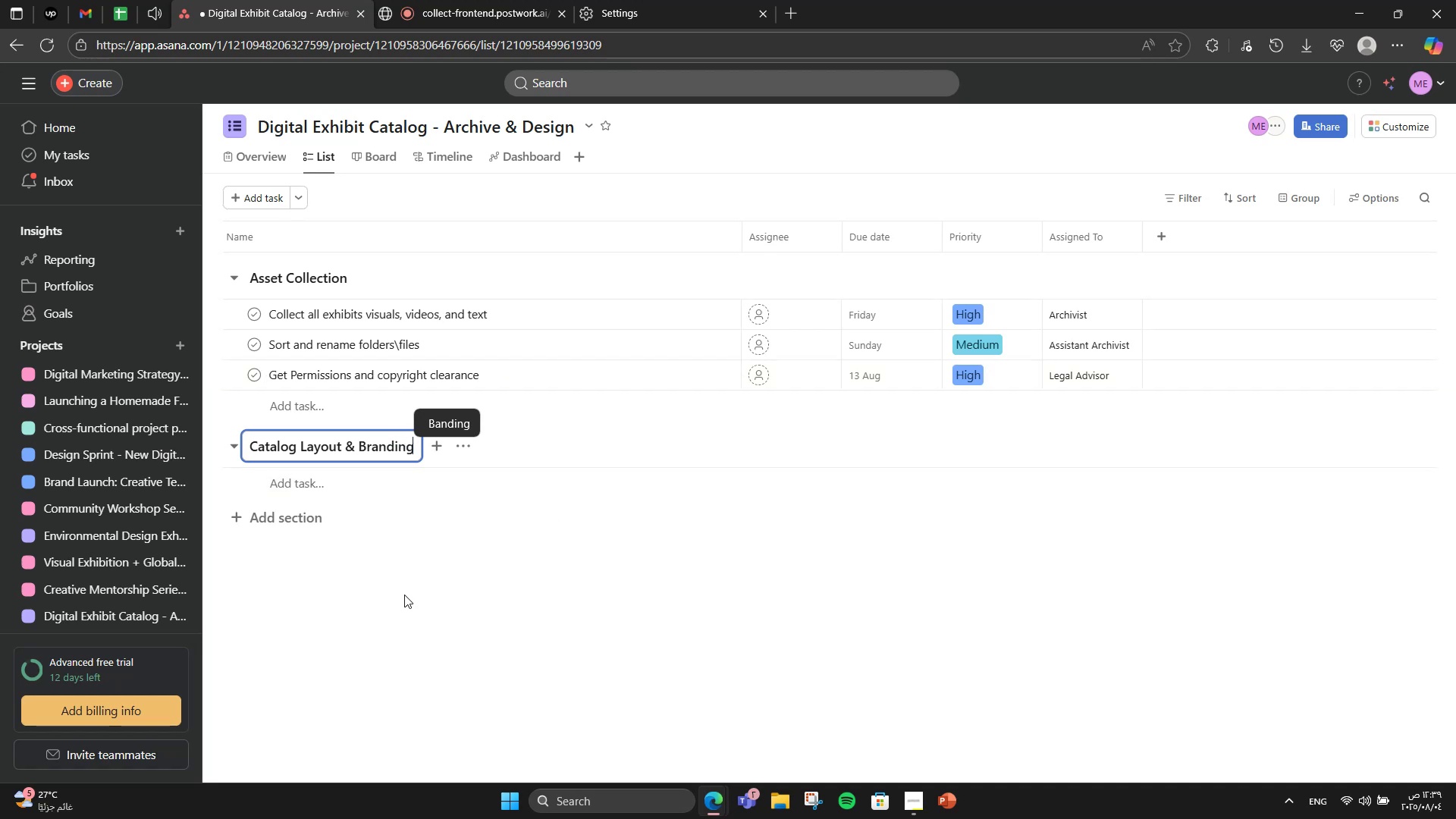 
hold_key(key=CapsLock, duration=1.41)
 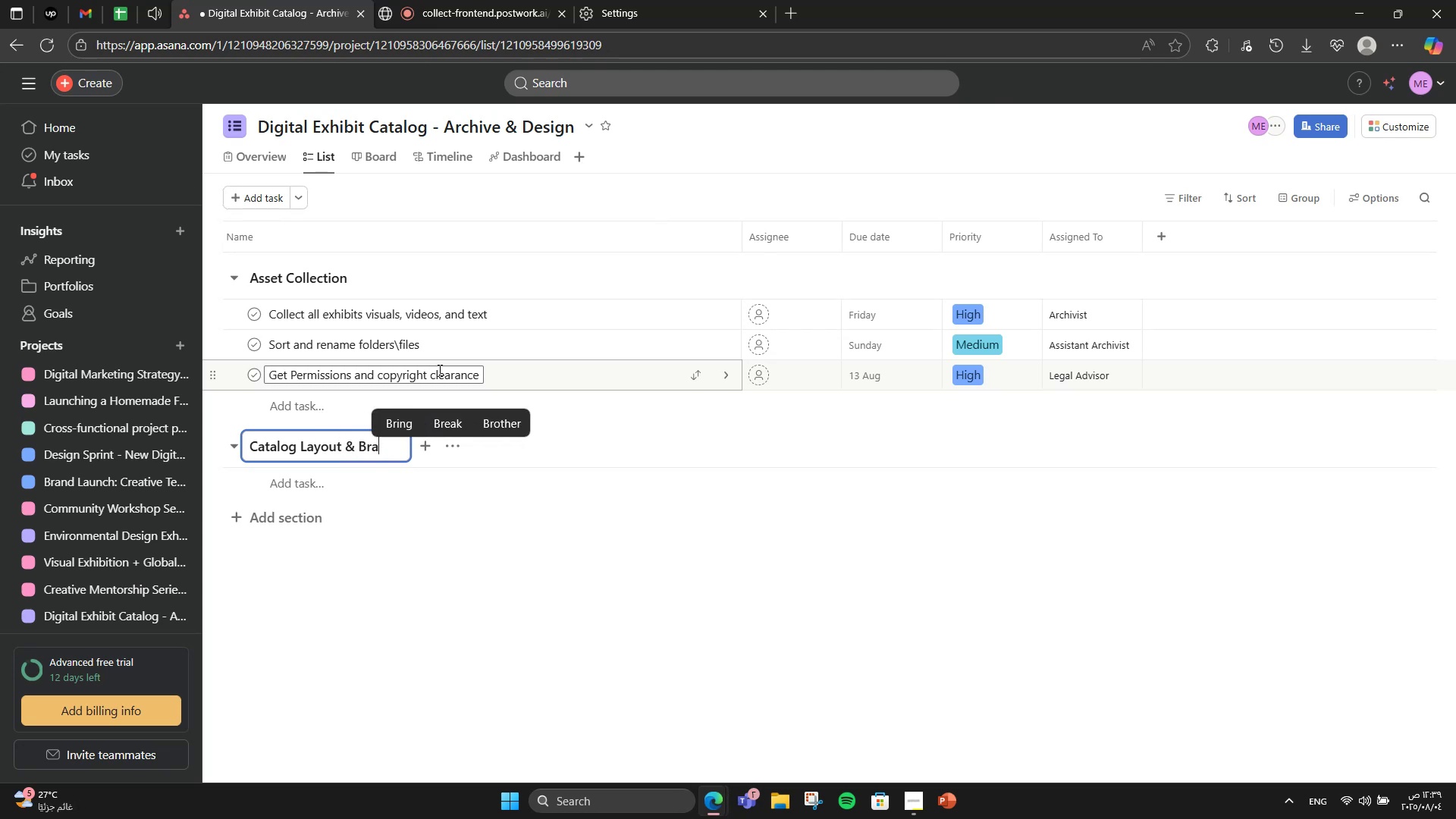 
scroll: coordinate [402, 586], scroll_direction: down, amount: 1.0
 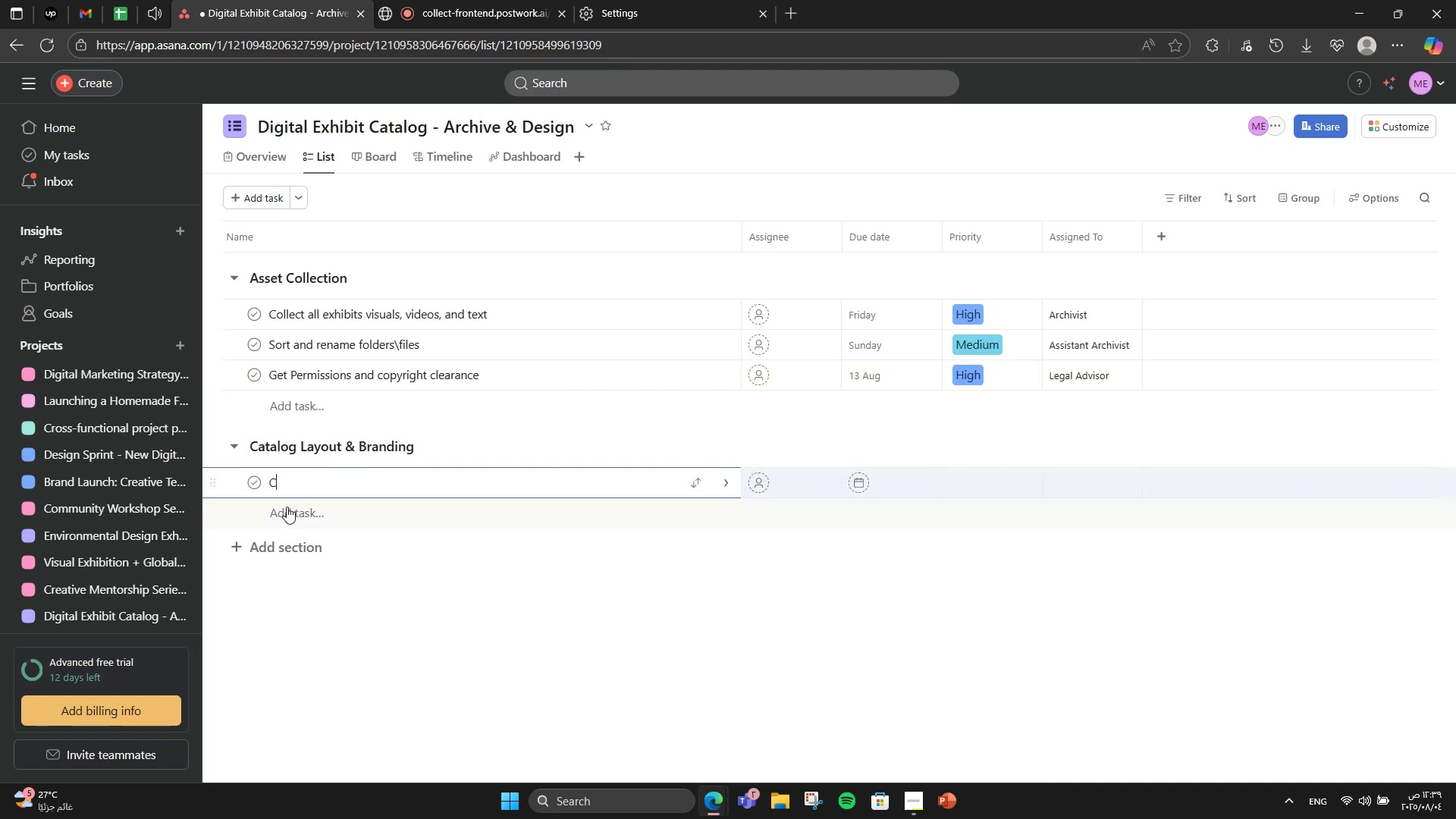 
left_click([318, 479])
 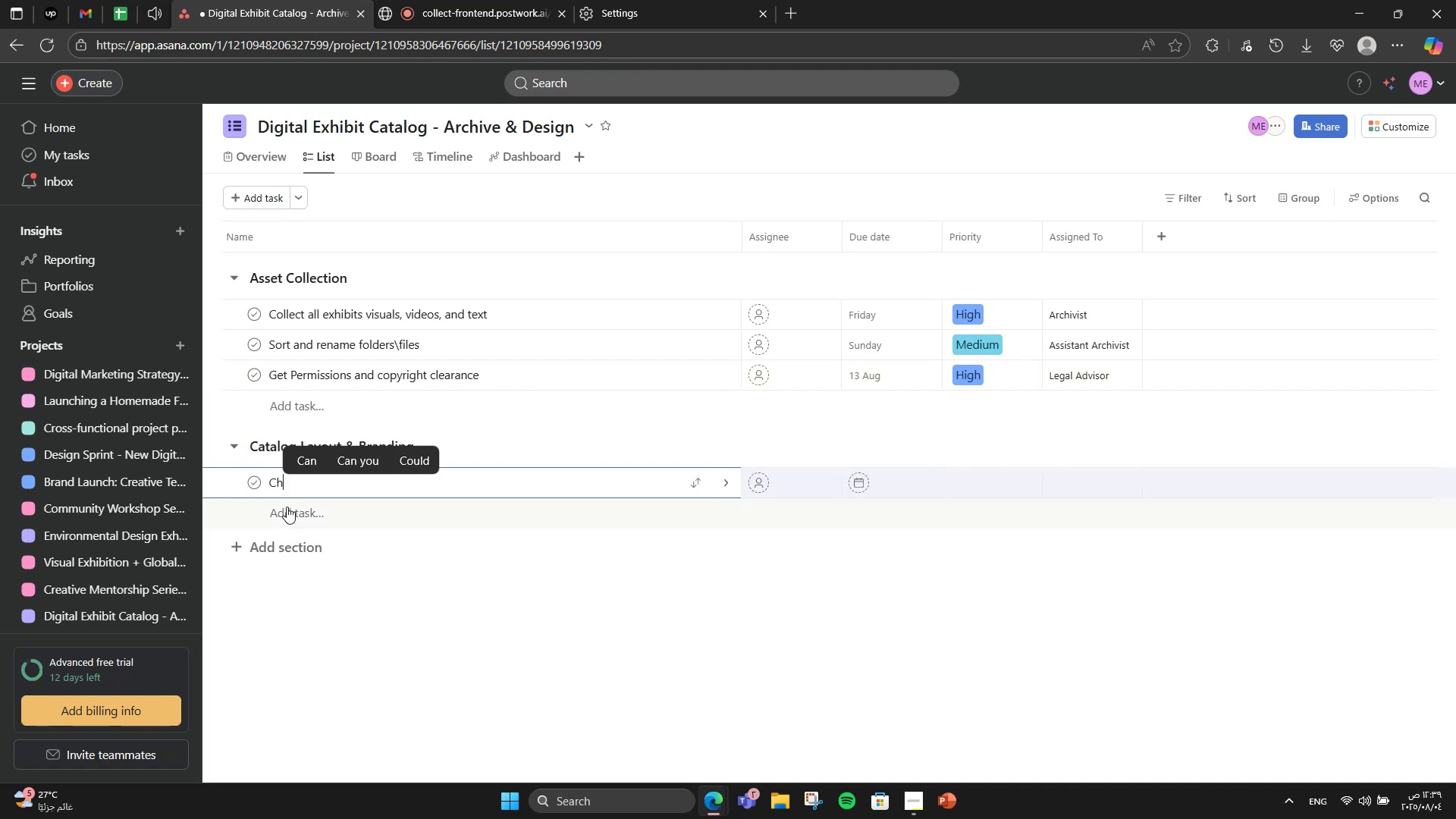 
type(Choose catalog fot)
key(Backspace)
type(rj)
key(Backspace)
type(mat ())
 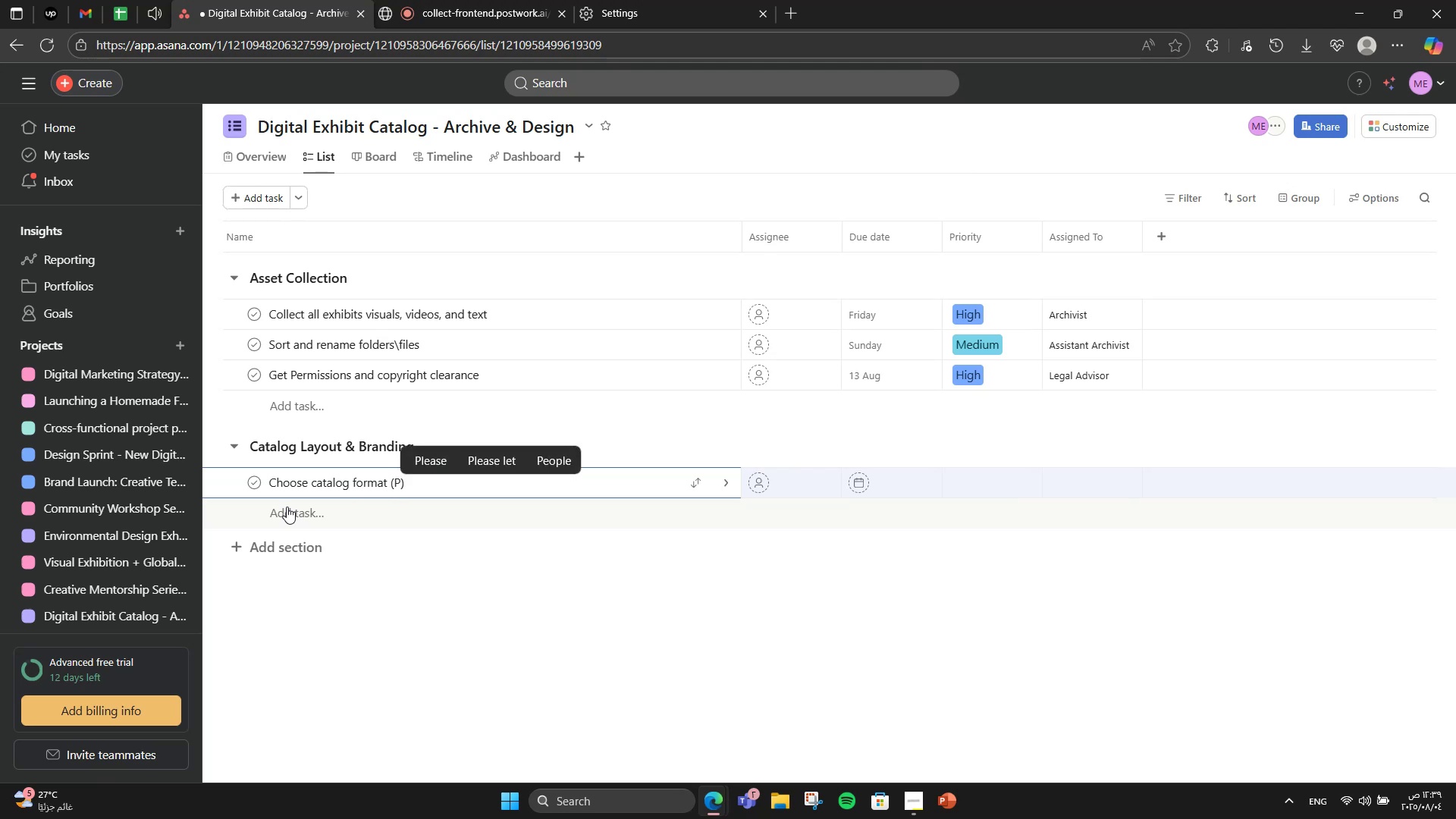 
key(ArrowLeft)
 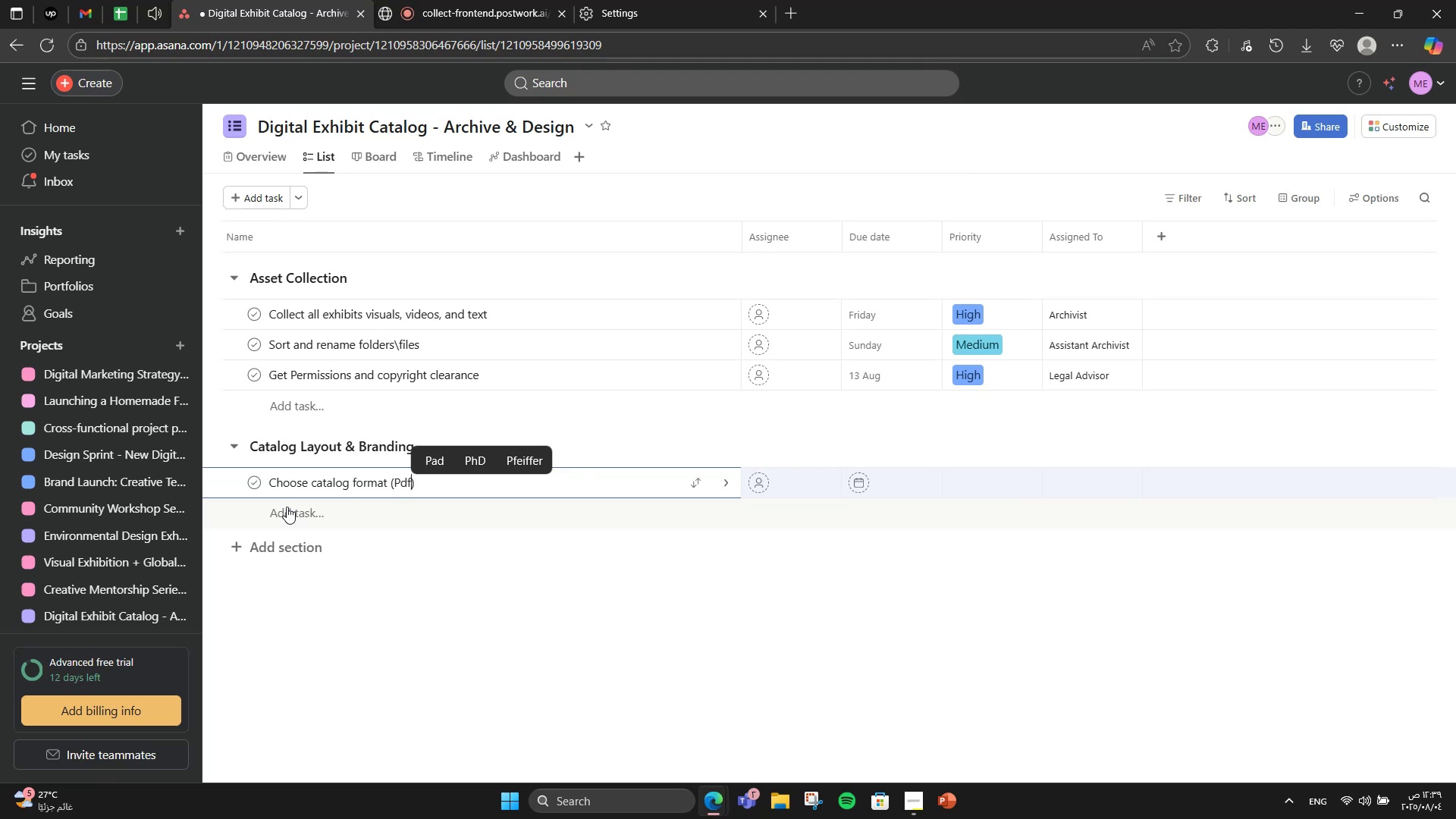 
type(Pdf, Web, etc.))
key(Backspace)
 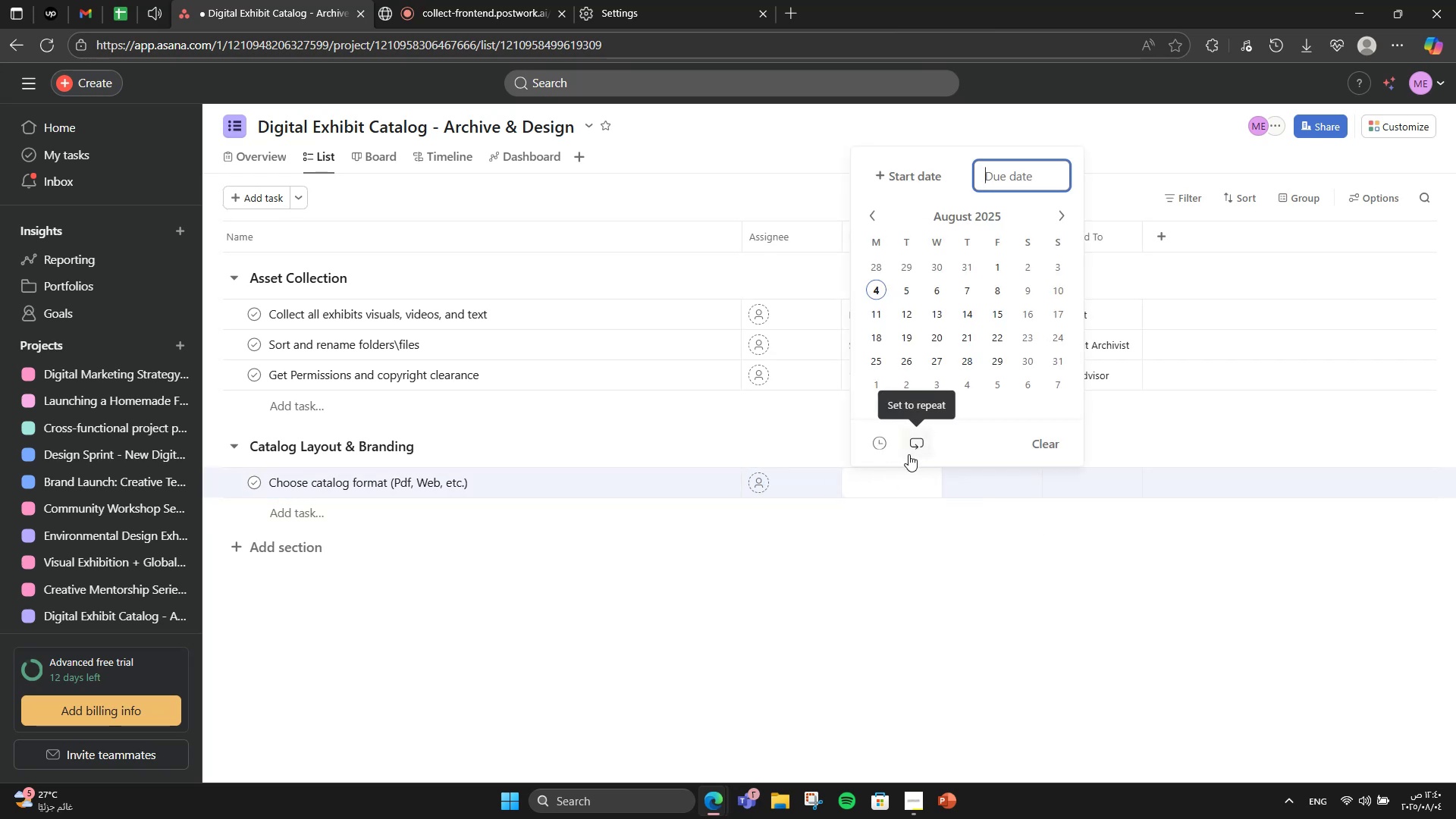 
left_click([886, 473])
 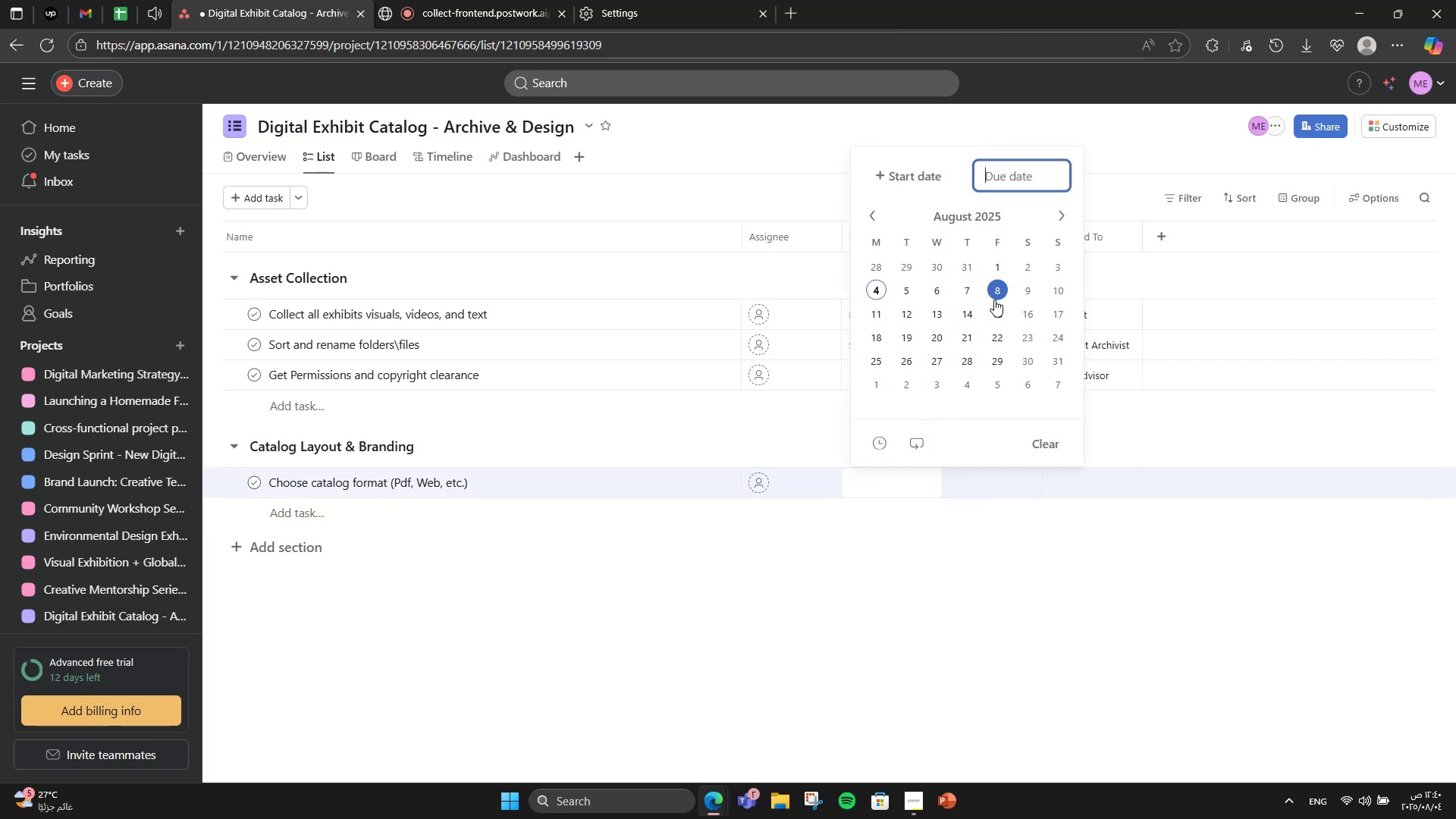 
mouse_move([917, 439])
 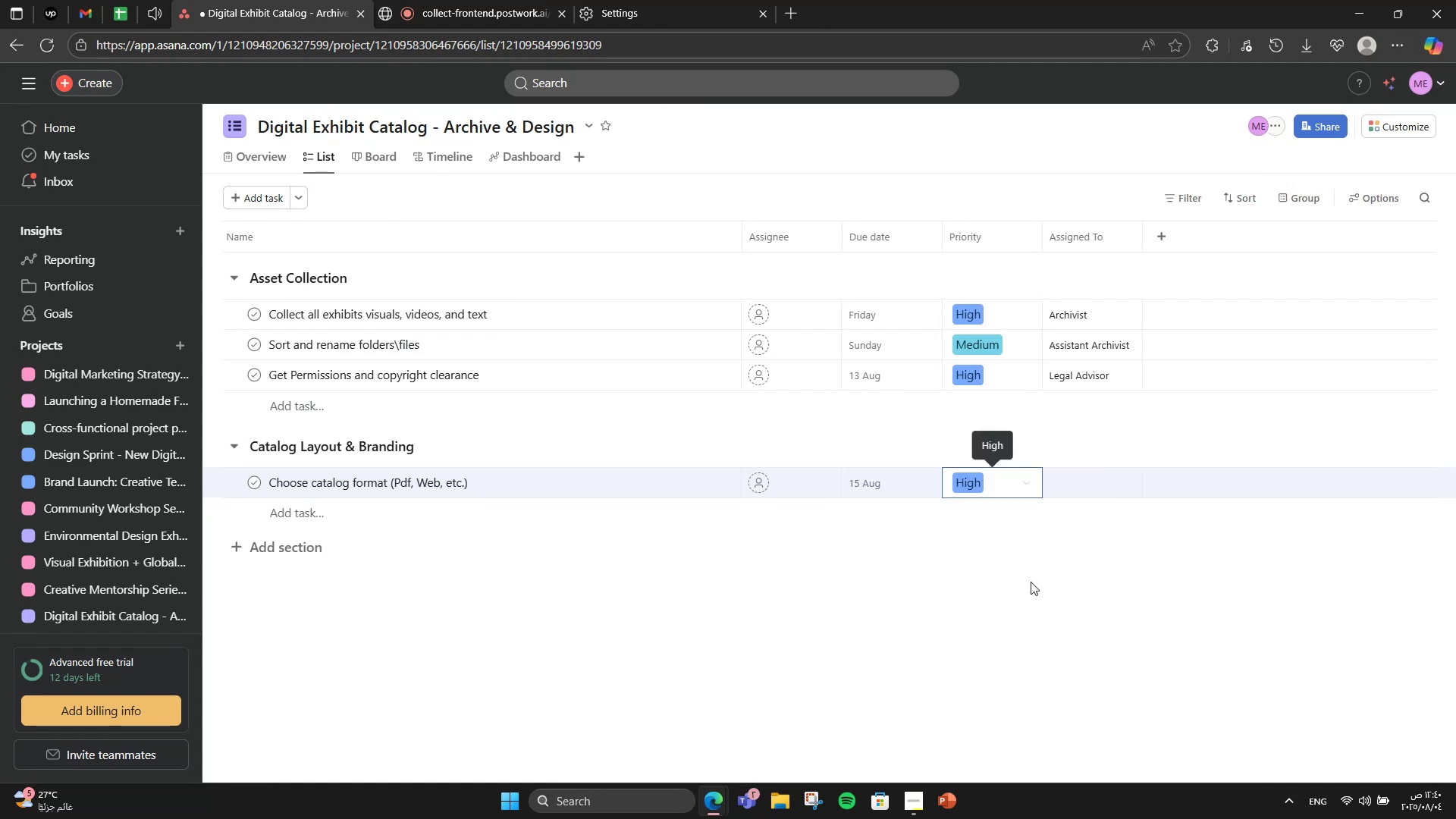 
left_click([993, 305])
 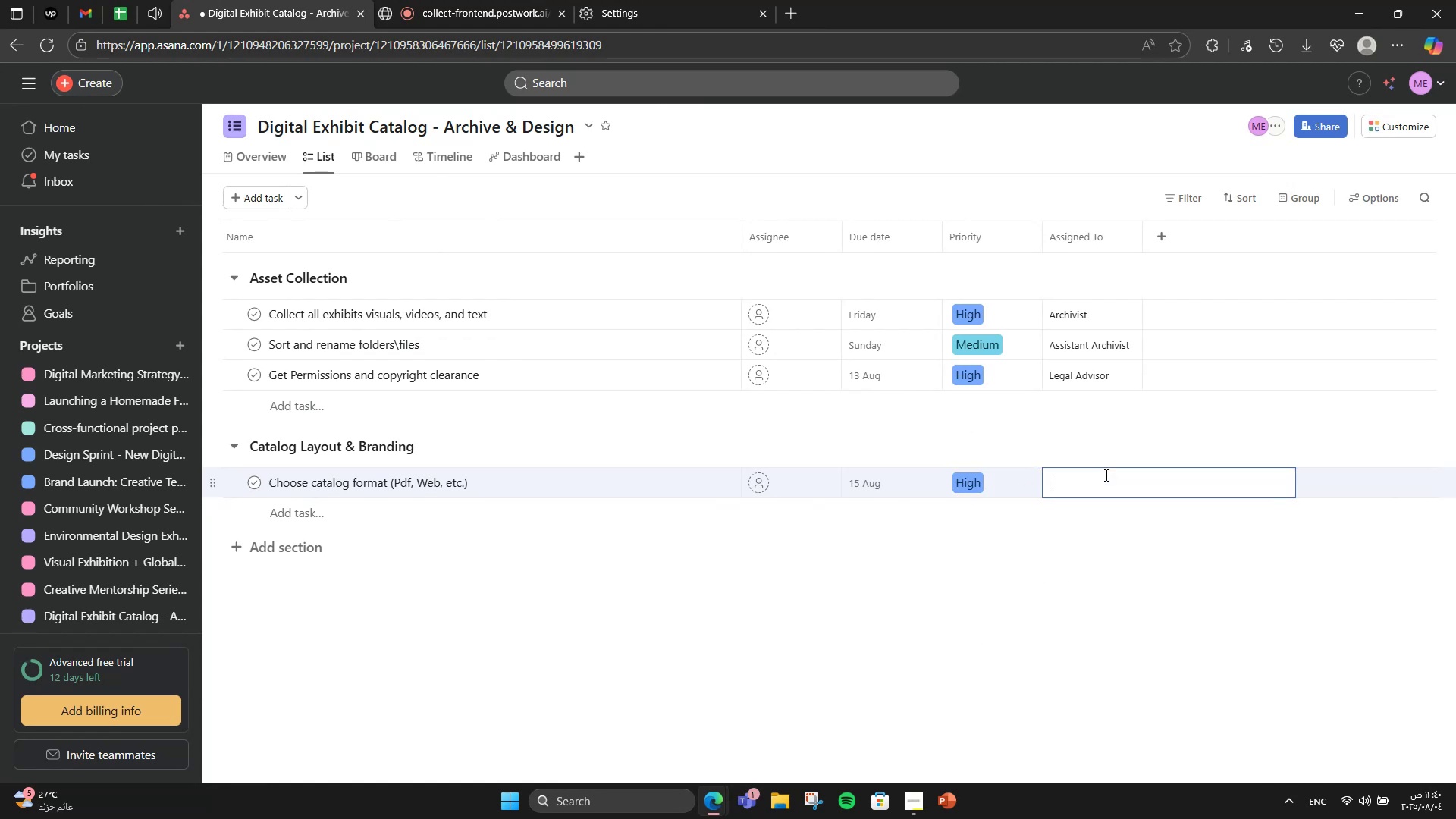 
left_click([979, 482])
 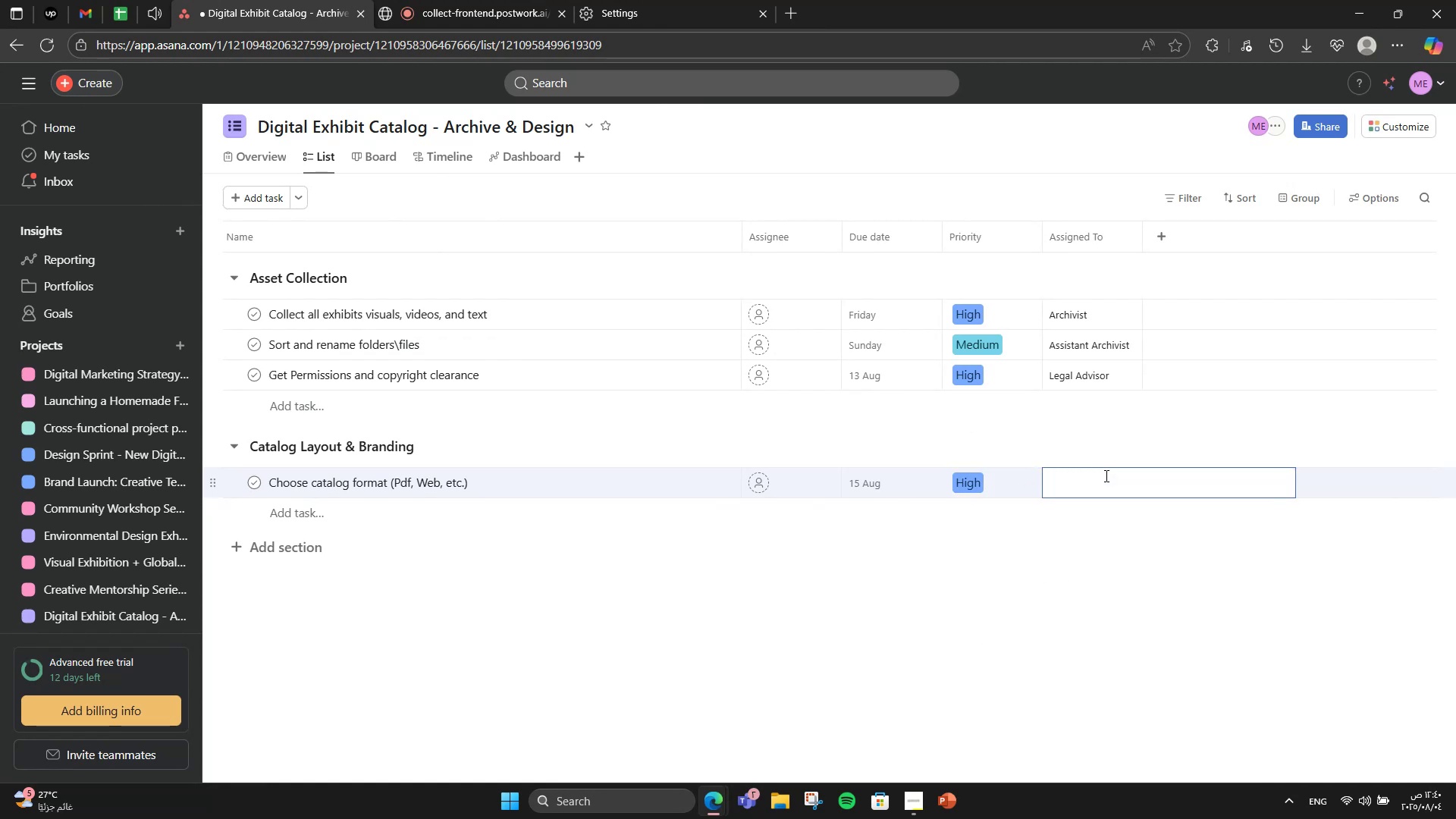 
left_click([1006, 602])
 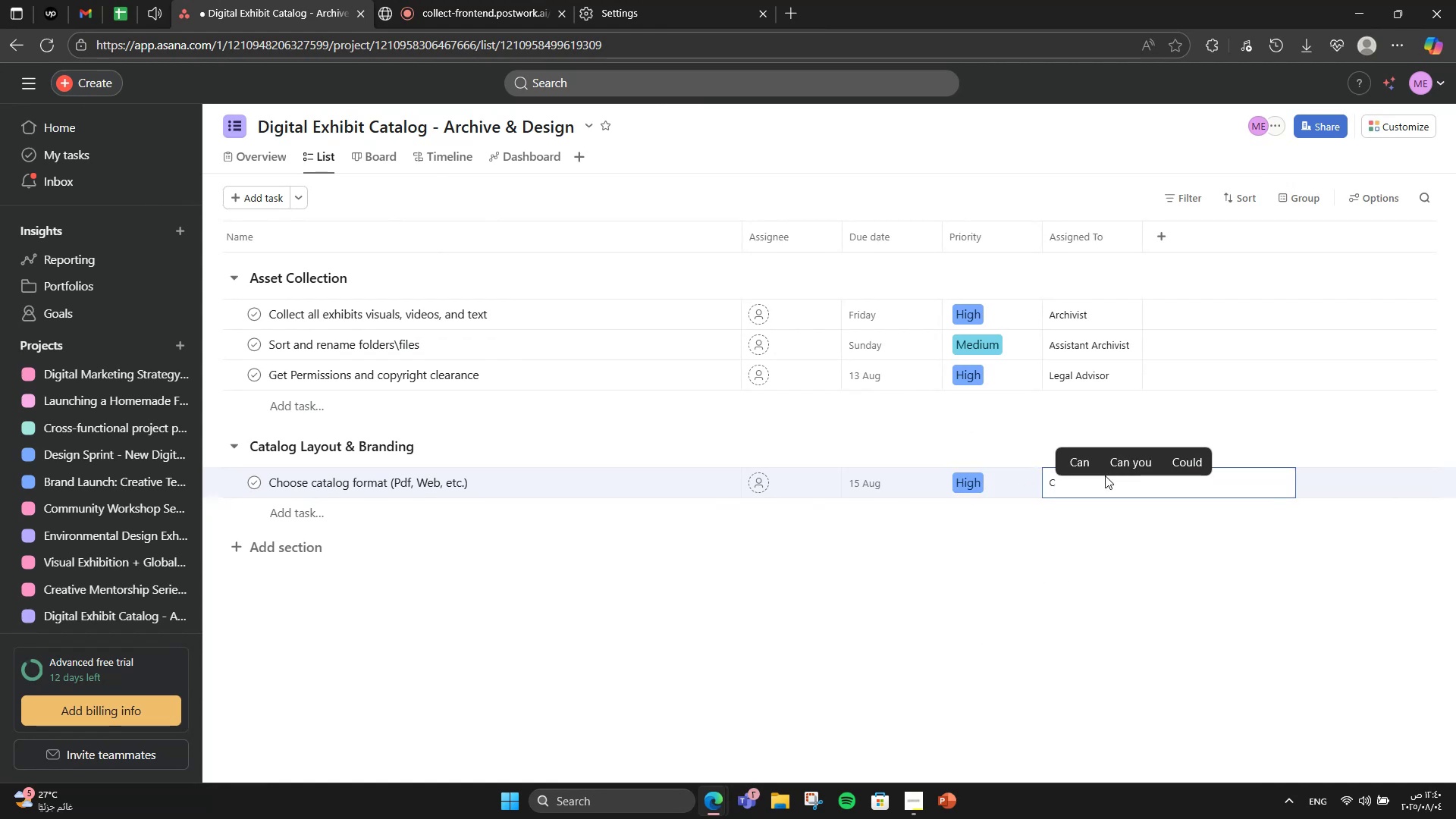 
left_click([1105, 475])
 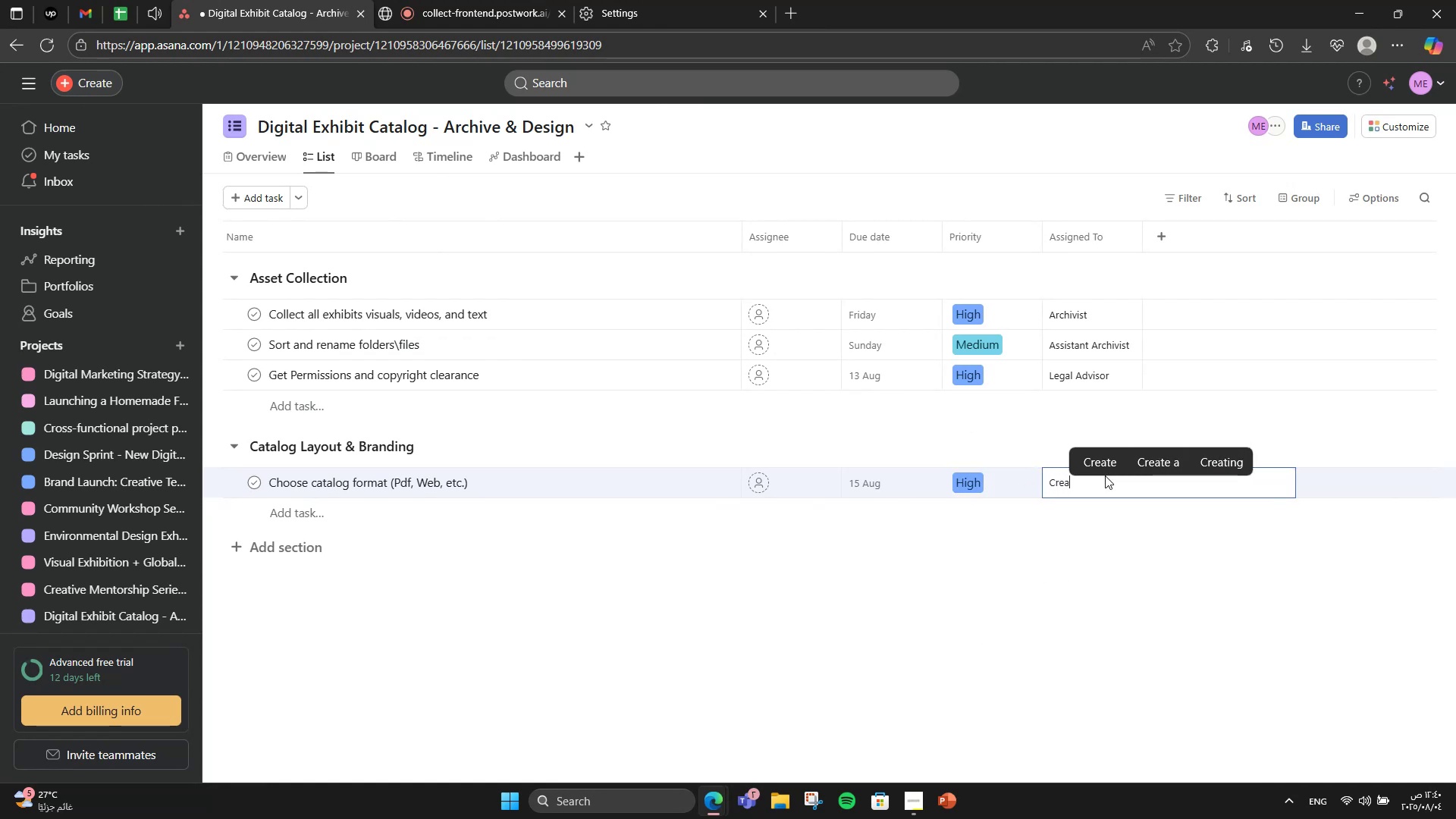 
type(Creative Directot[NumLock][NumLock])
key(Backspace)
type(r)
 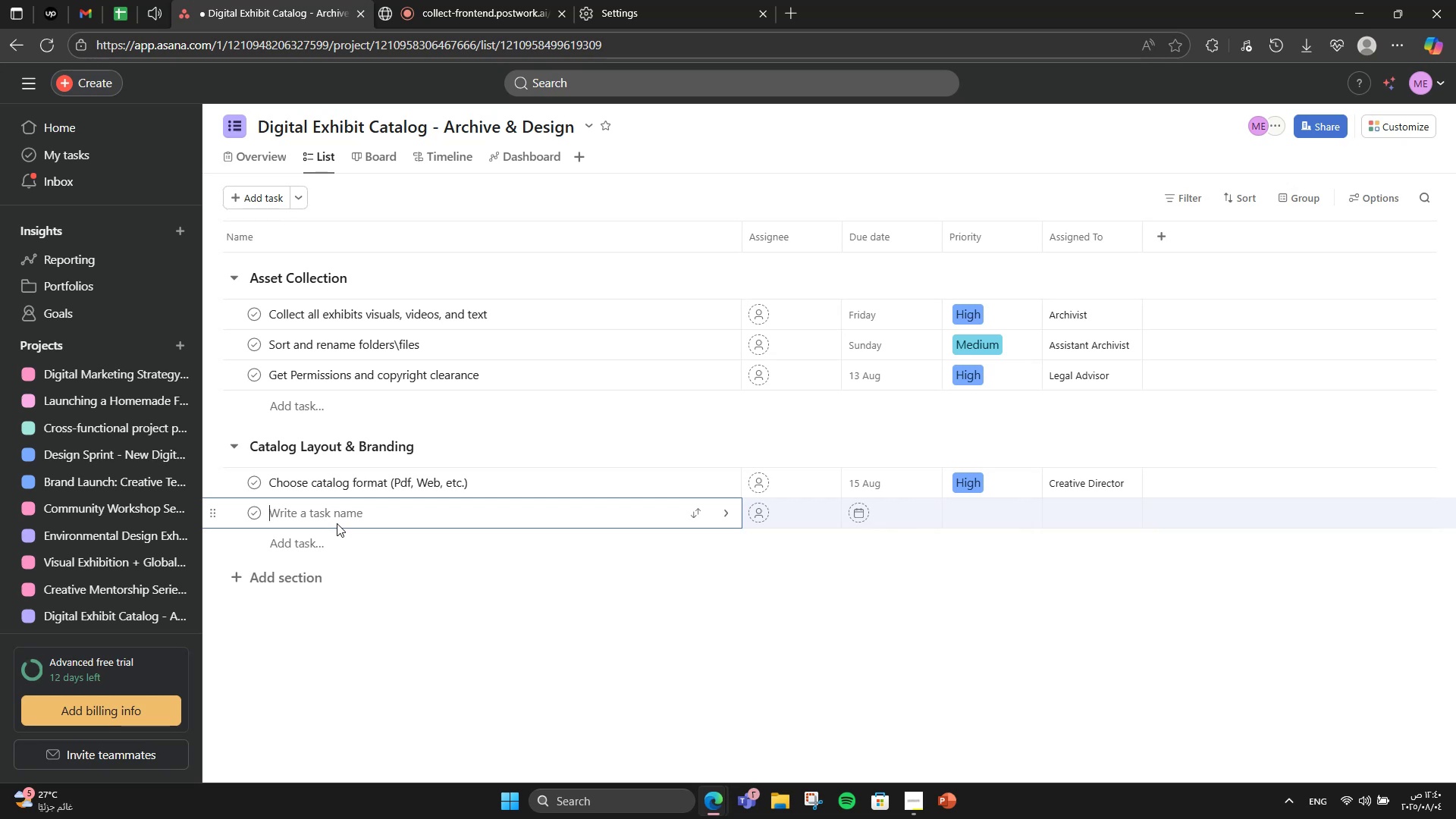 
left_click([337, 524])
 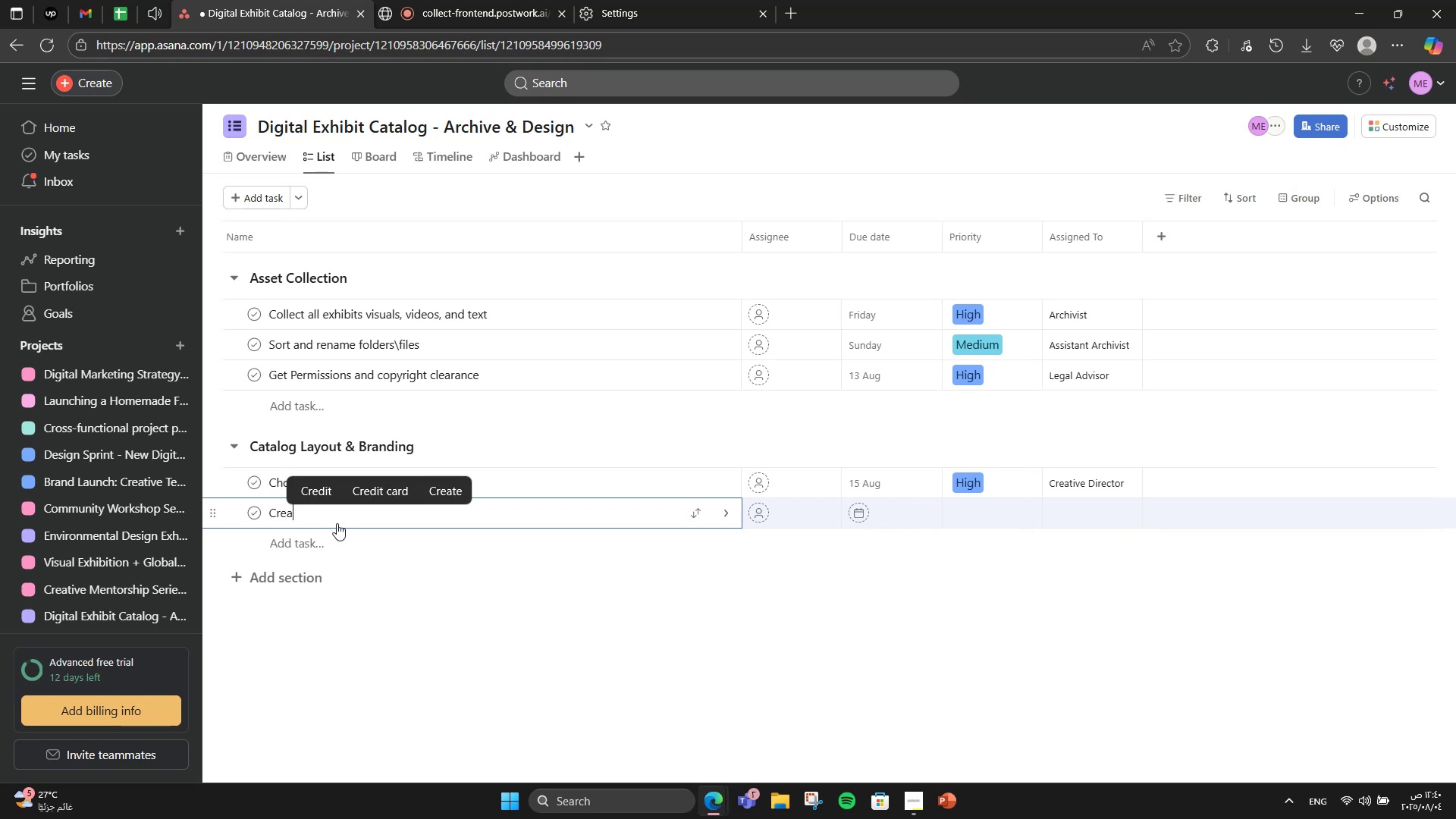 
type(Create flexible layout templatea)
key(Backspace)
type(s)
 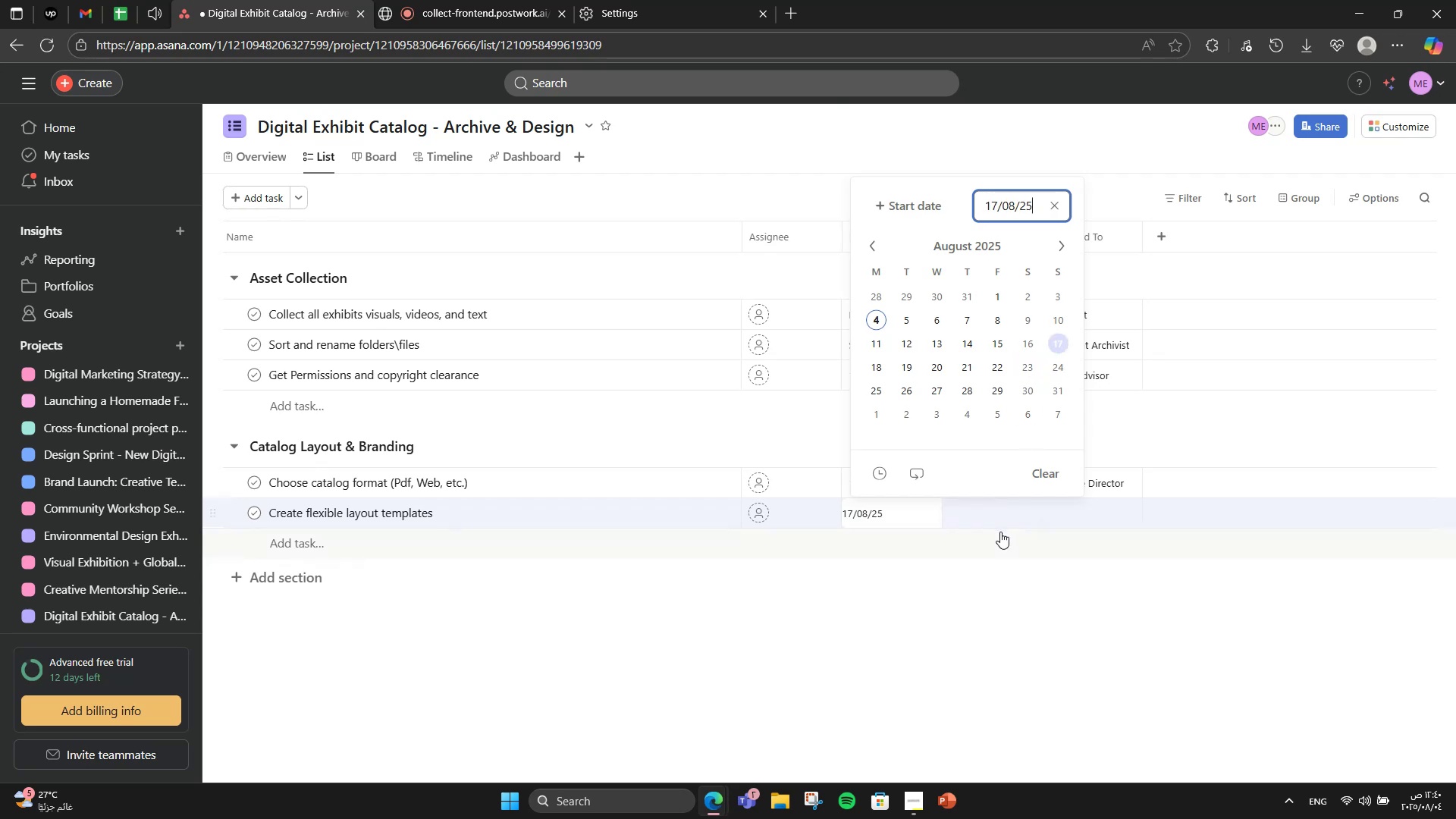 
left_click([927, 522])
 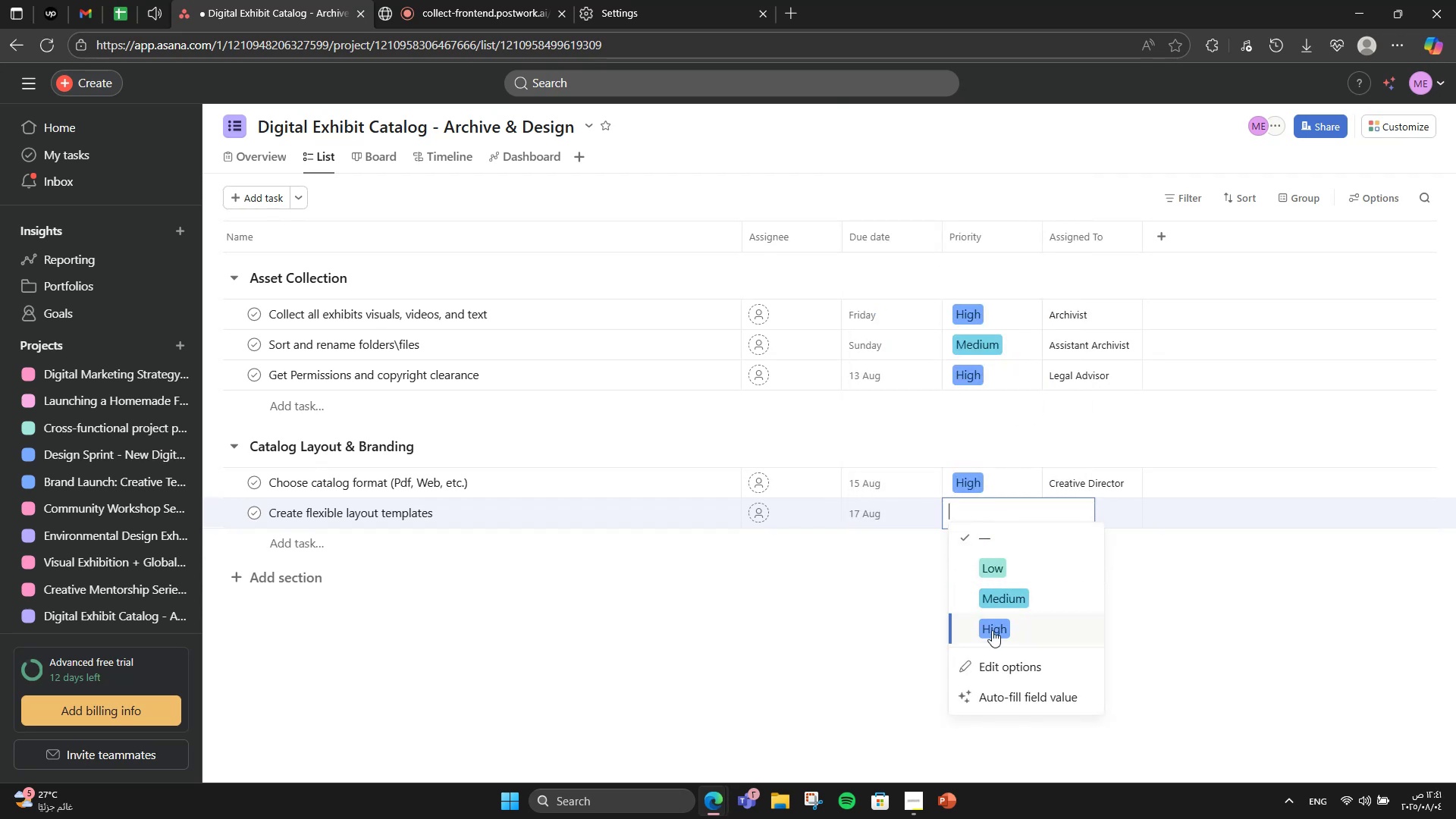 
left_click([1065, 342])
 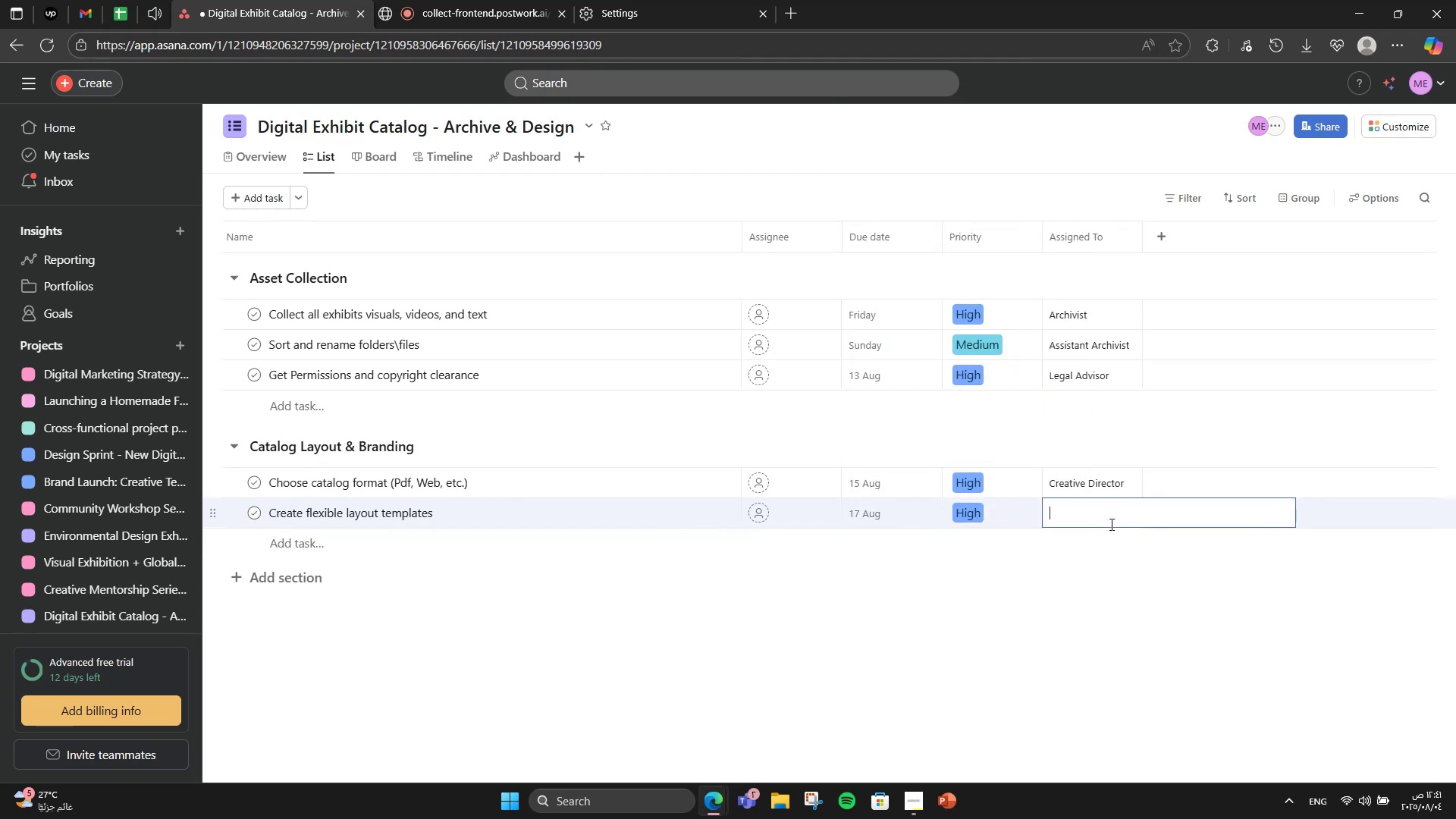 
left_click([988, 525])
 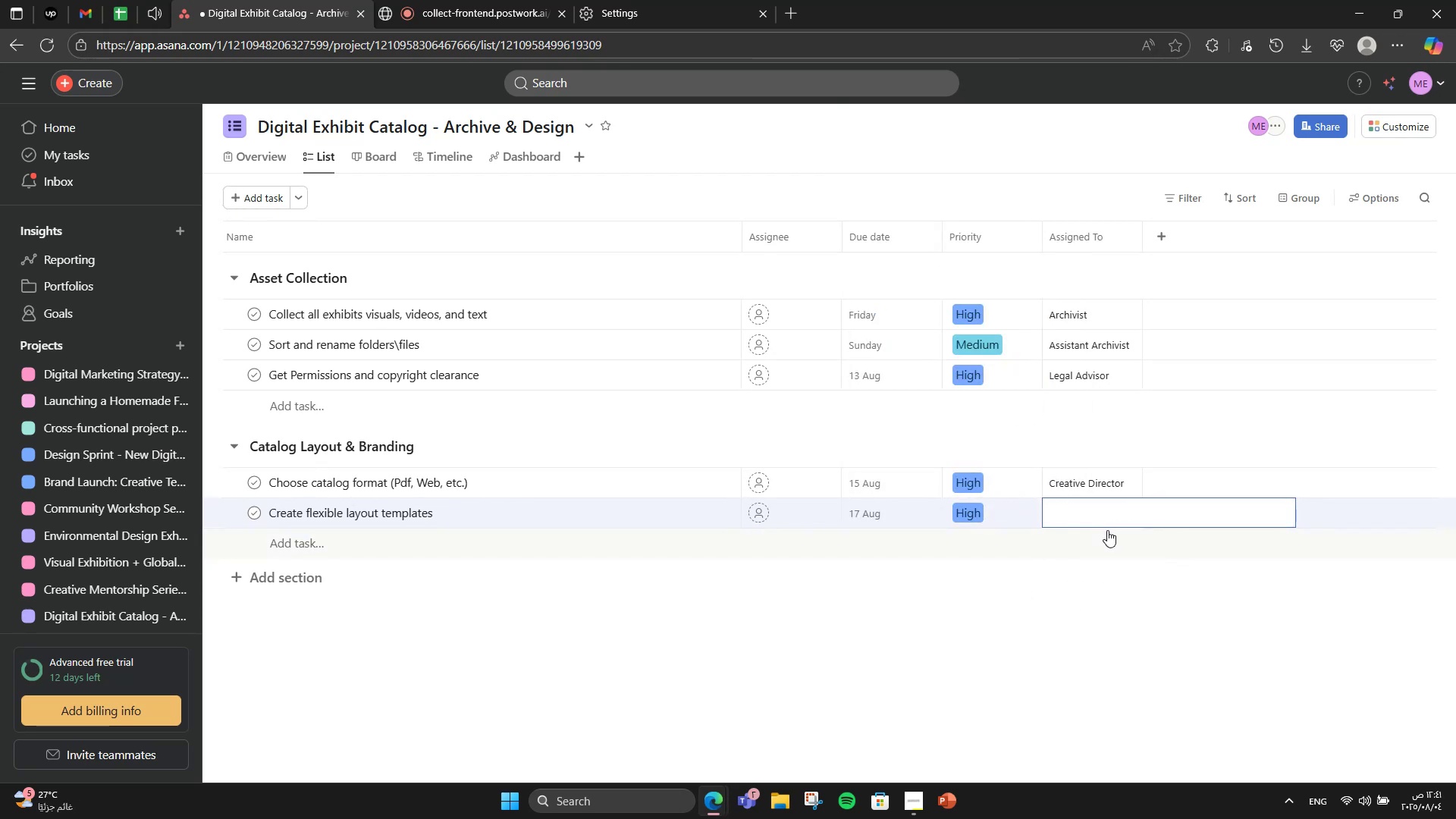 
left_click([992, 630])
 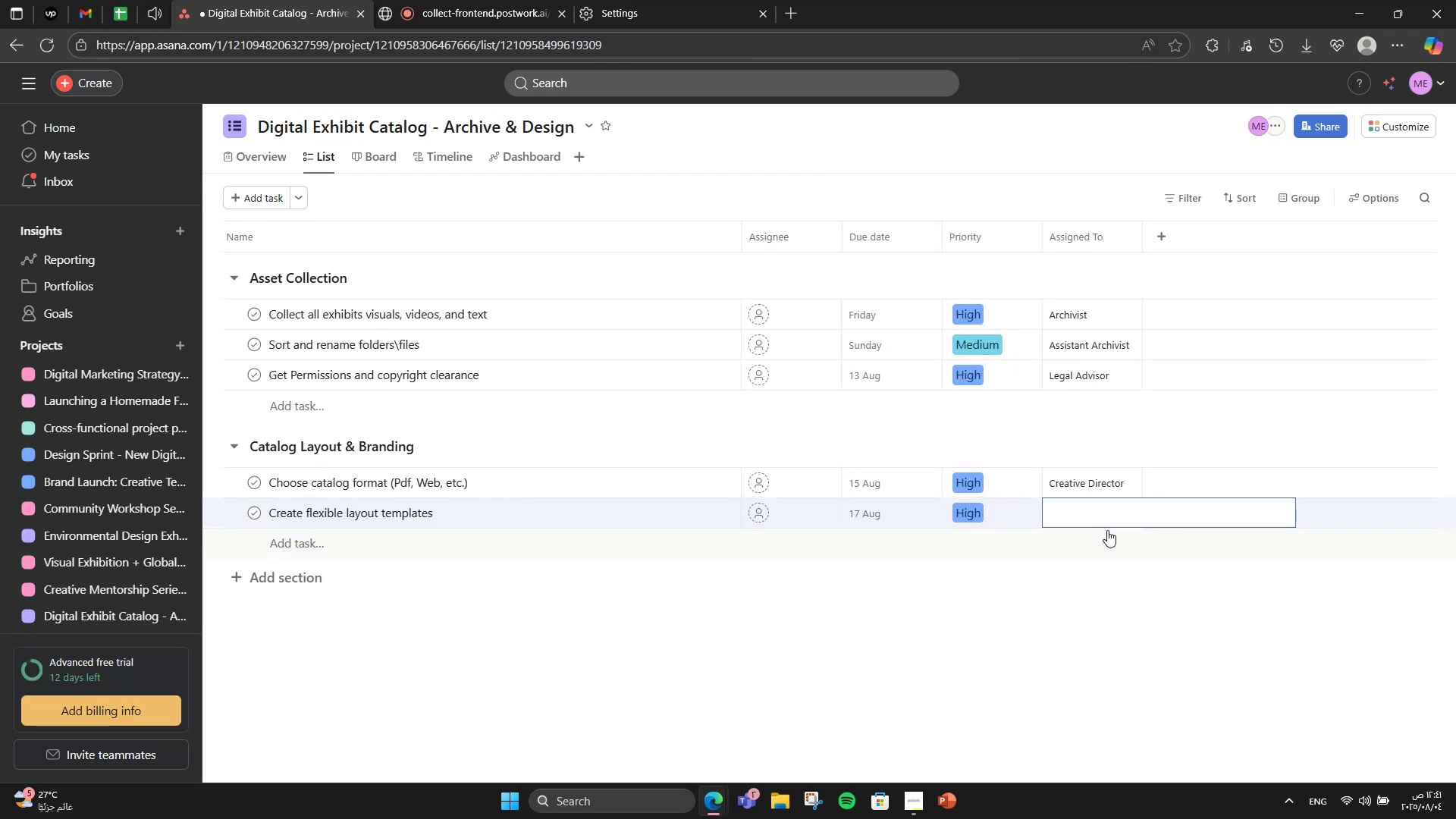 
left_click([1110, 524])
 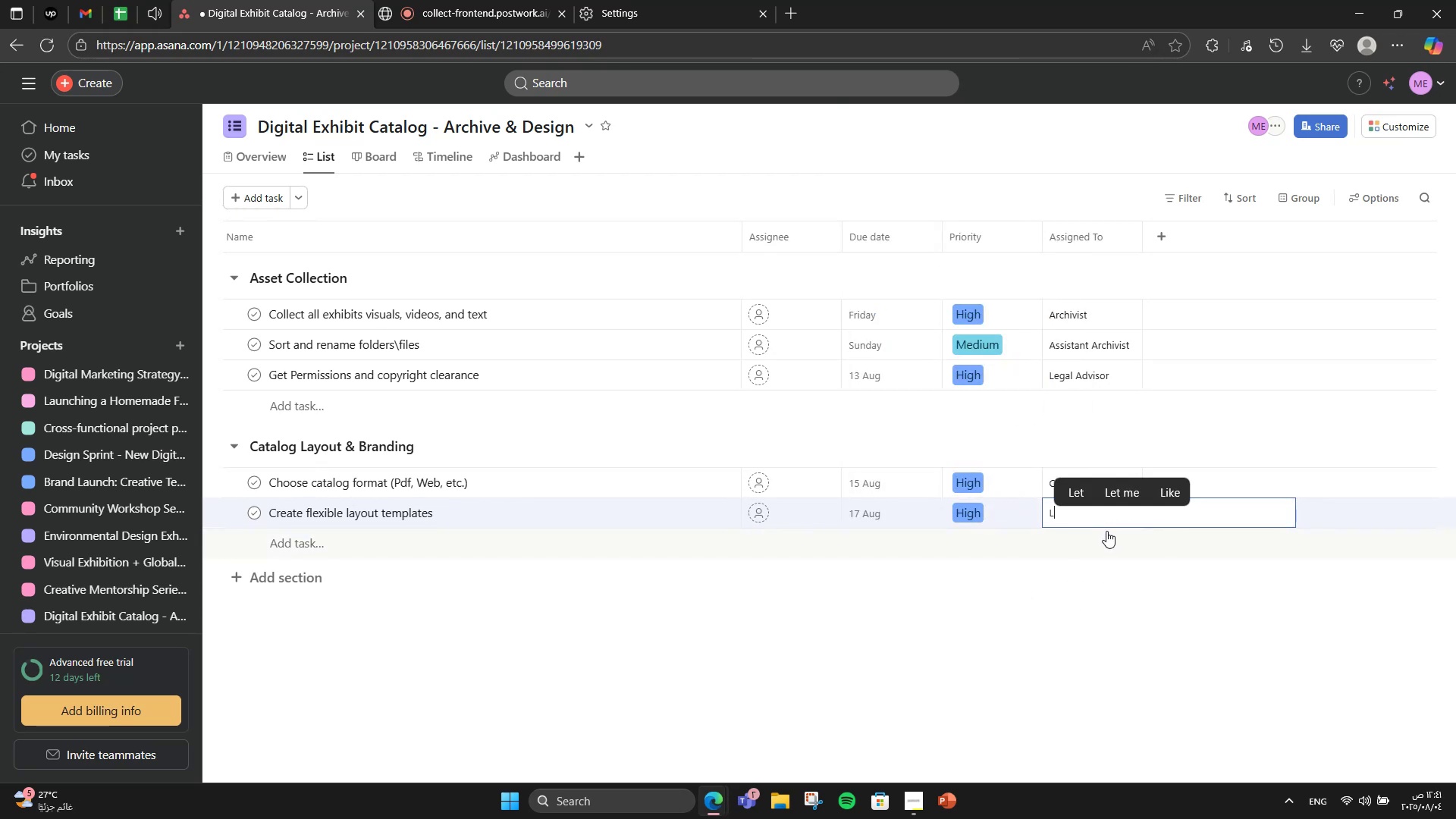 
type(Layout Designeer)
key(Backspace)
key(Backspace)
type(r)
 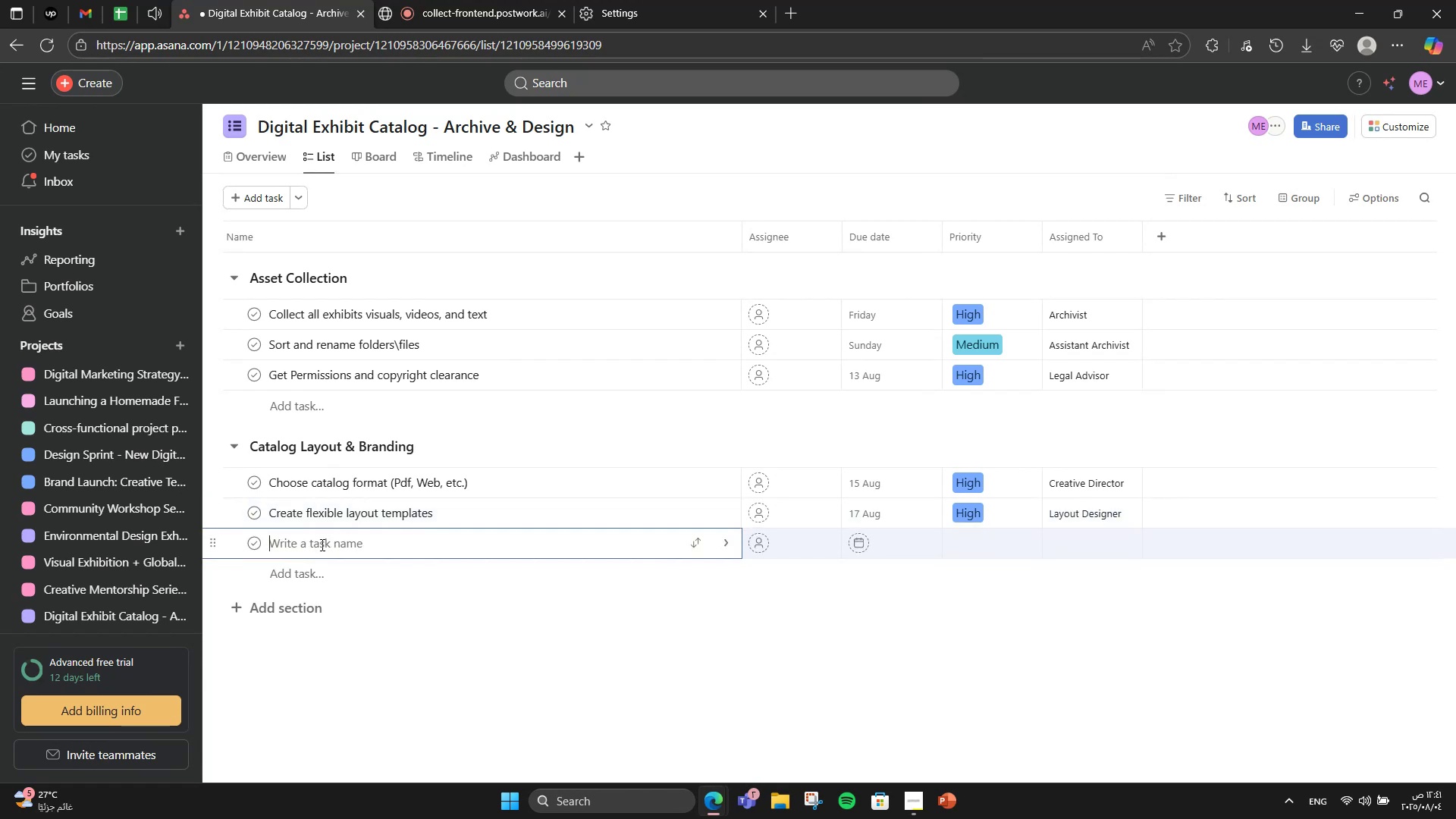 
left_click([1068, 598])
 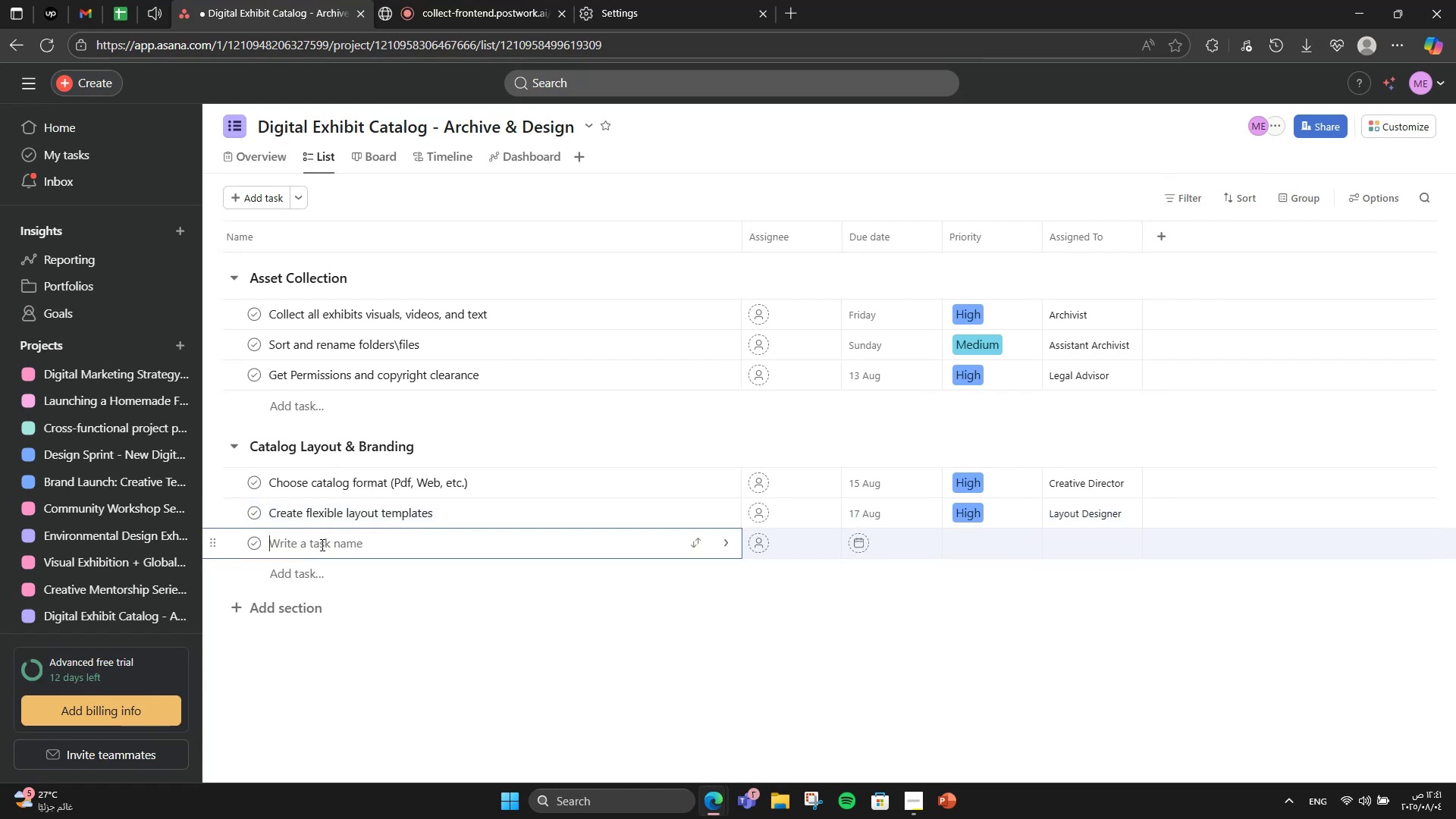 
left_click([321, 544])
 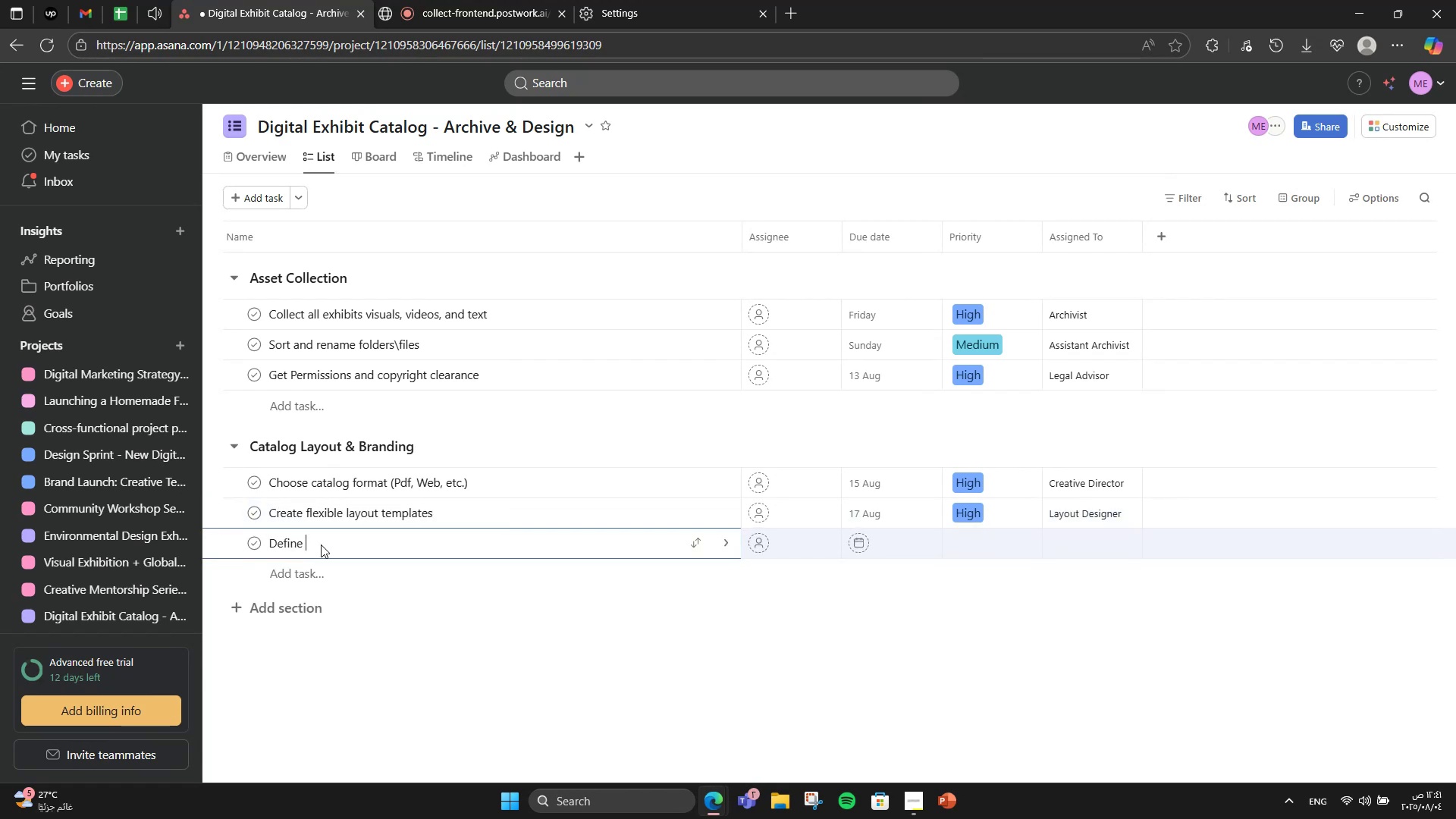 
type(Define branding and style rules)
 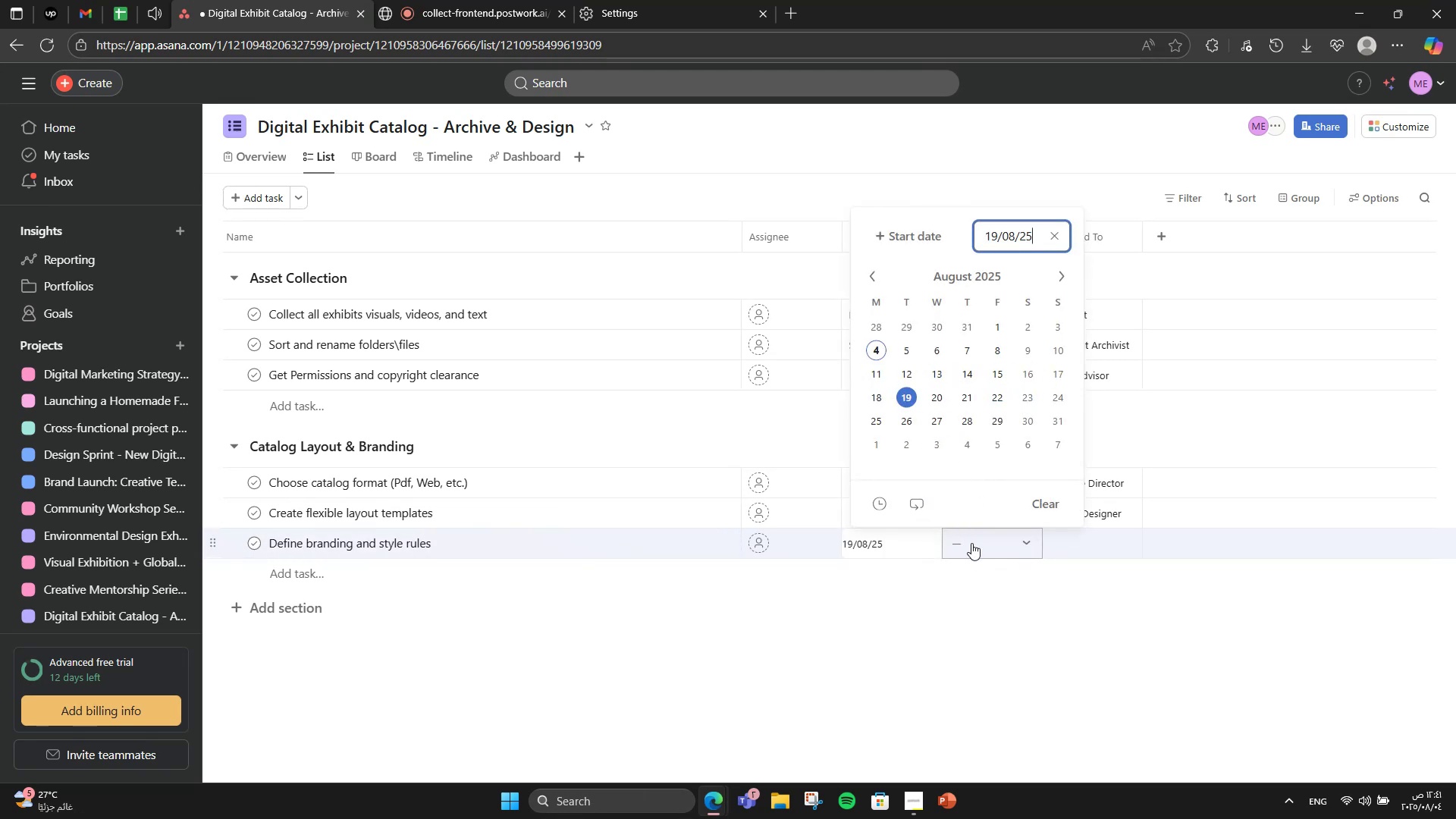 
wait(6.58)
 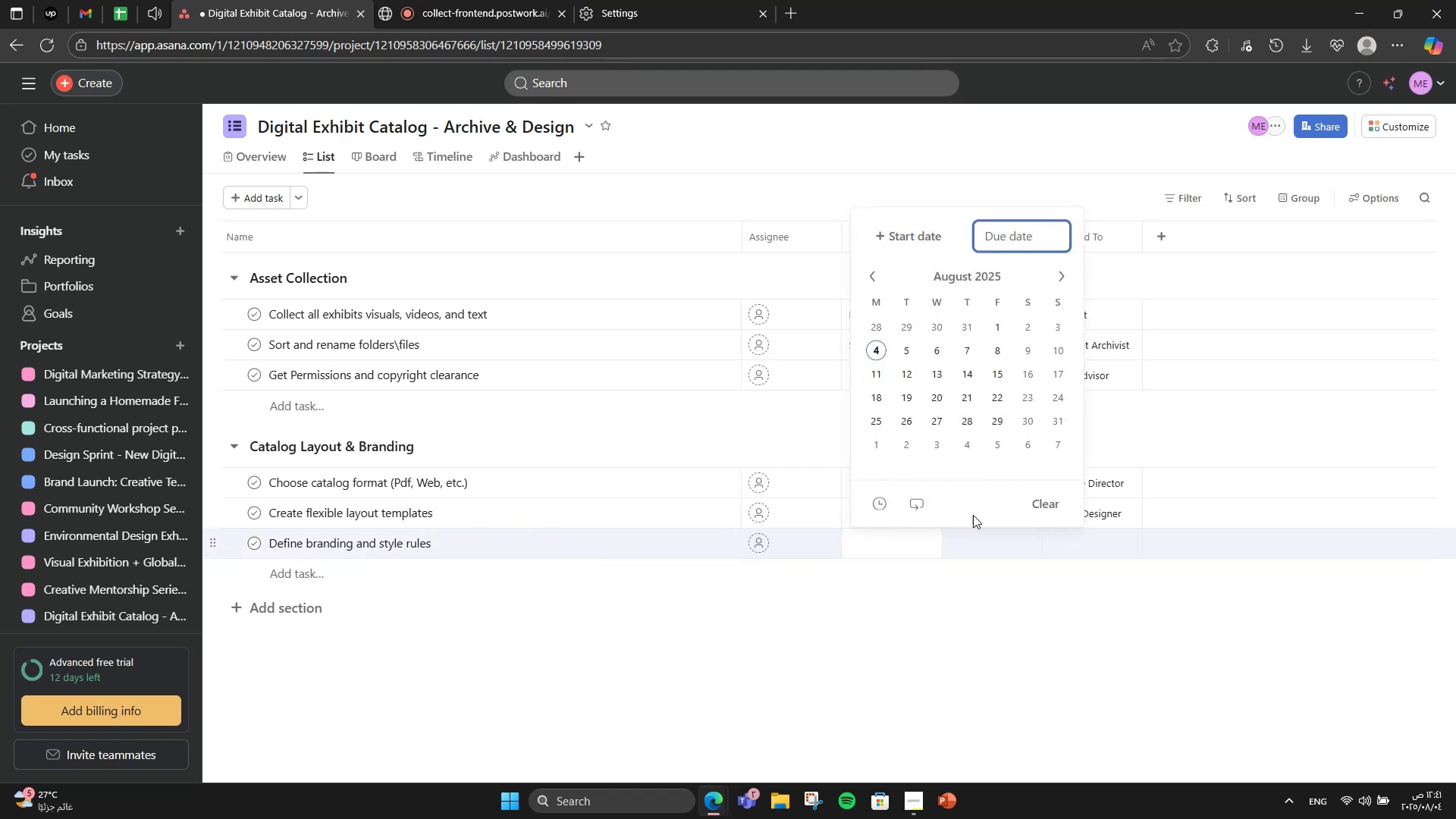 
left_click([908, 394])
 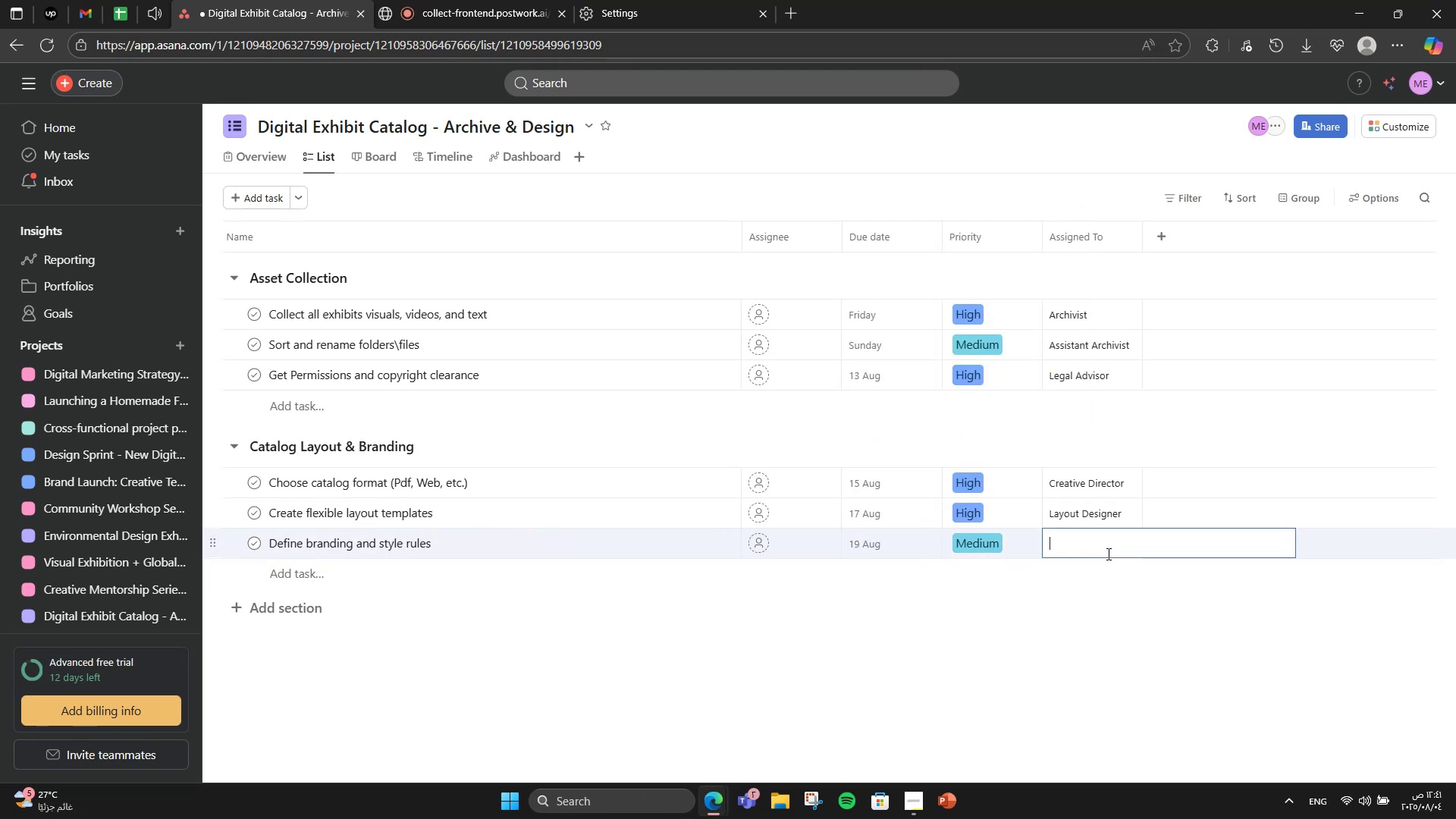 
left_click([971, 543])
 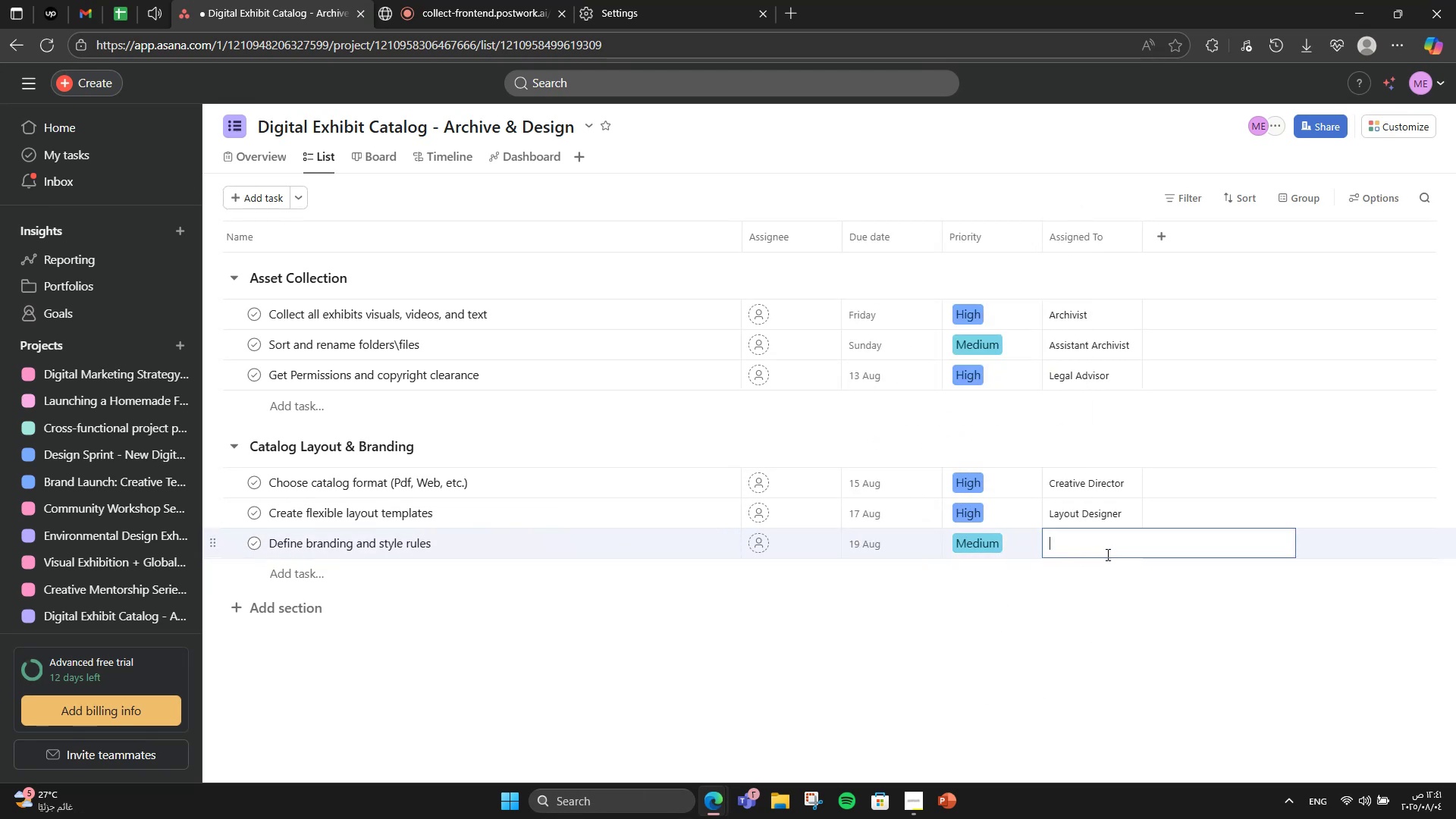 
left_click([1002, 615])
 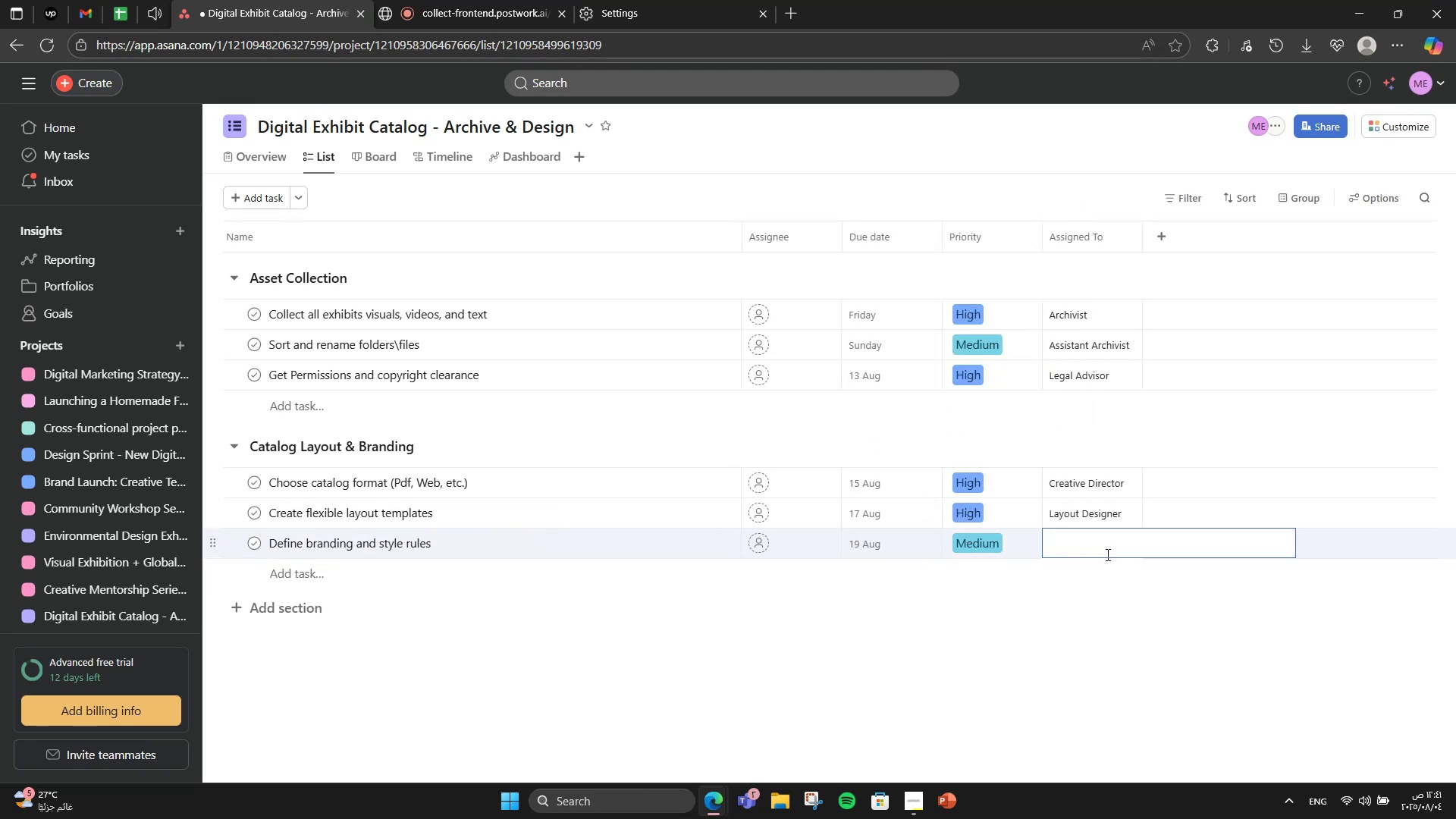 
left_click([1110, 554])
 